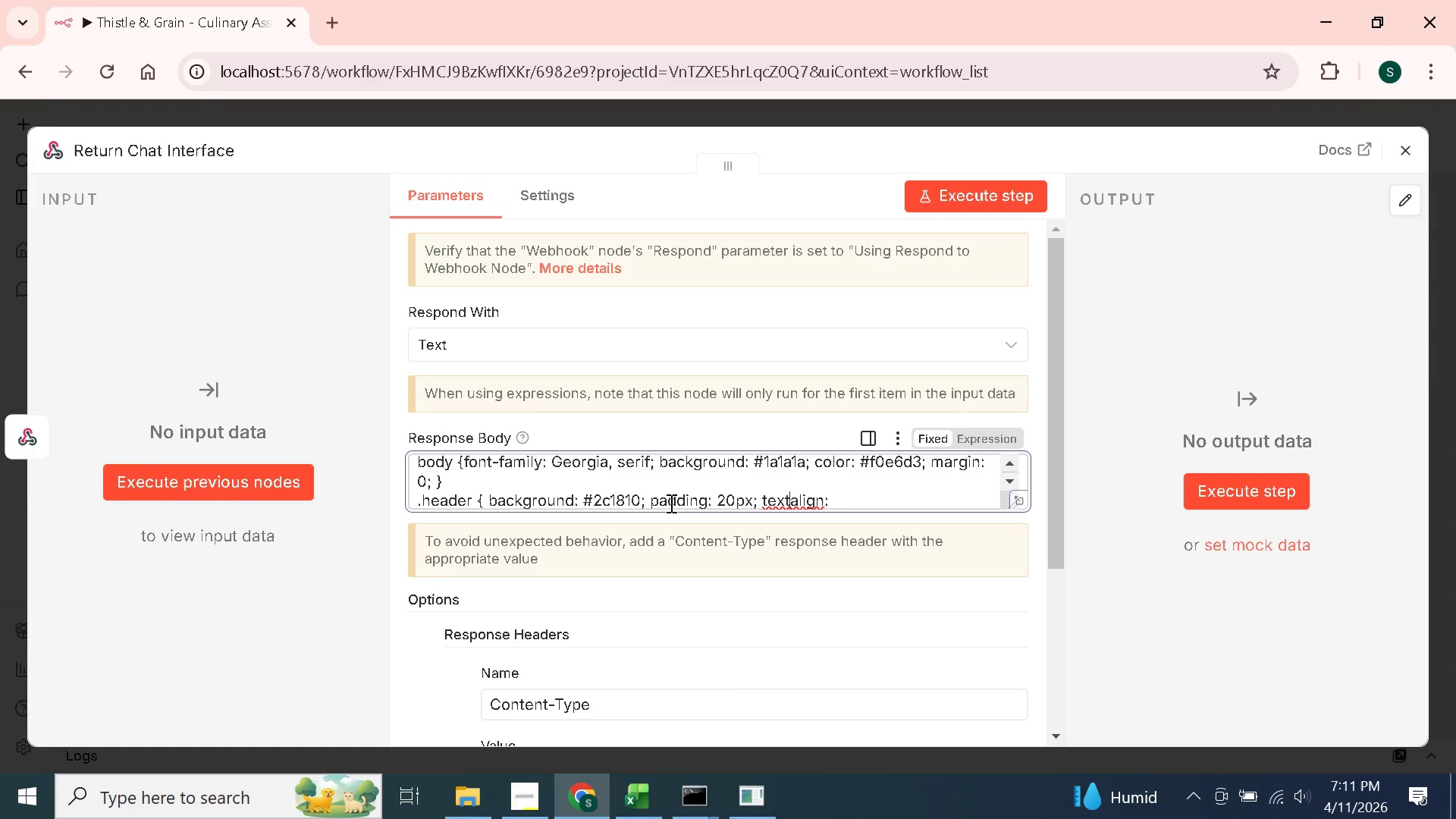 
key(Minus)
 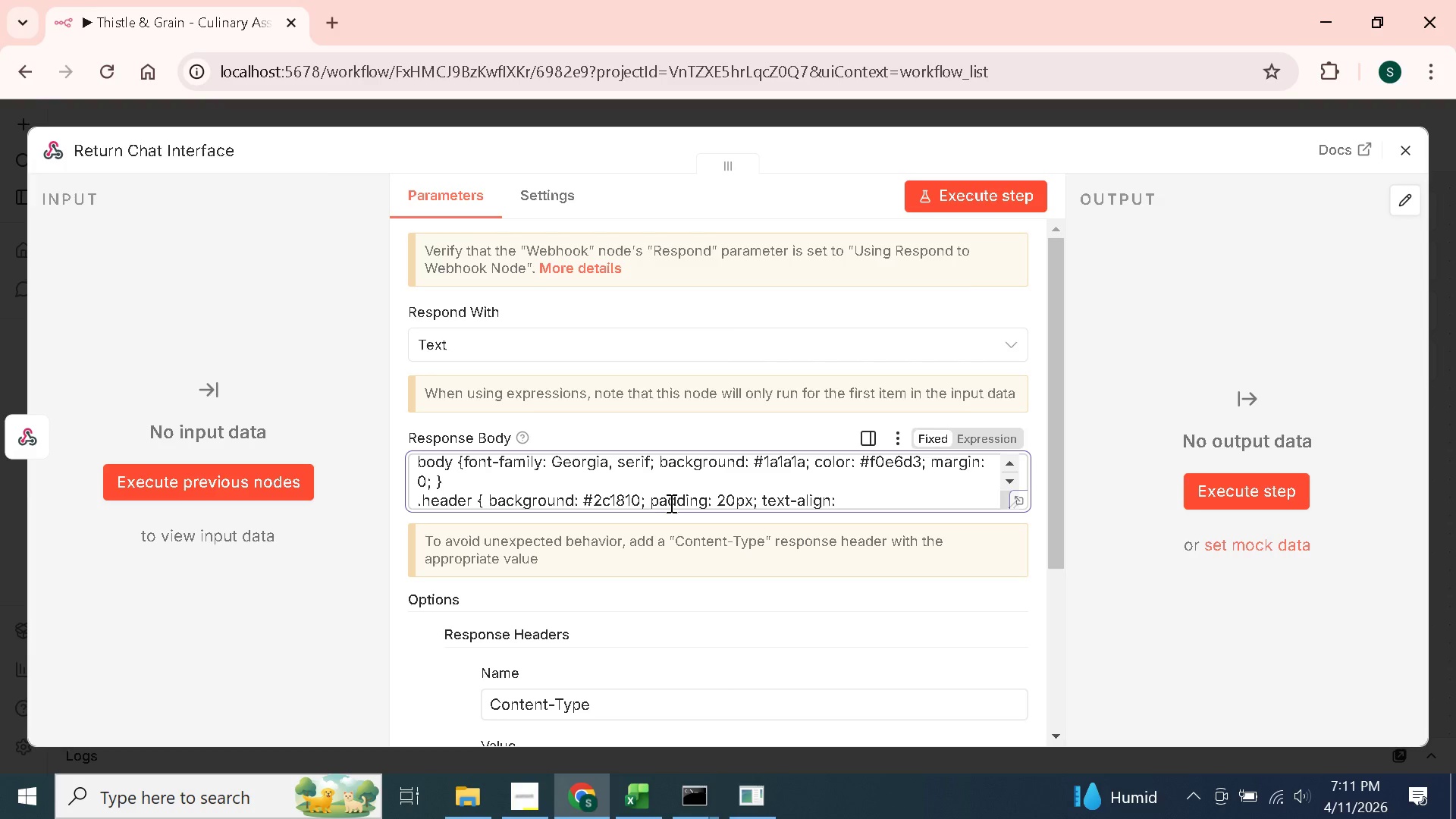 
key(ArrowRight)
 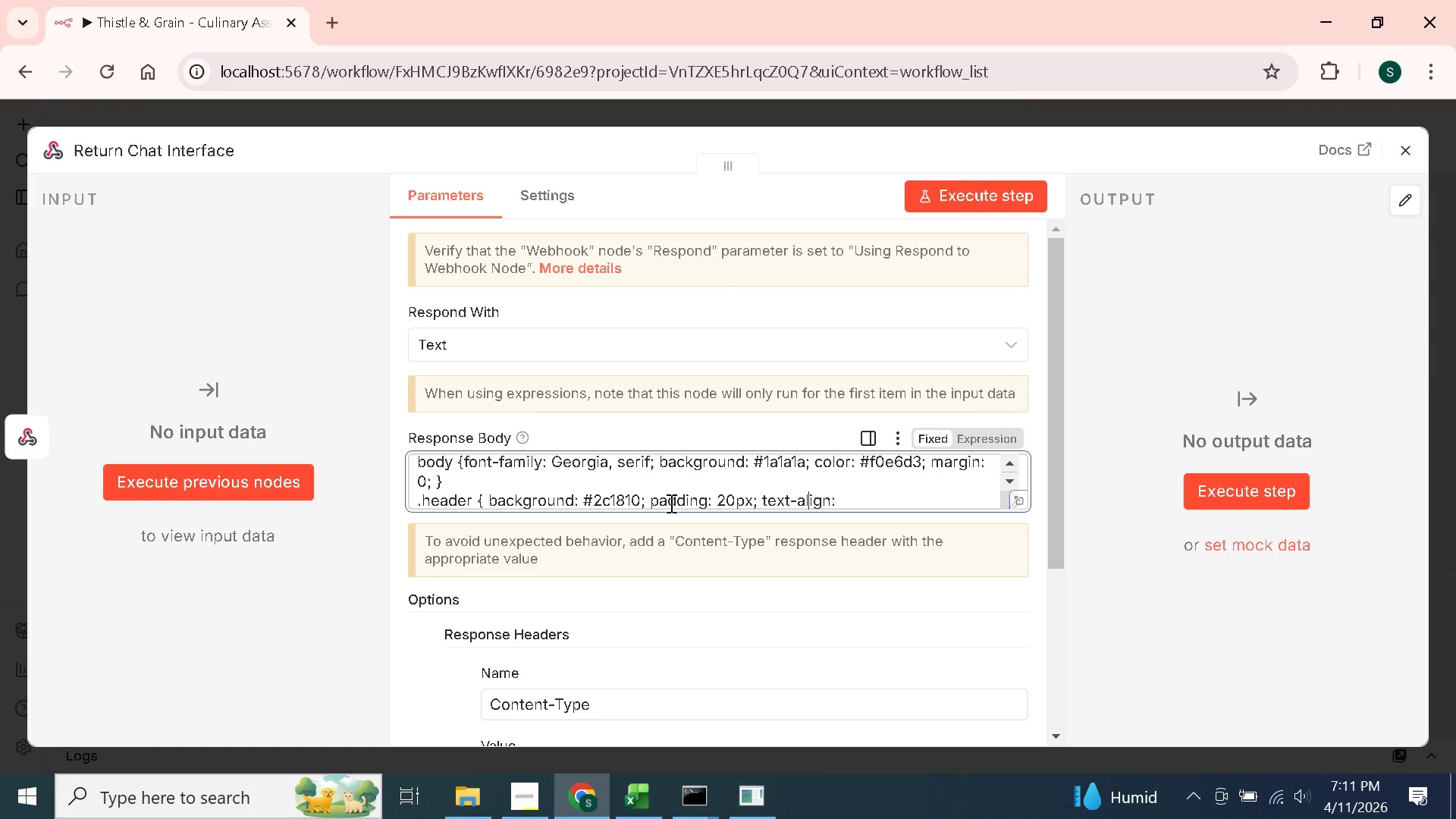 
key(ArrowRight)
 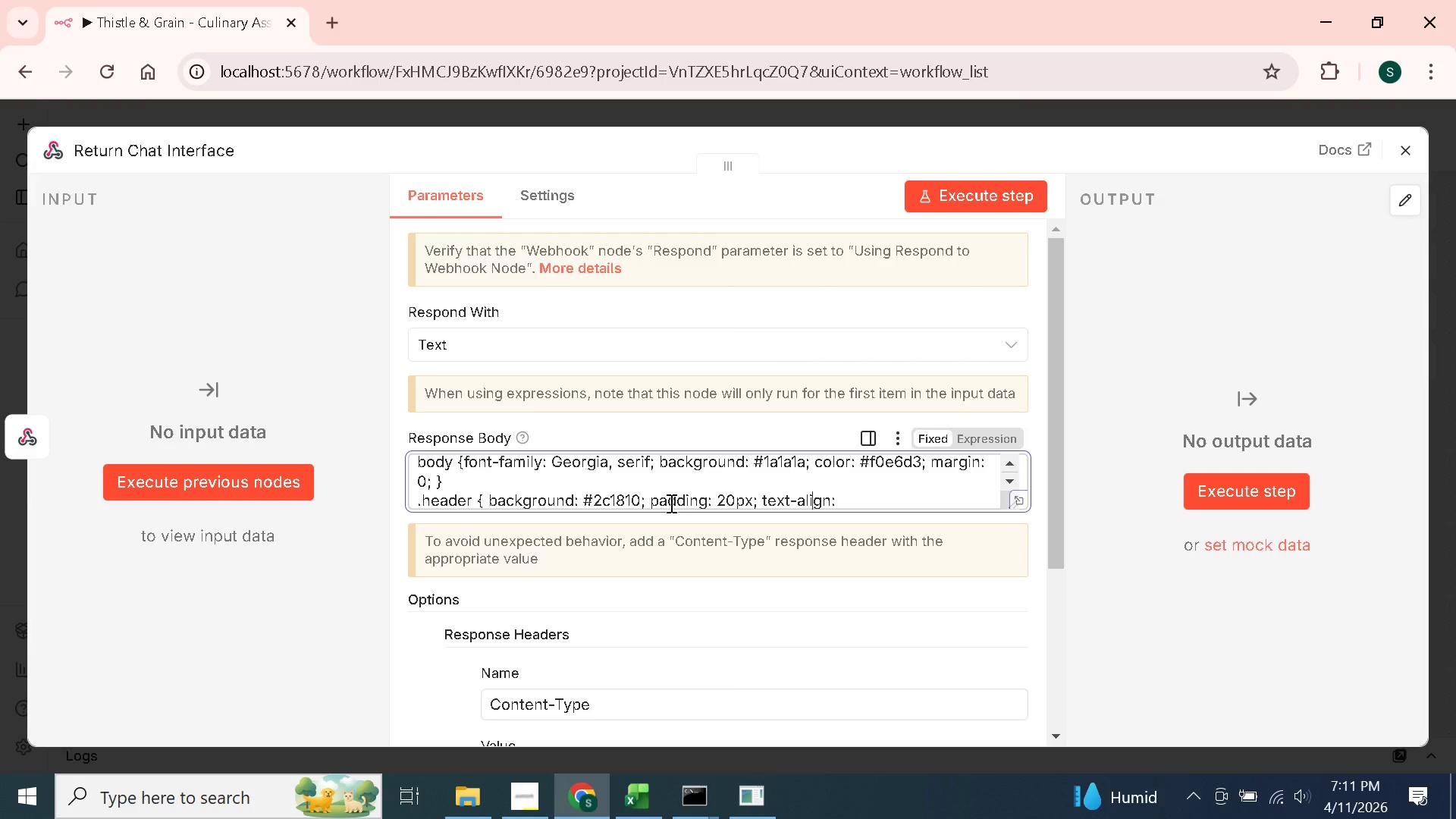 
key(ArrowRight)
 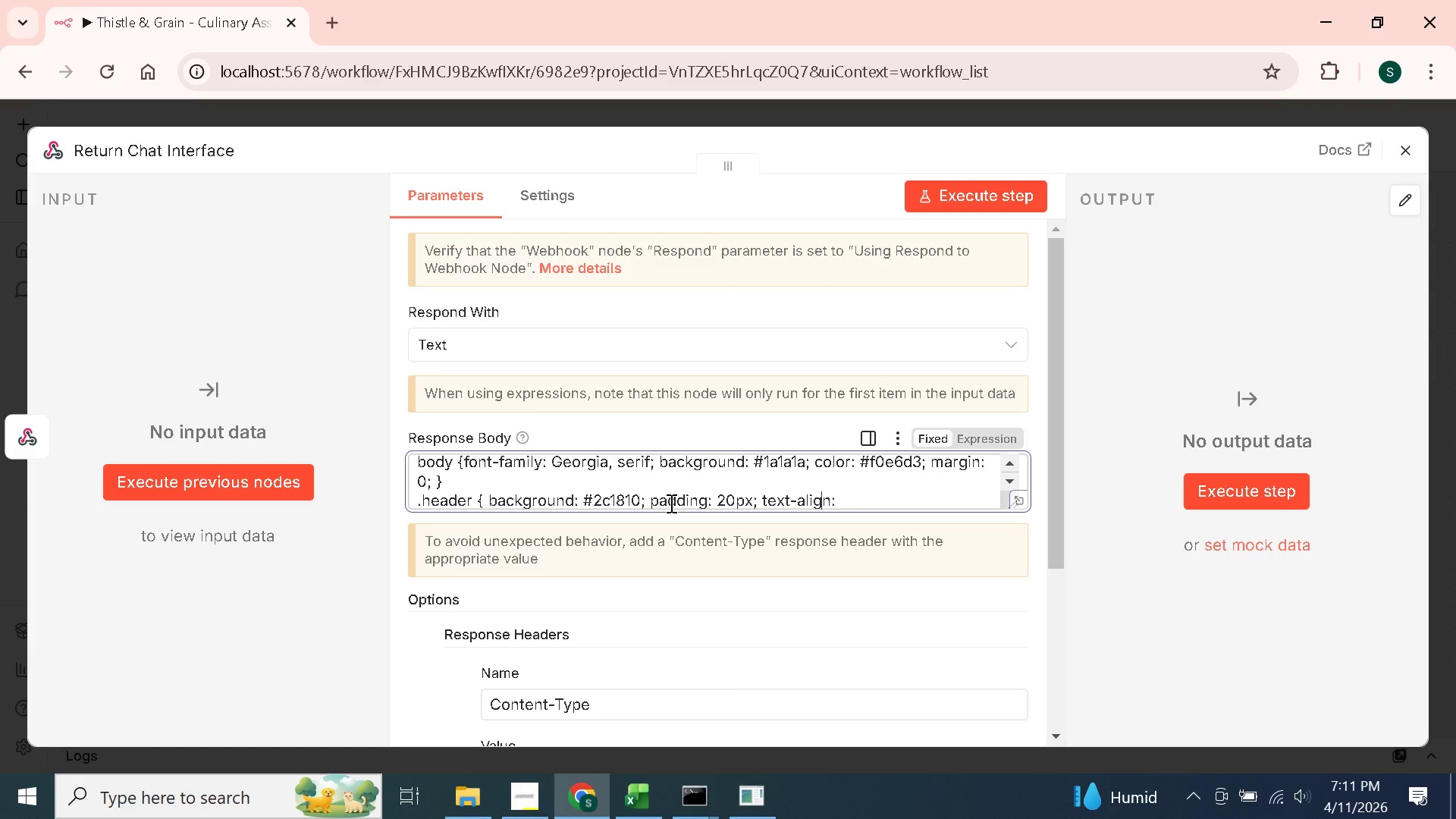 
key(ArrowRight)
 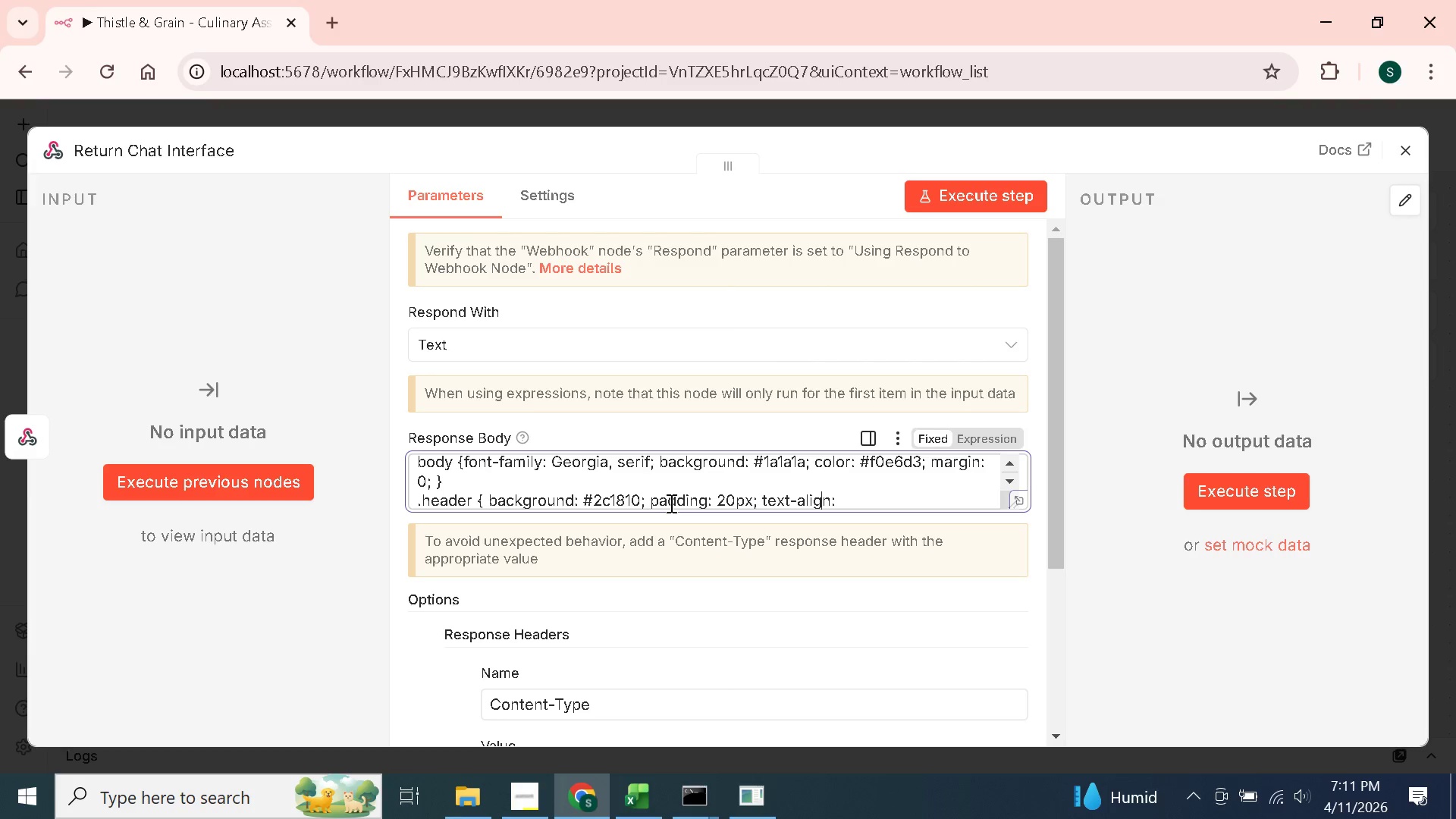 
key(ArrowRight)
 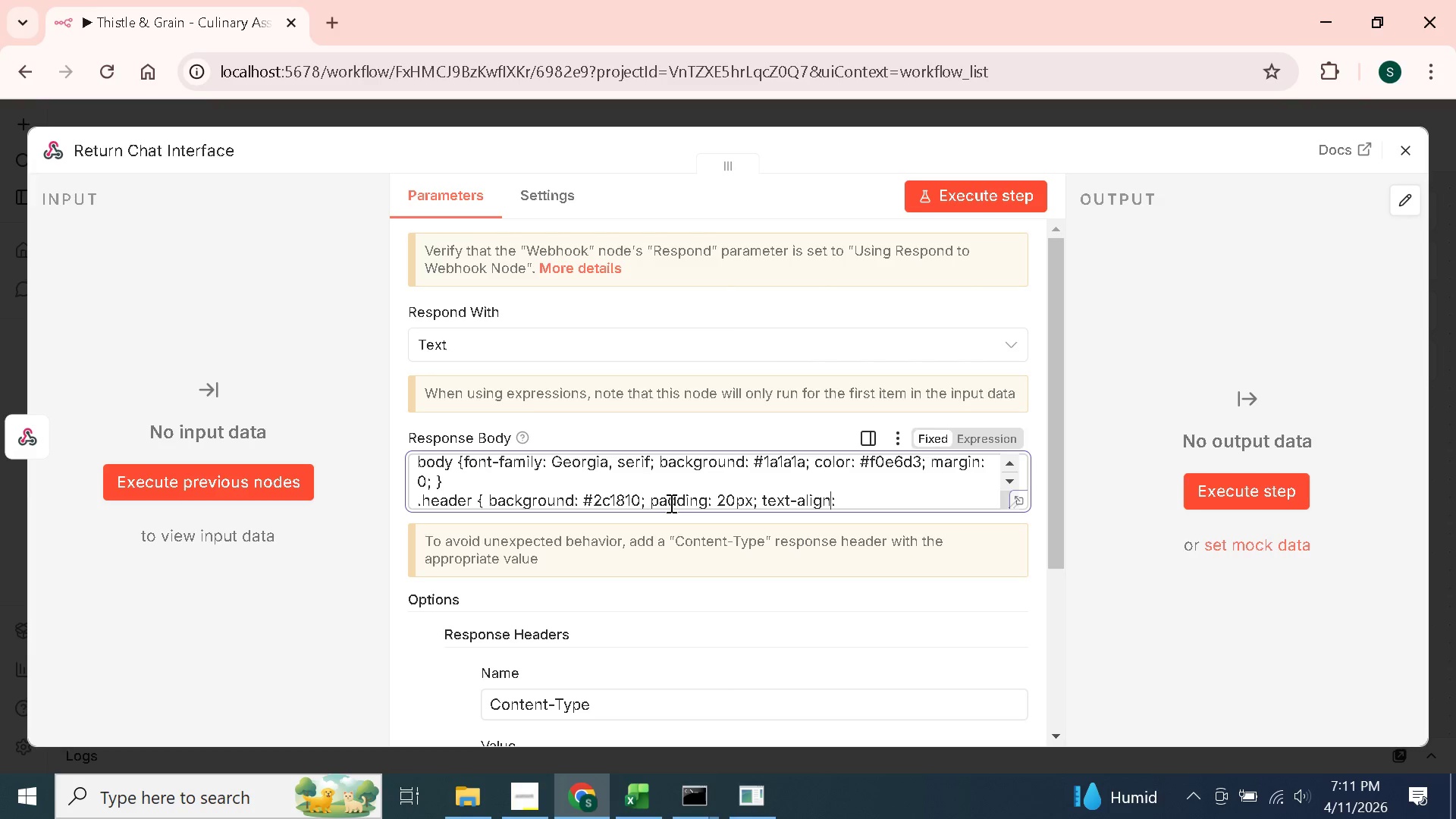 
key(ArrowRight)
 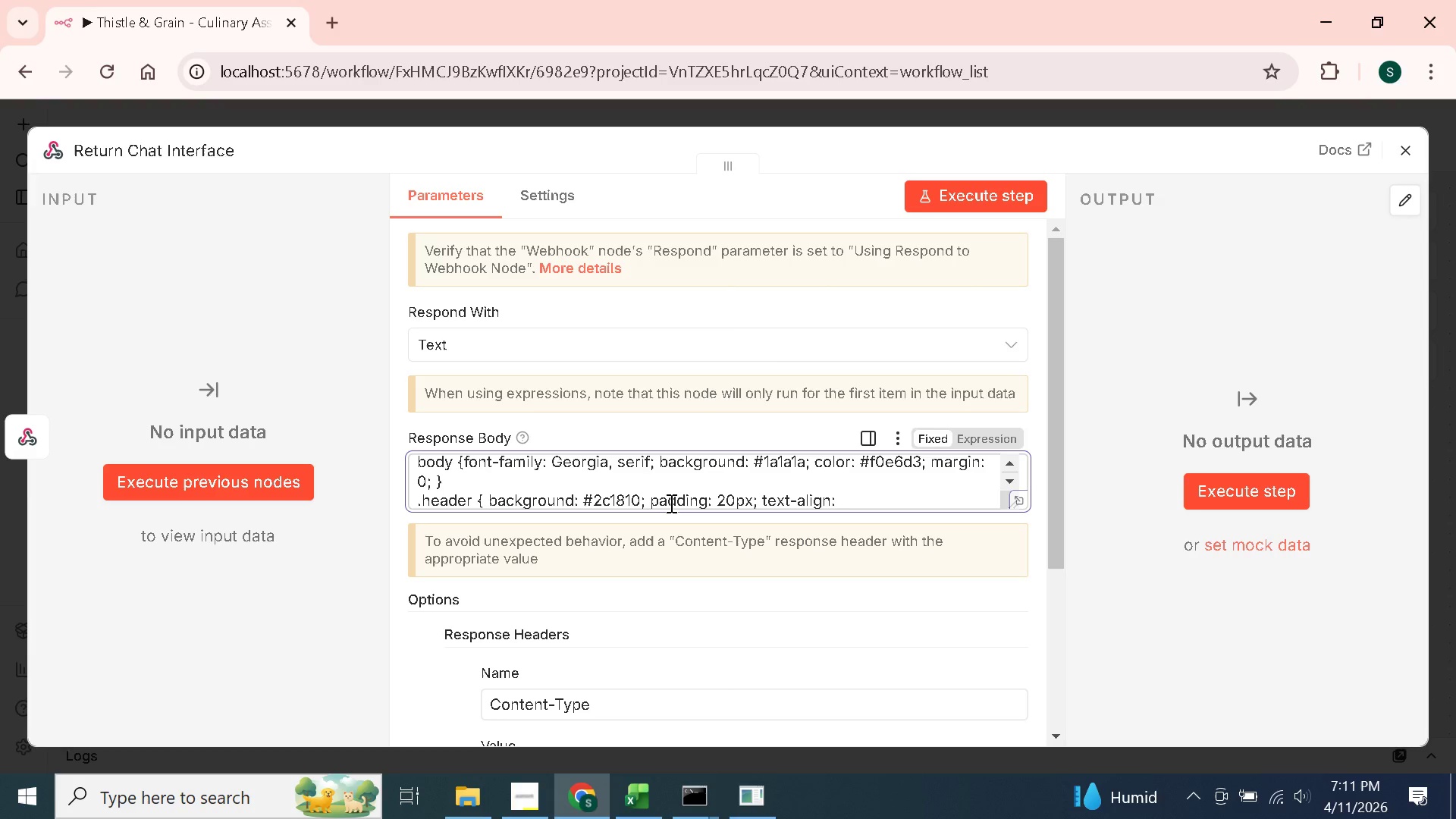 
wait(14.31)
 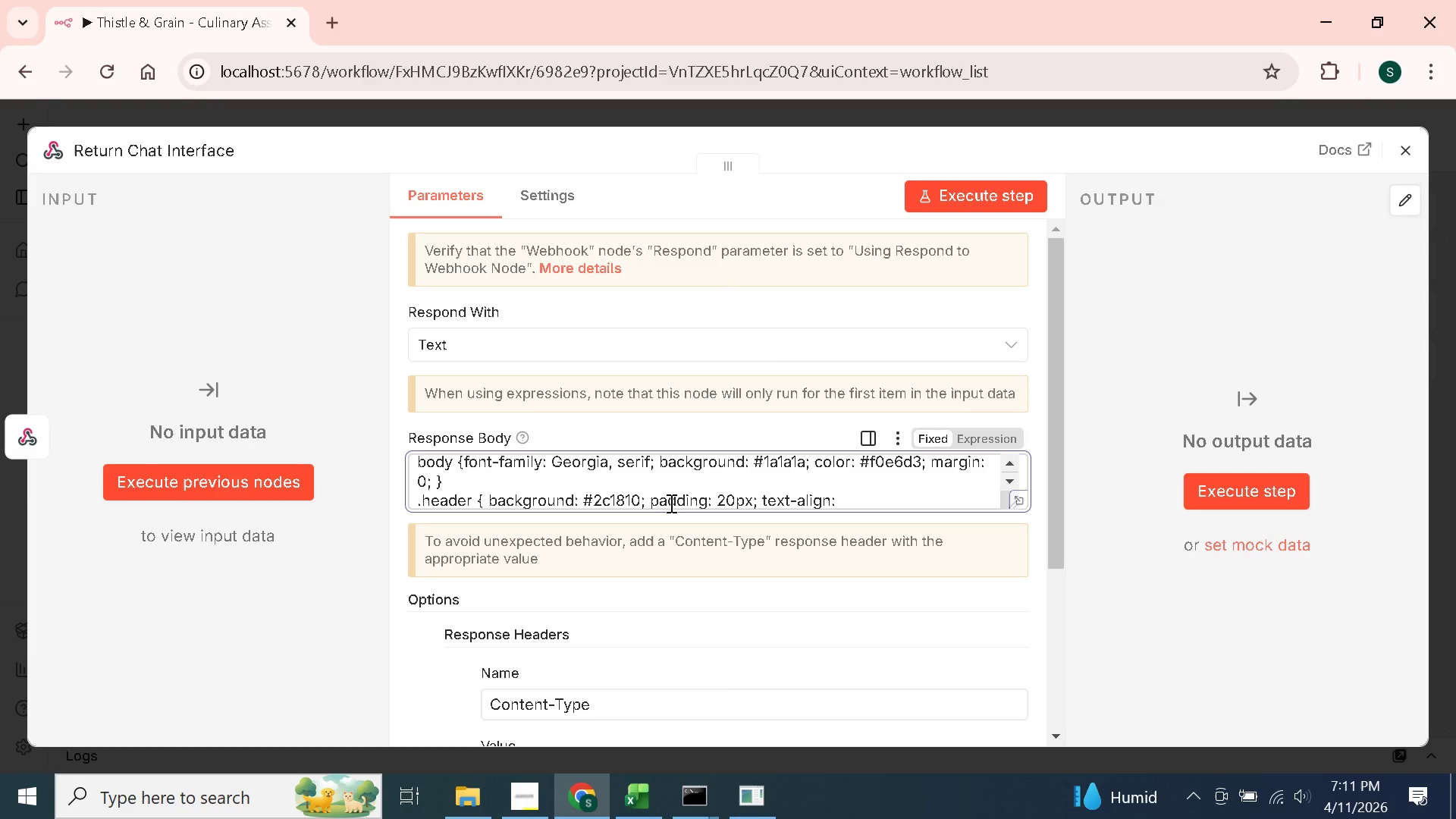 
type( center; border-bottom: 2px solid #8b6914; })
 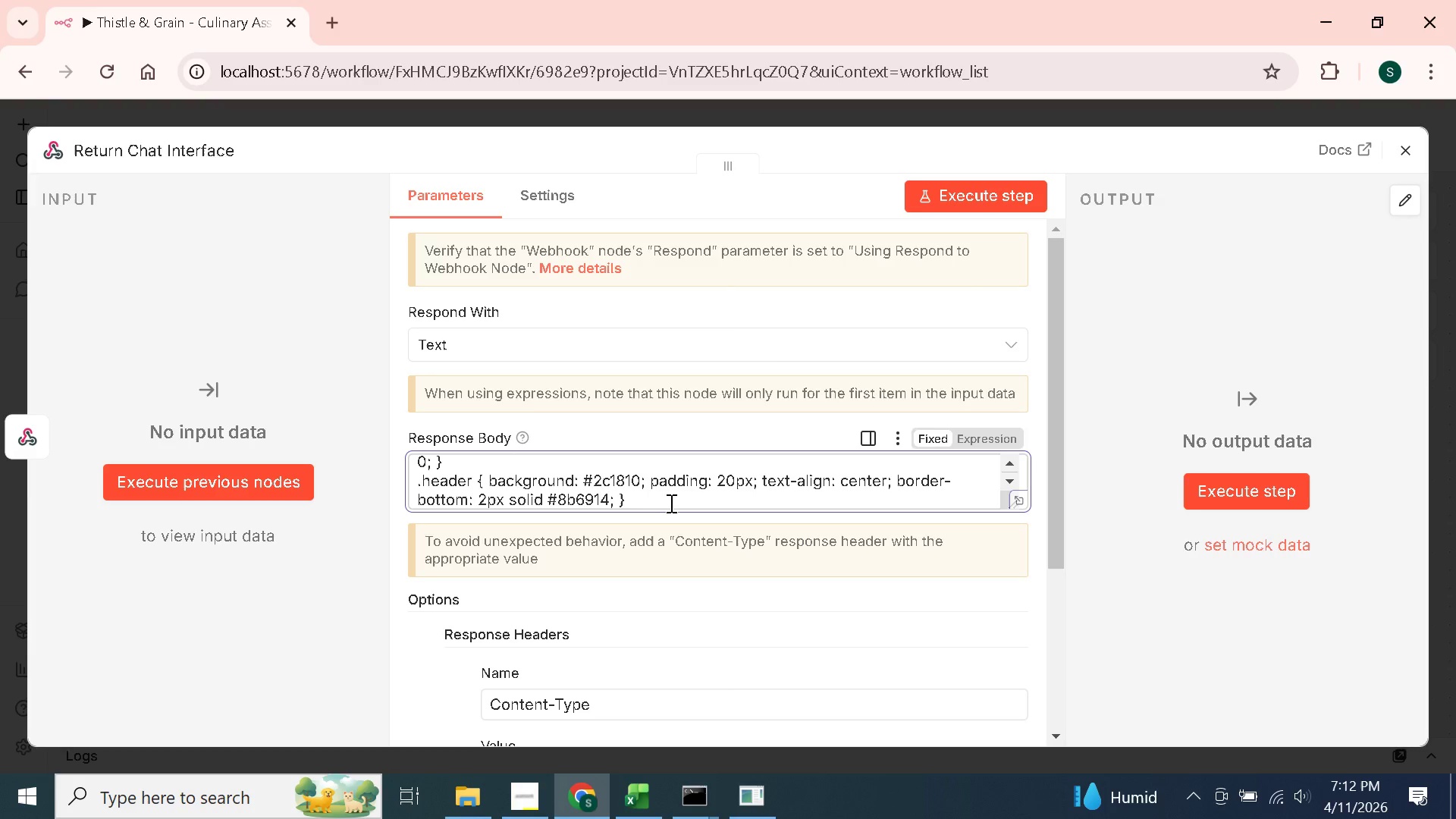 
key(Enter)
 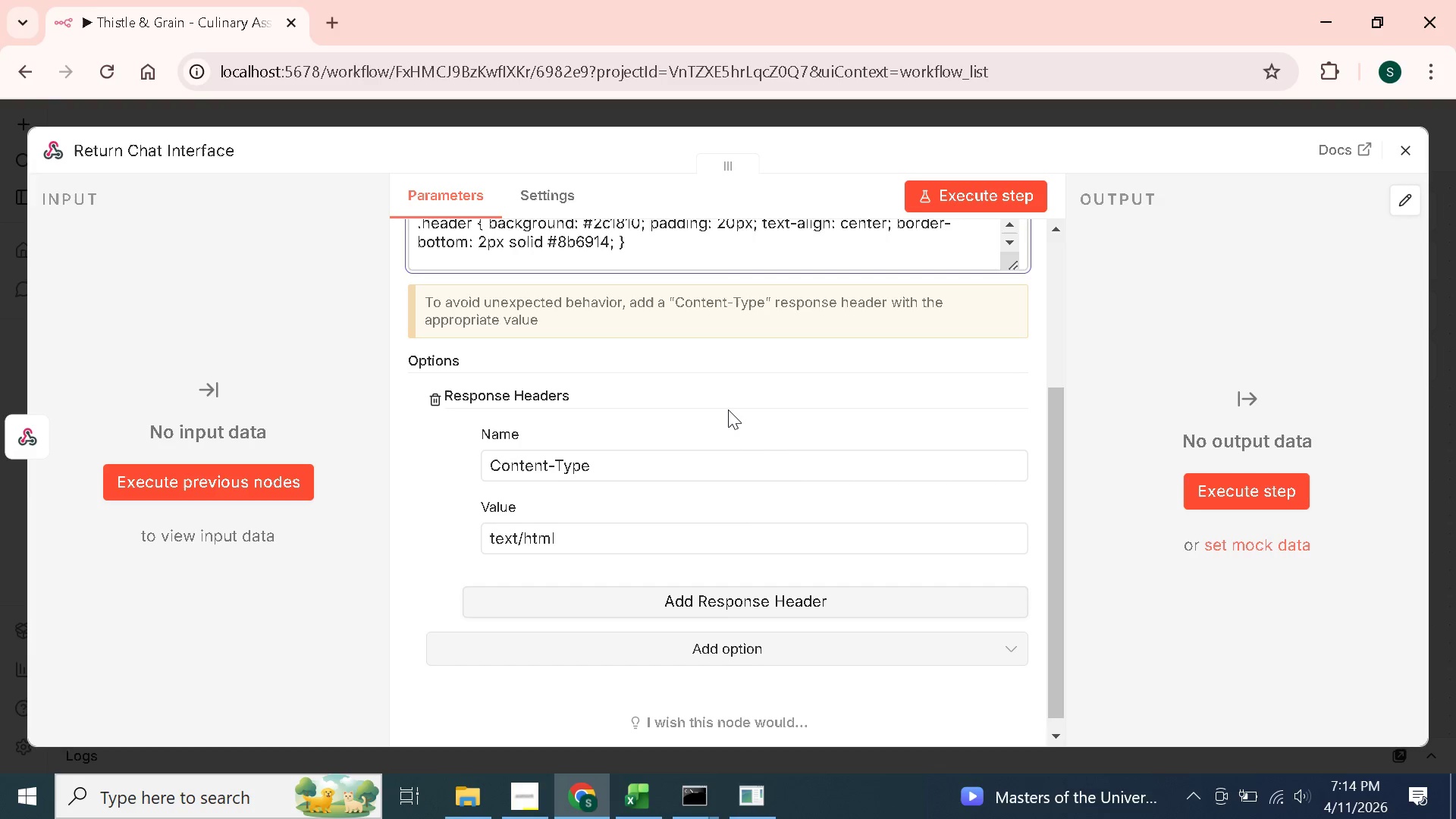 
wait(155.39)
 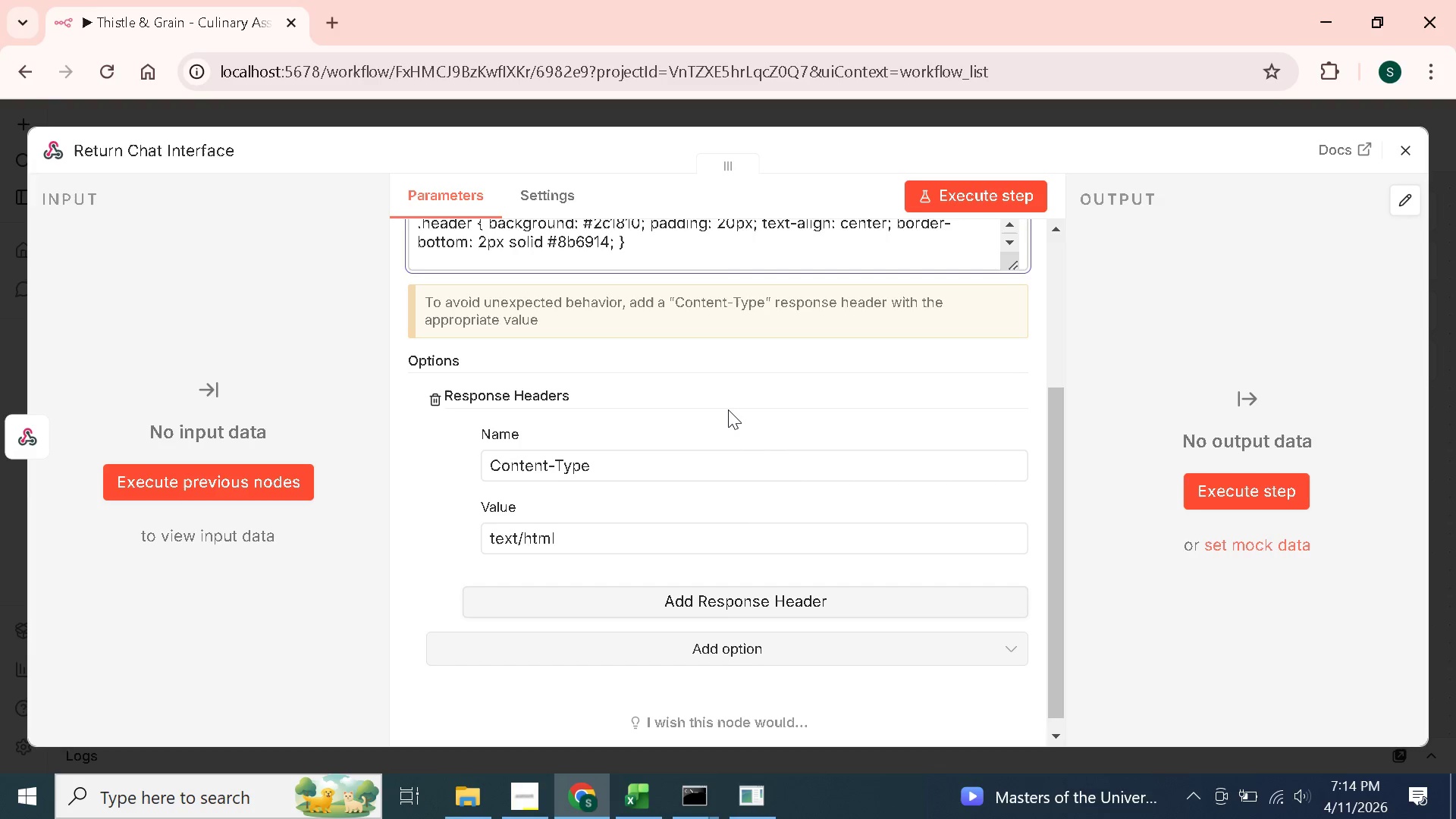 
scroll: coordinate [795, 490], scroll_direction: up, amount: 3.0
 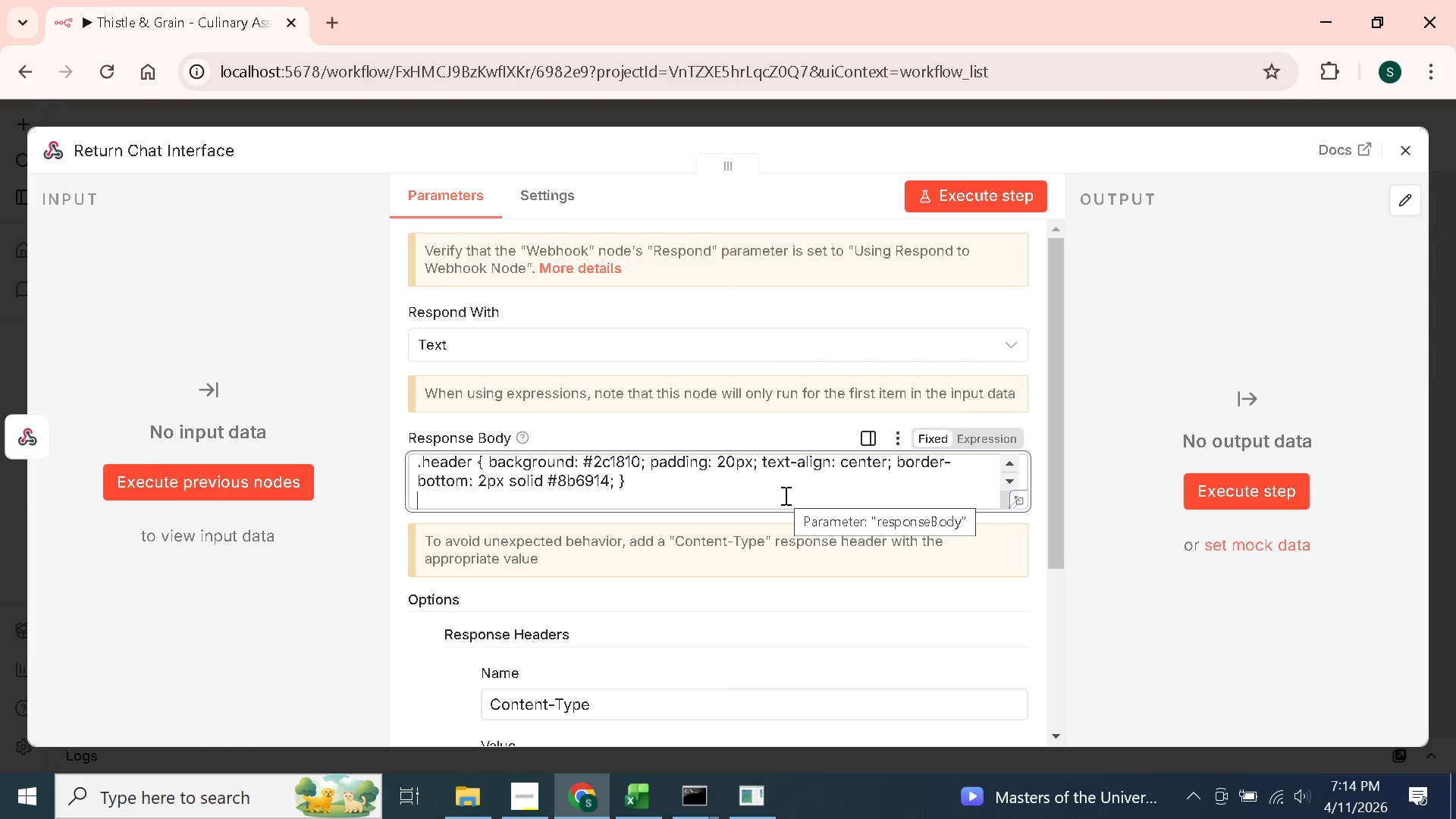 
wait(12.21)
 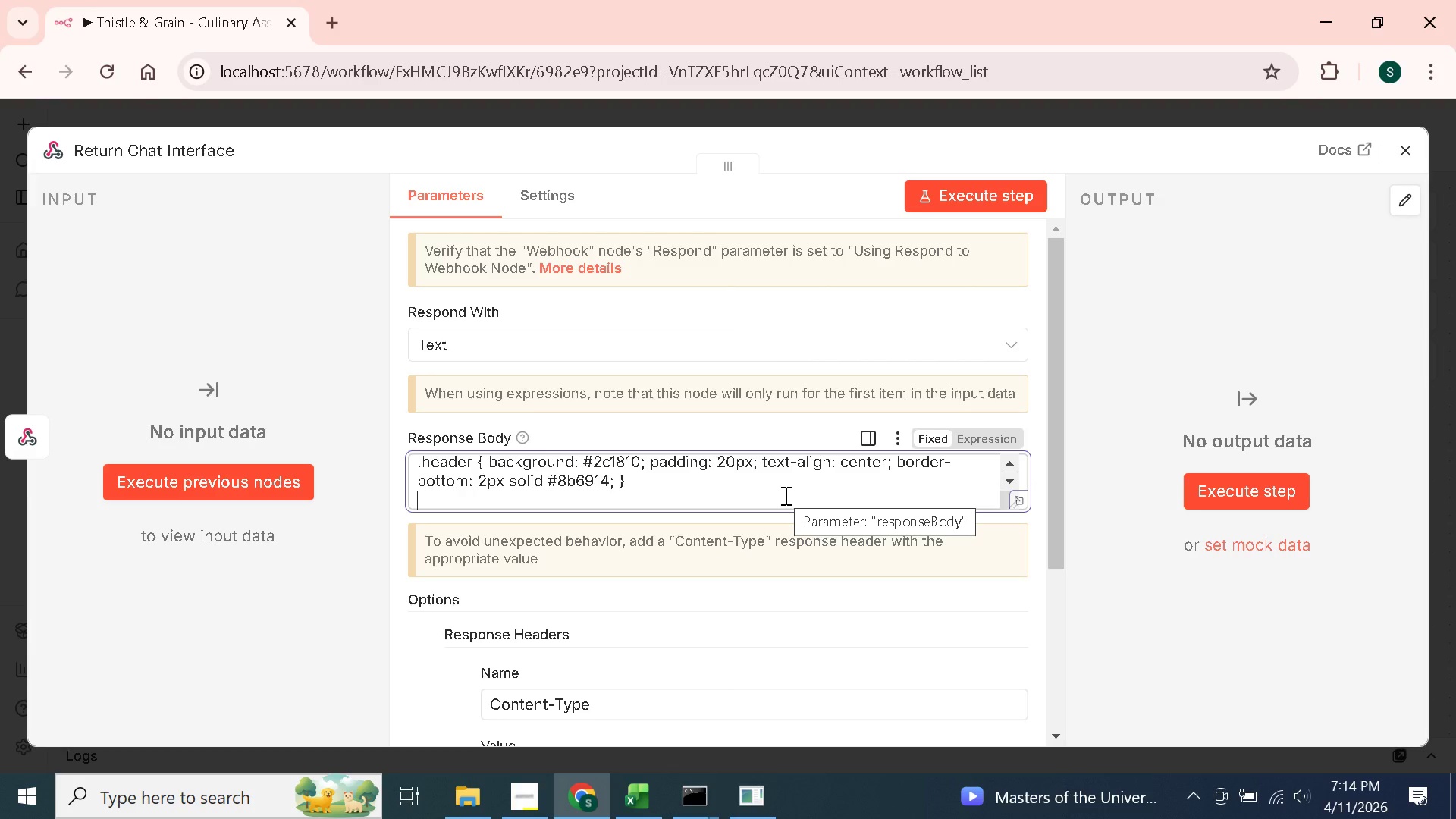 
type(h1 { cl)
key(Backspace)
type(olor: #a0896a; font-size: 13px; margin-top: 6px; })
 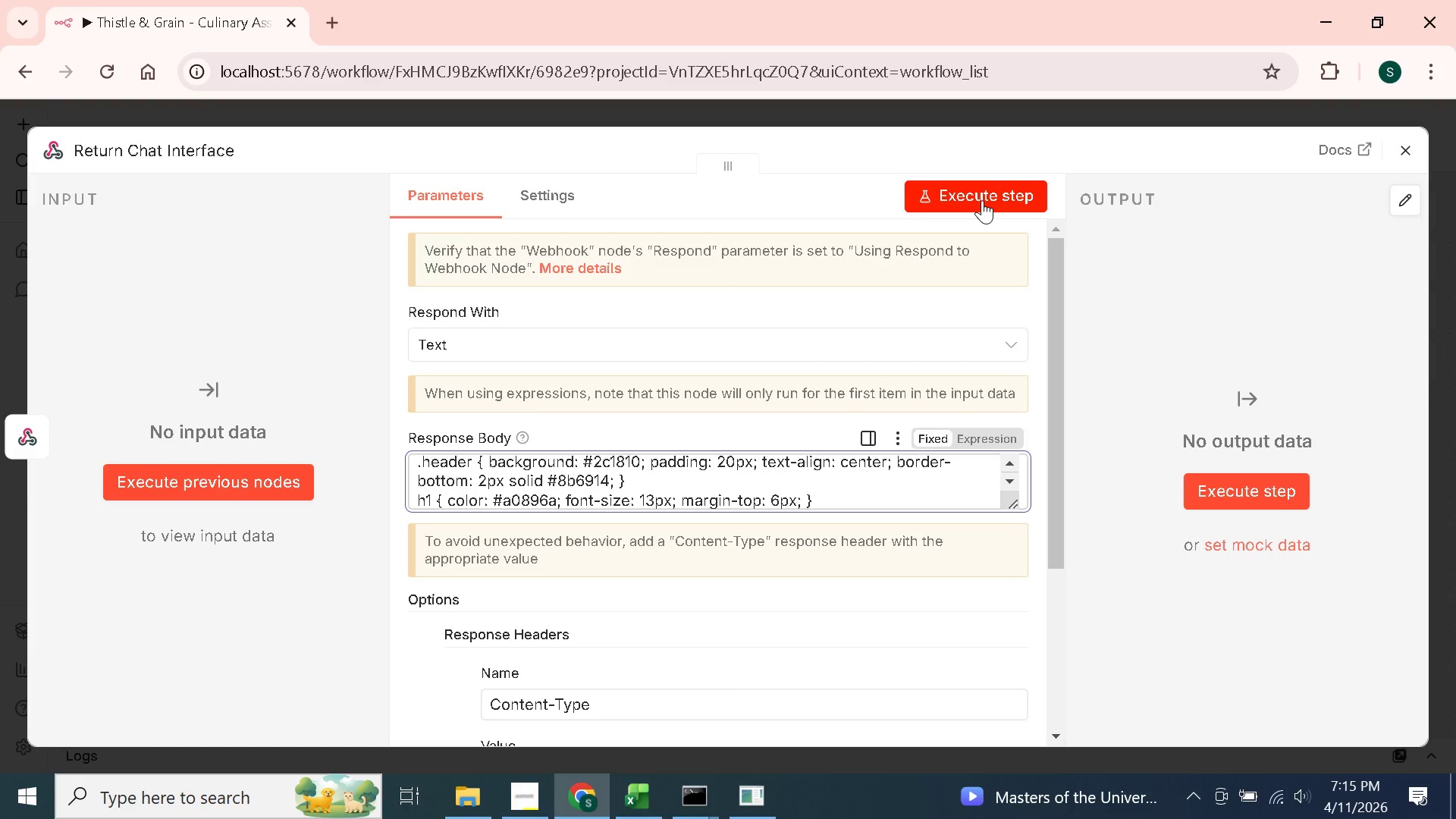 
wait(9.16)
 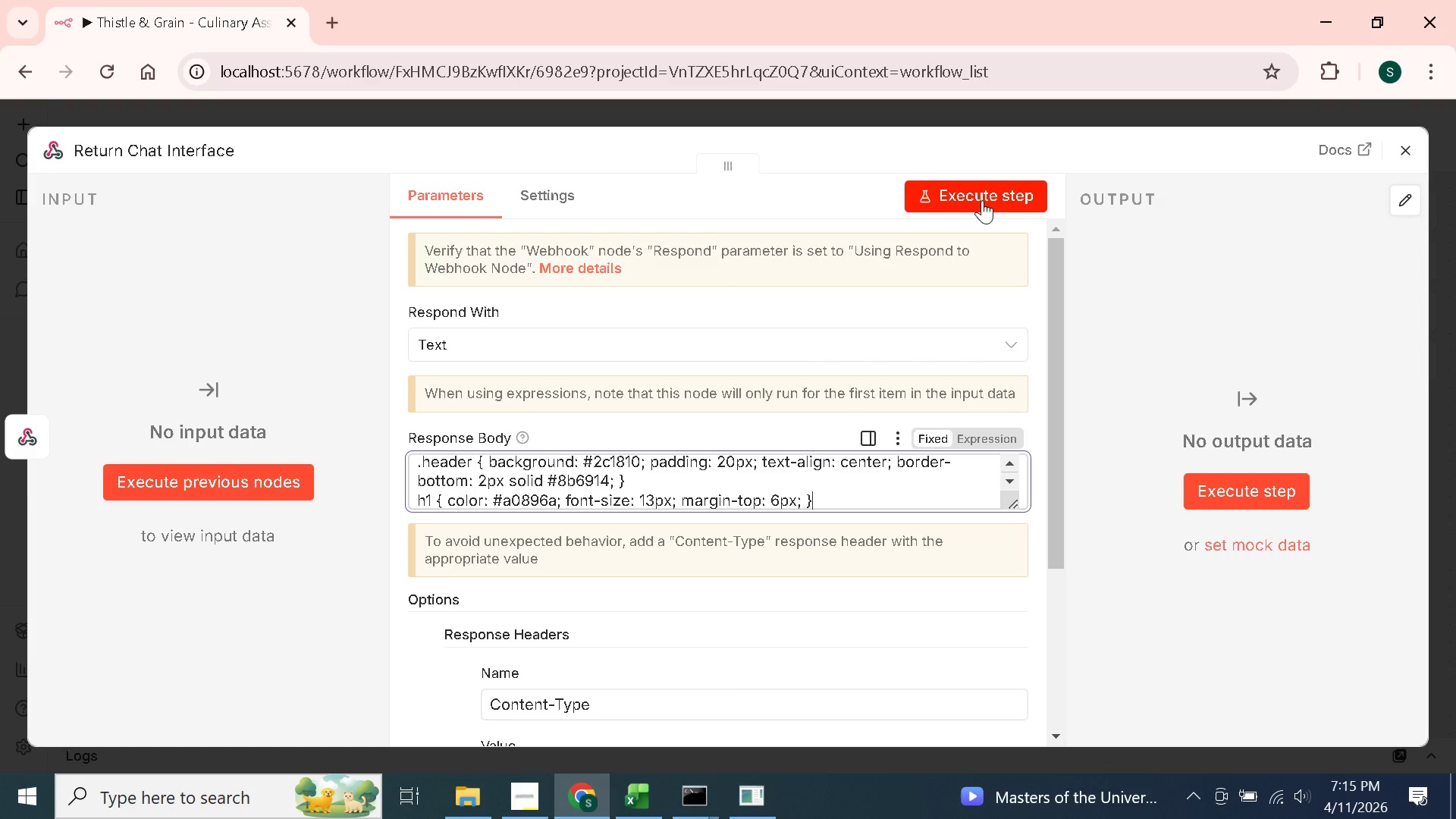 
hold_key(key=Backspace, duration=0.36)
 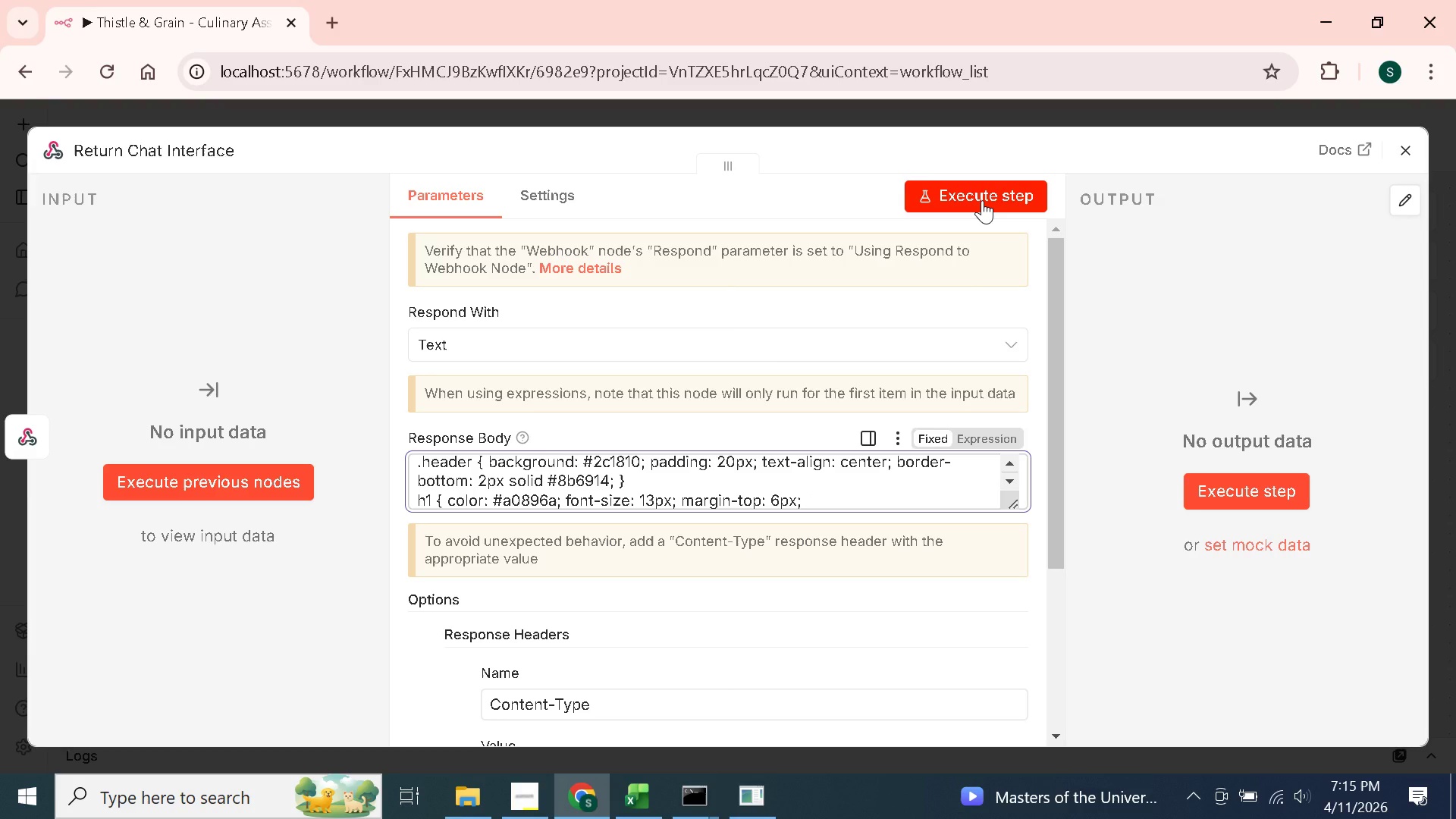 
hold_key(key=Backspace, duration=1.05)
 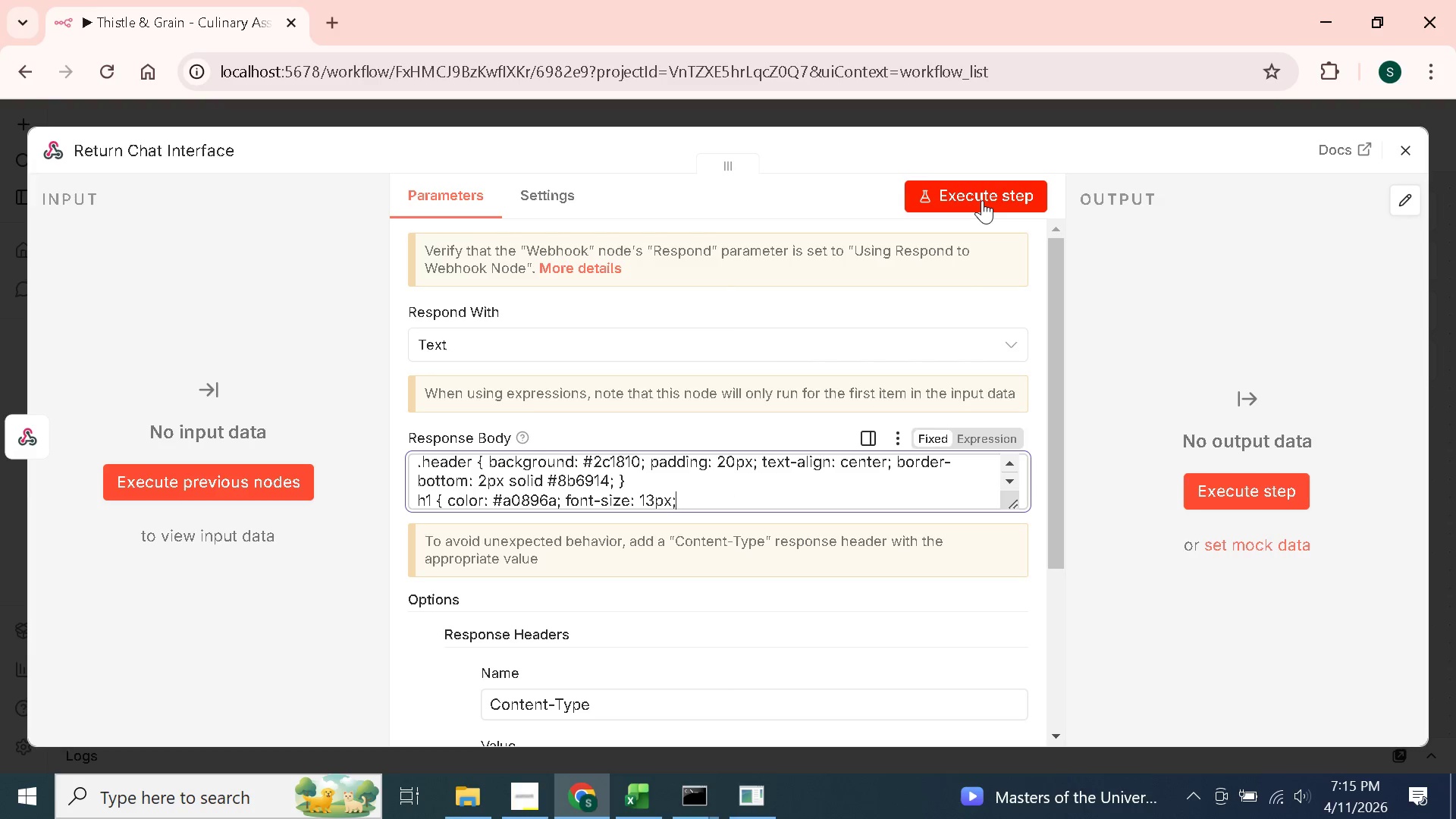 
key(Backspace)
 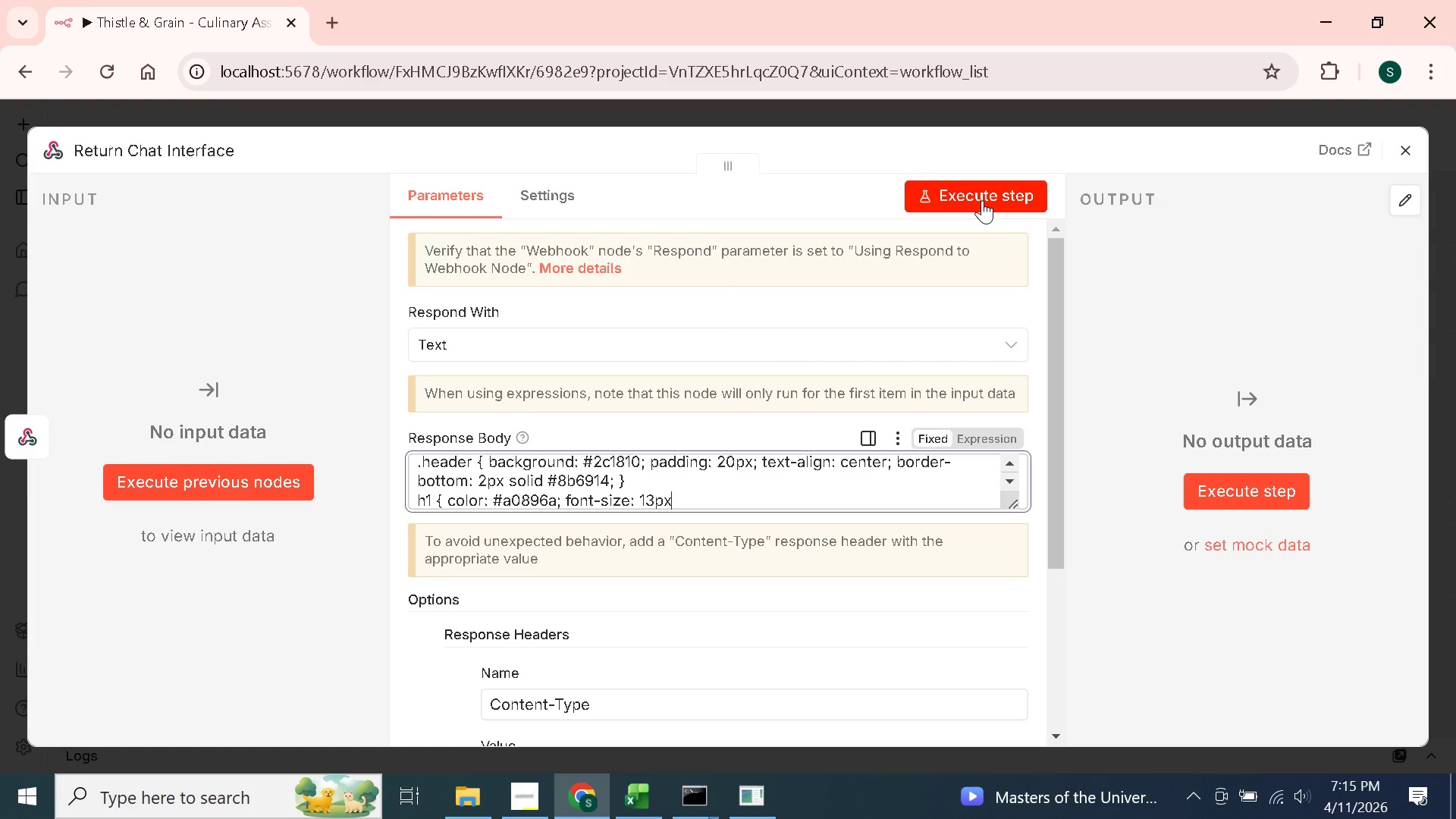 
key(Backspace)
 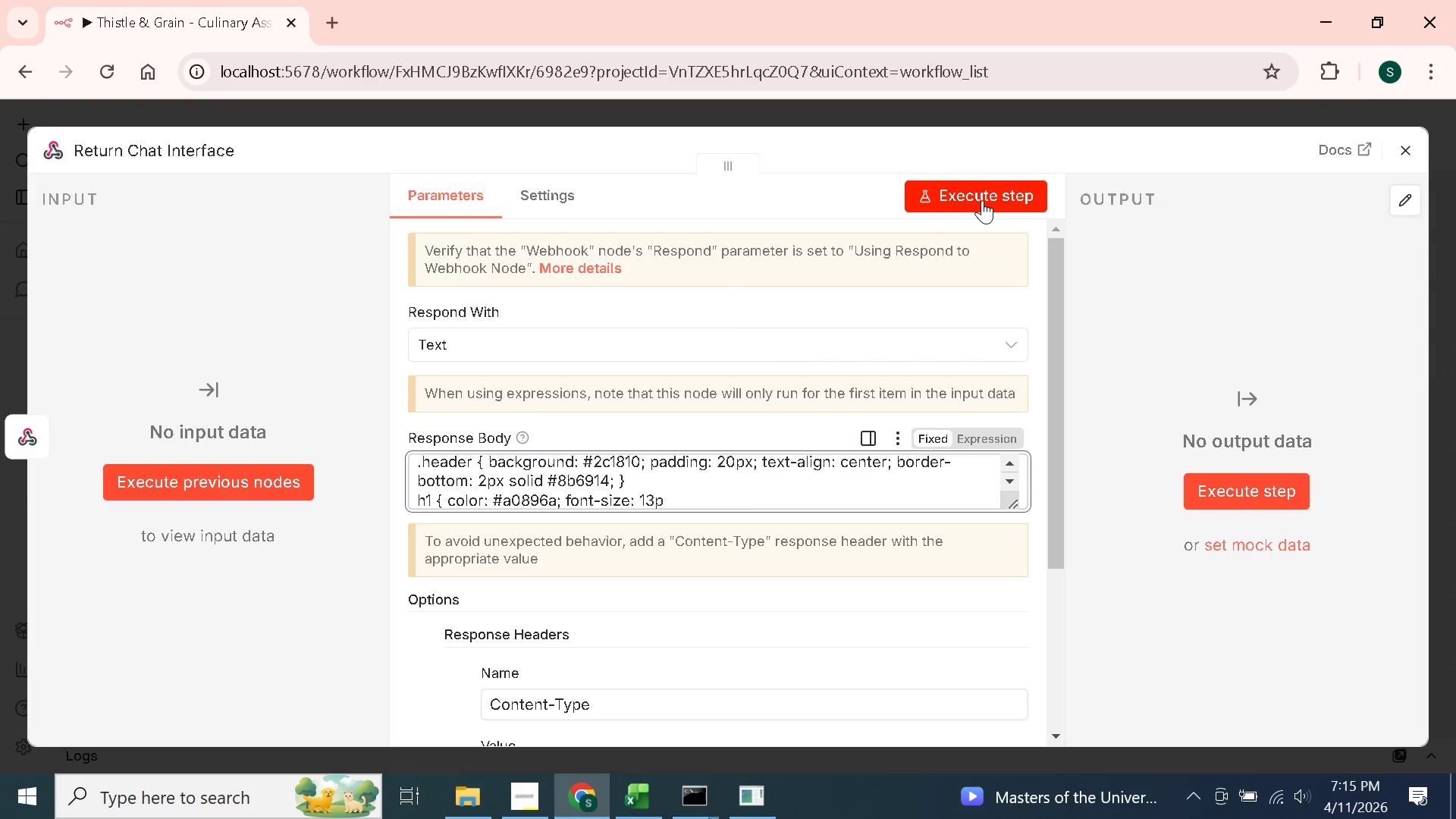 
key(Backspace)
 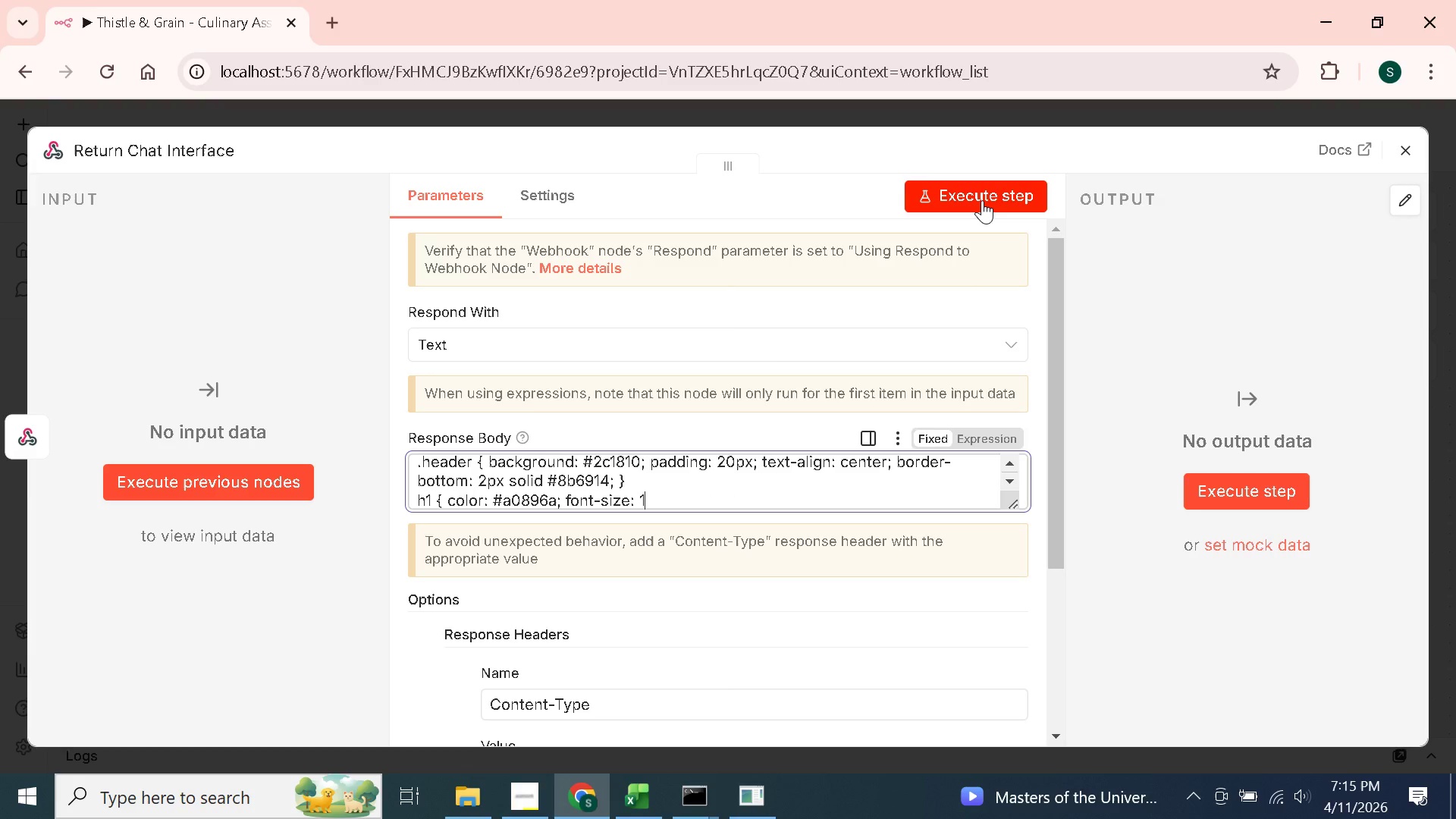 
key(Backspace)
 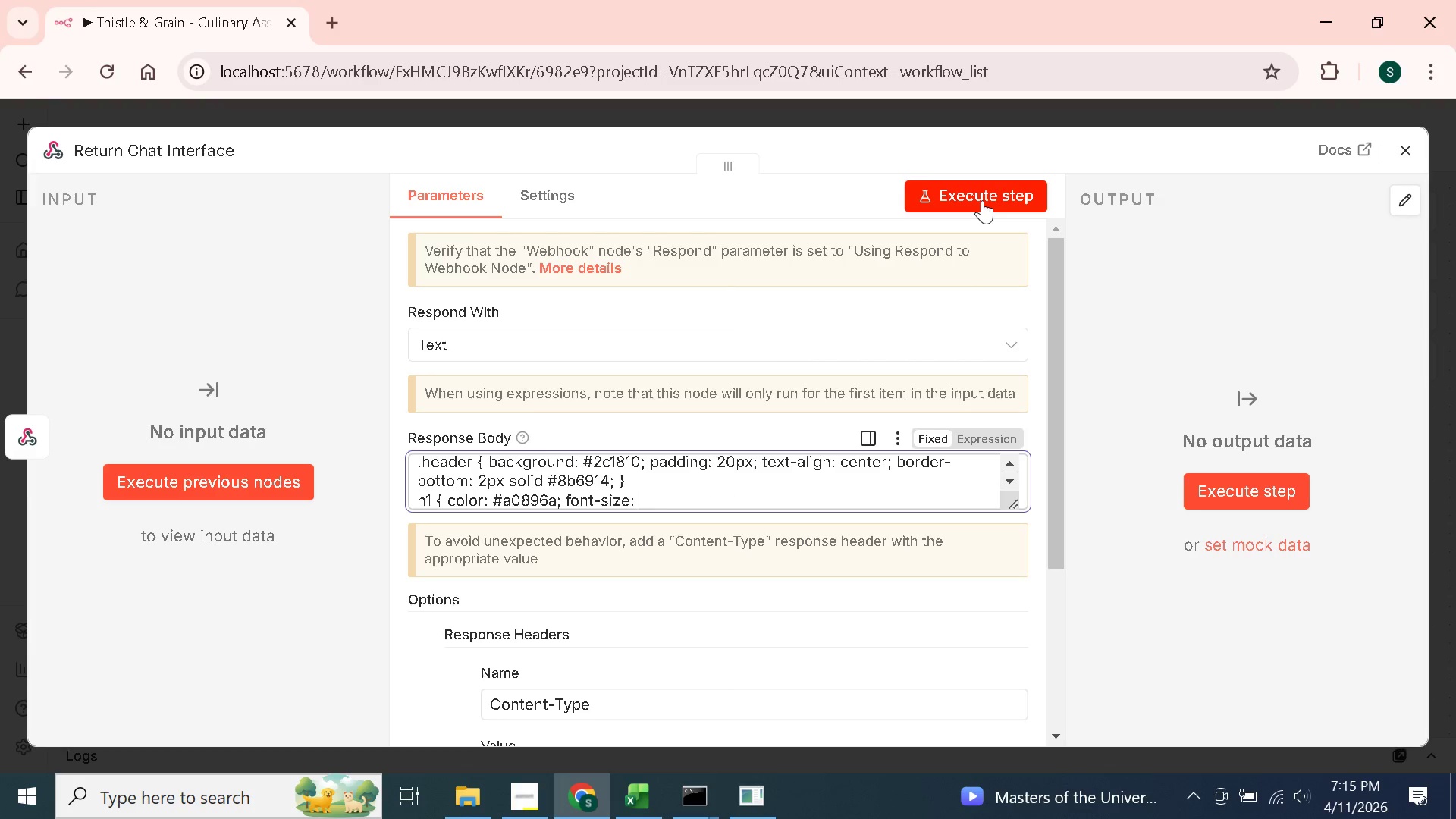 
key(Backspace)
 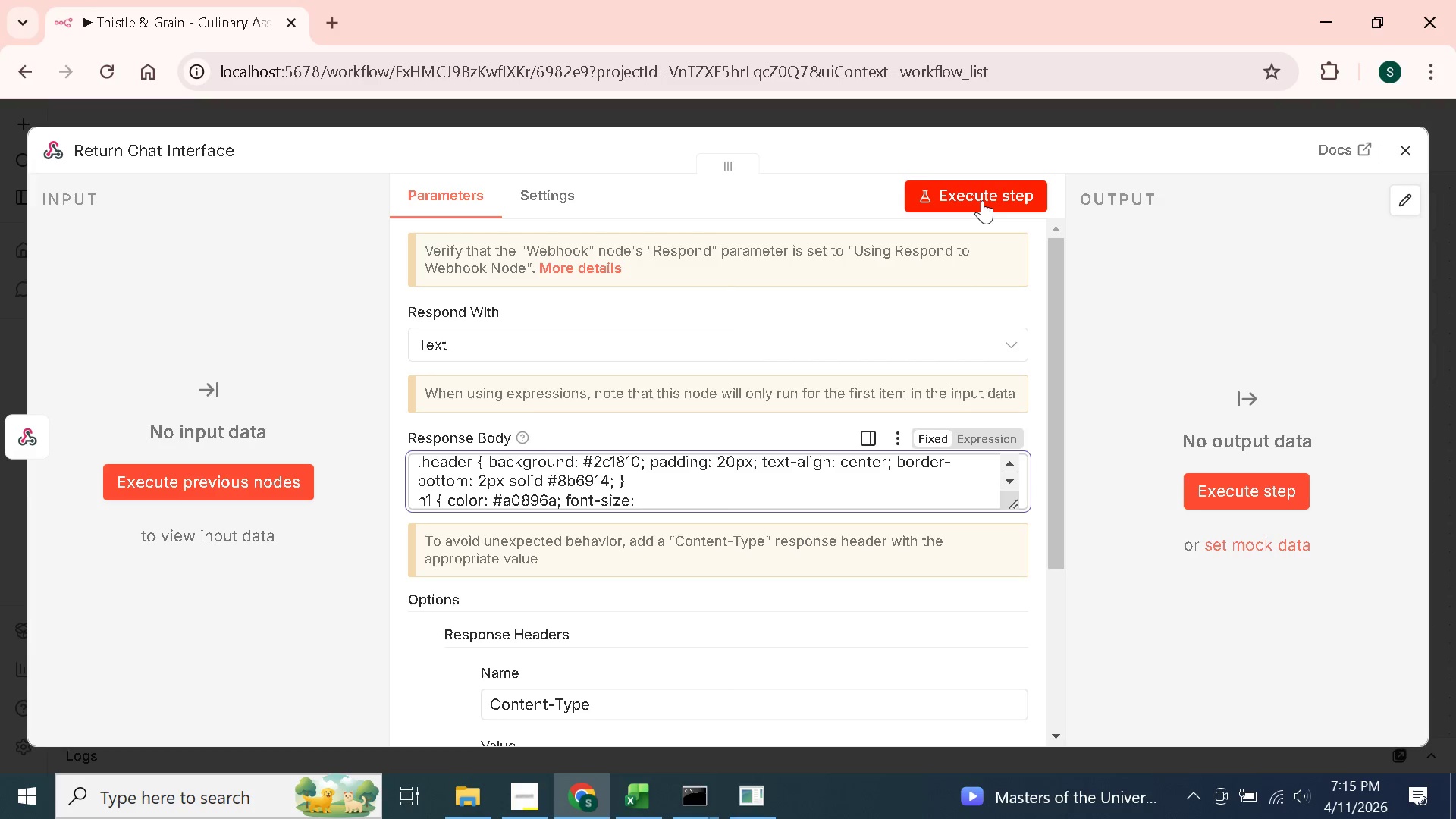 
hold_key(key=ArrowLeft, duration=0.52)
 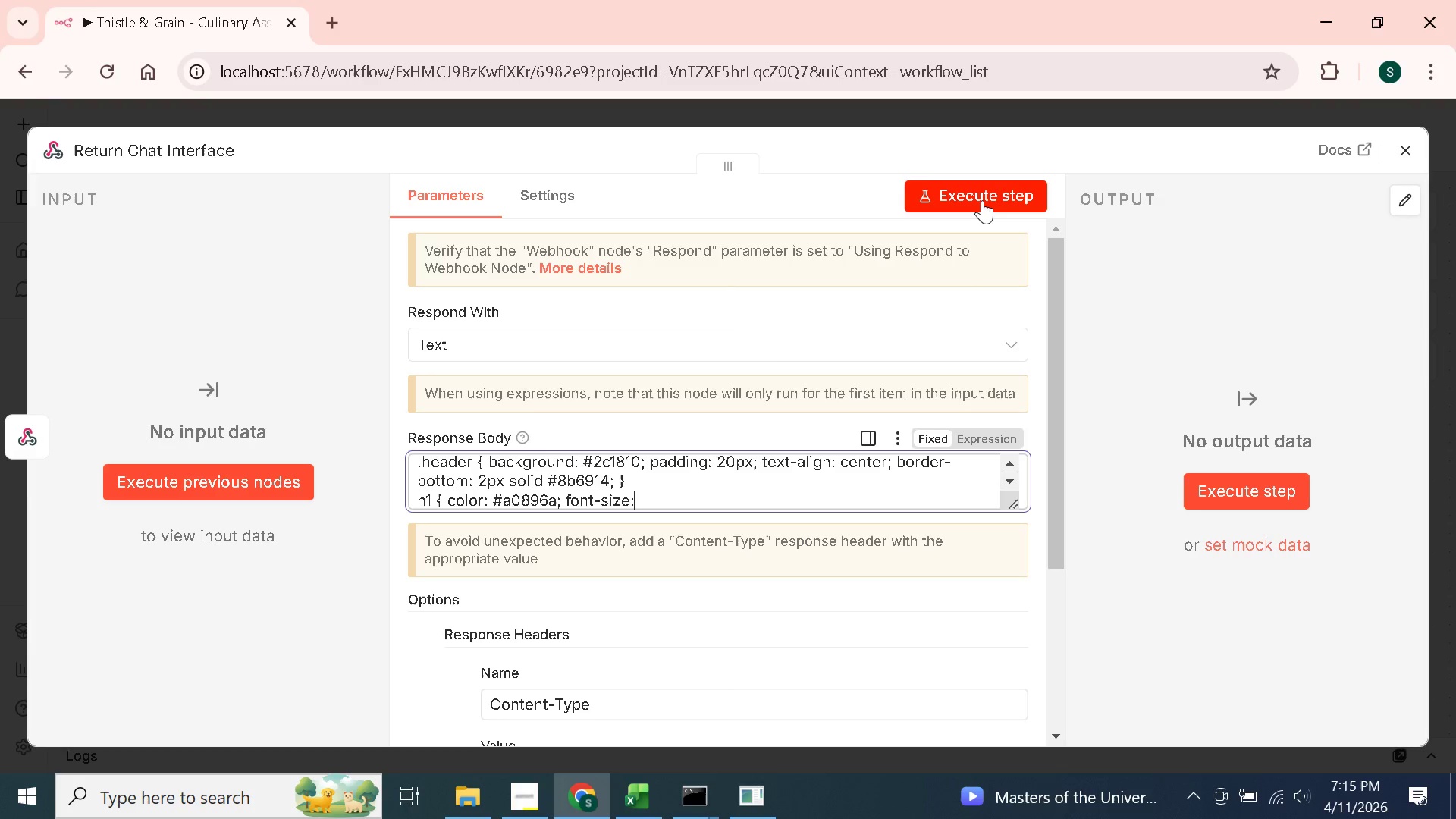 
hold_key(key=ArrowRight, duration=0.47)
 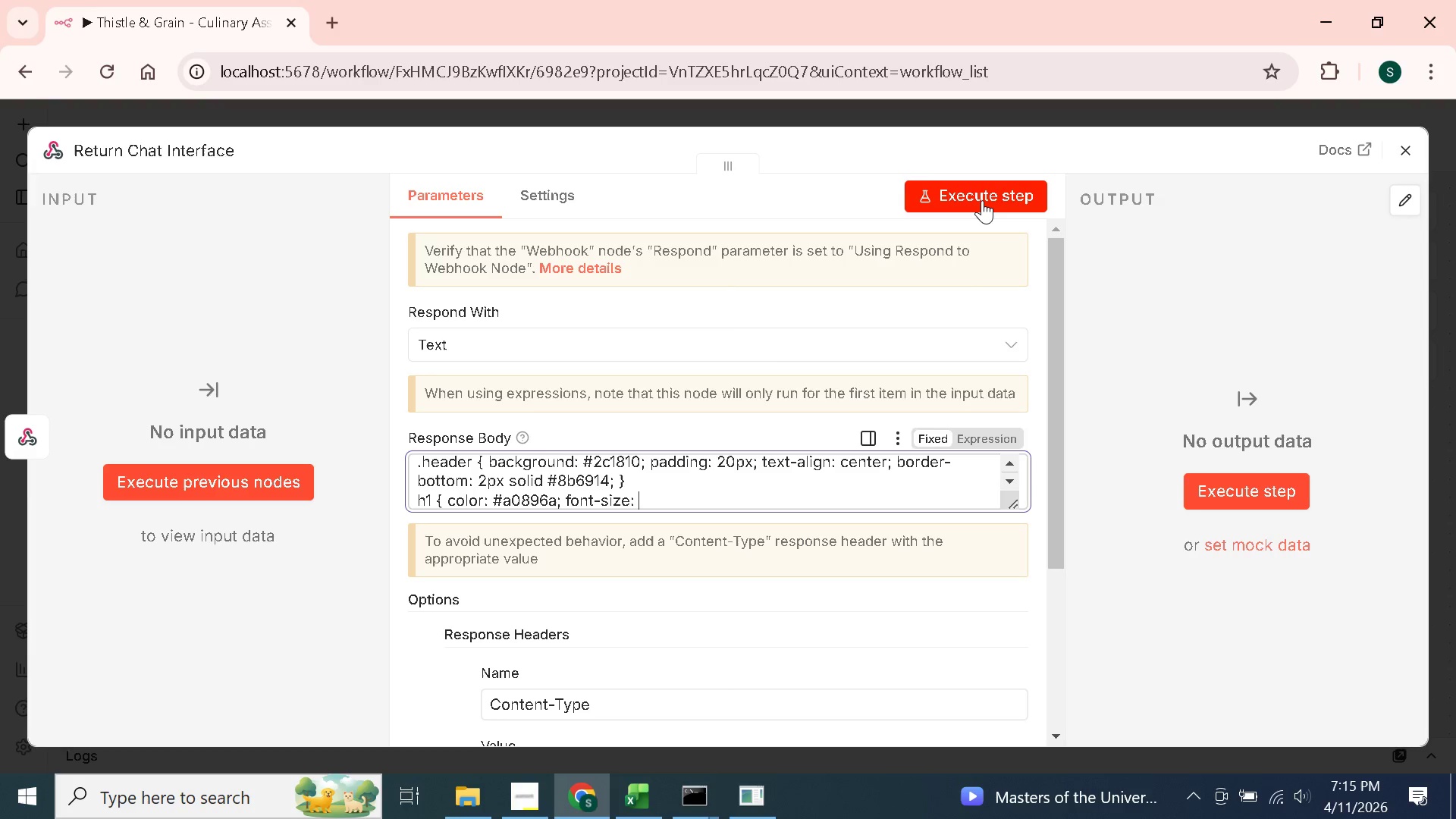 
hold_key(key=ArrowRight, duration=0.36)
 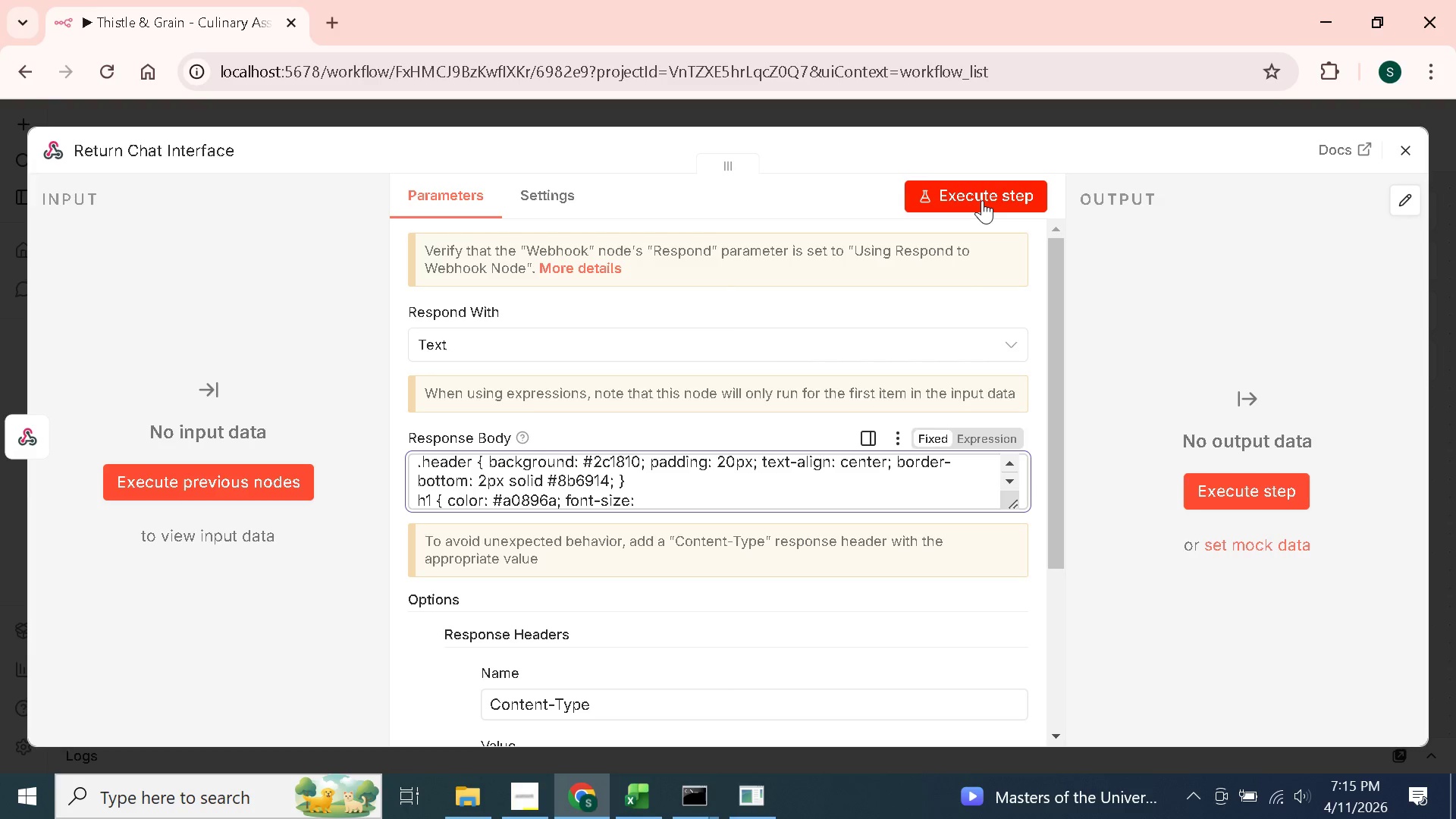 
key(ArrowRight)
 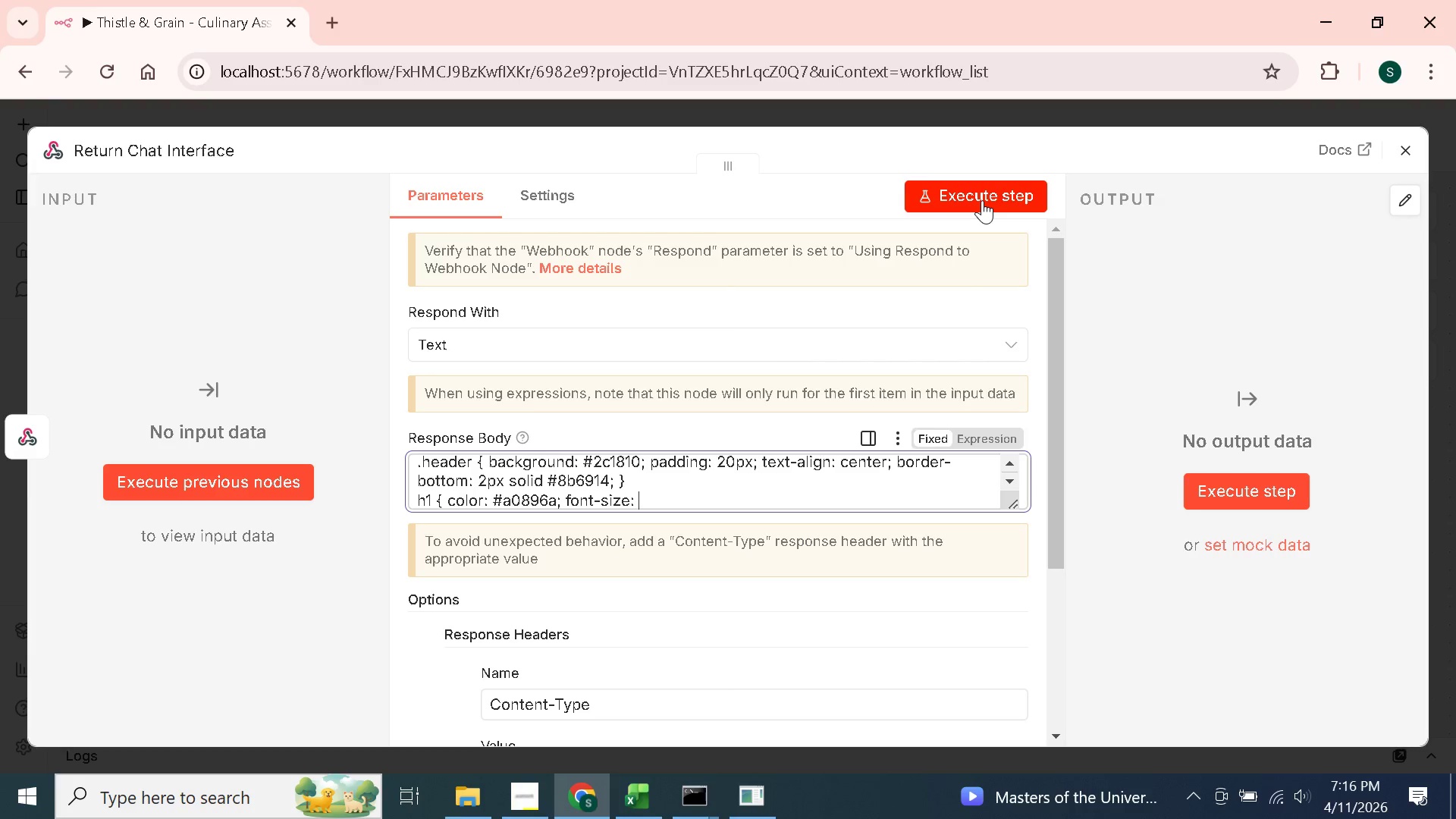 
hold_key(key=Backspace, duration=0.8)
 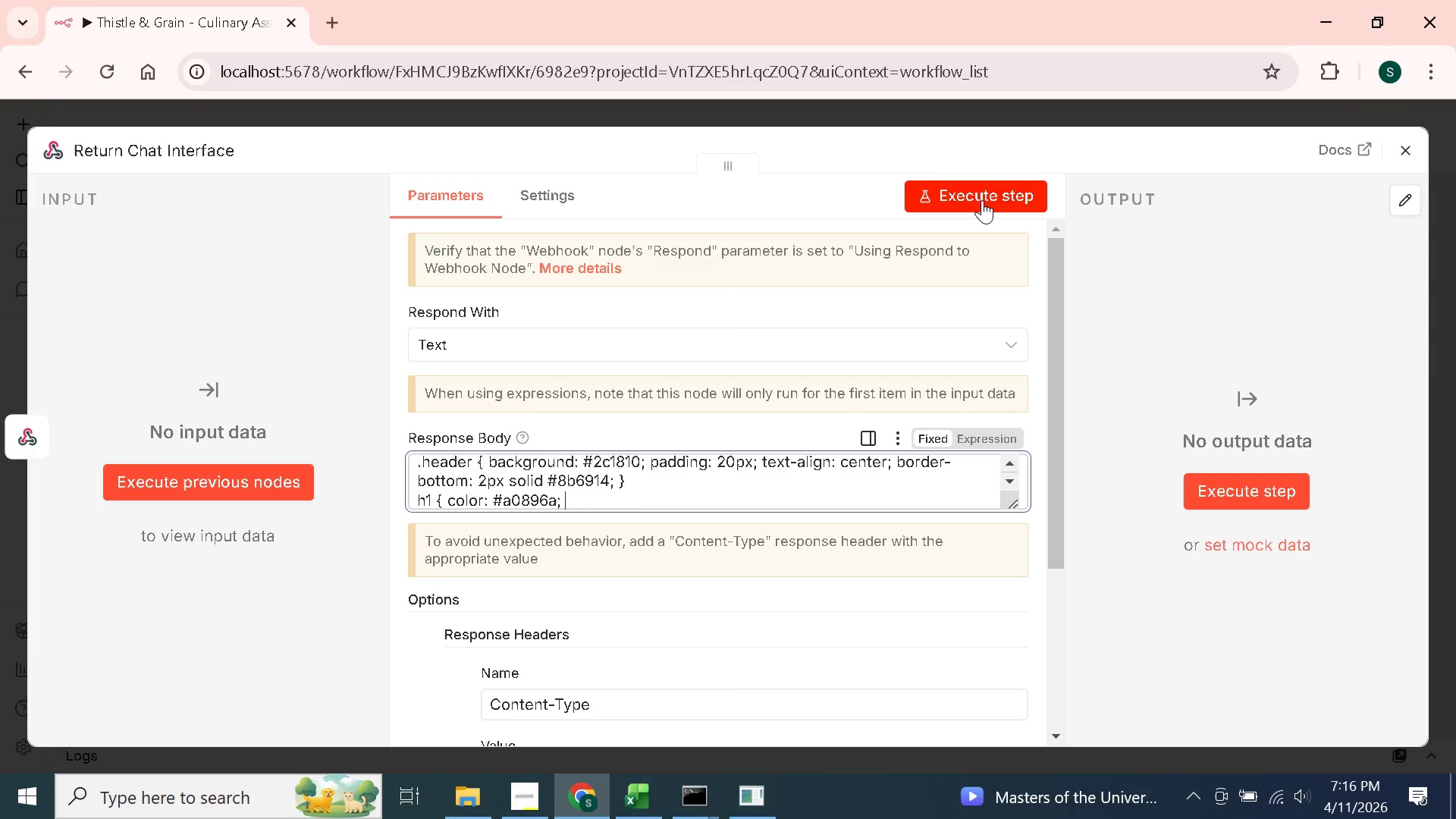 
key(Backspace)
key(Backspace)
key(Backspace)
key(Backspace)
key(Backspace)
key(Backspace)
key(Backspace)
type(d4af7a; margin: 0; font-size: 22px; })
 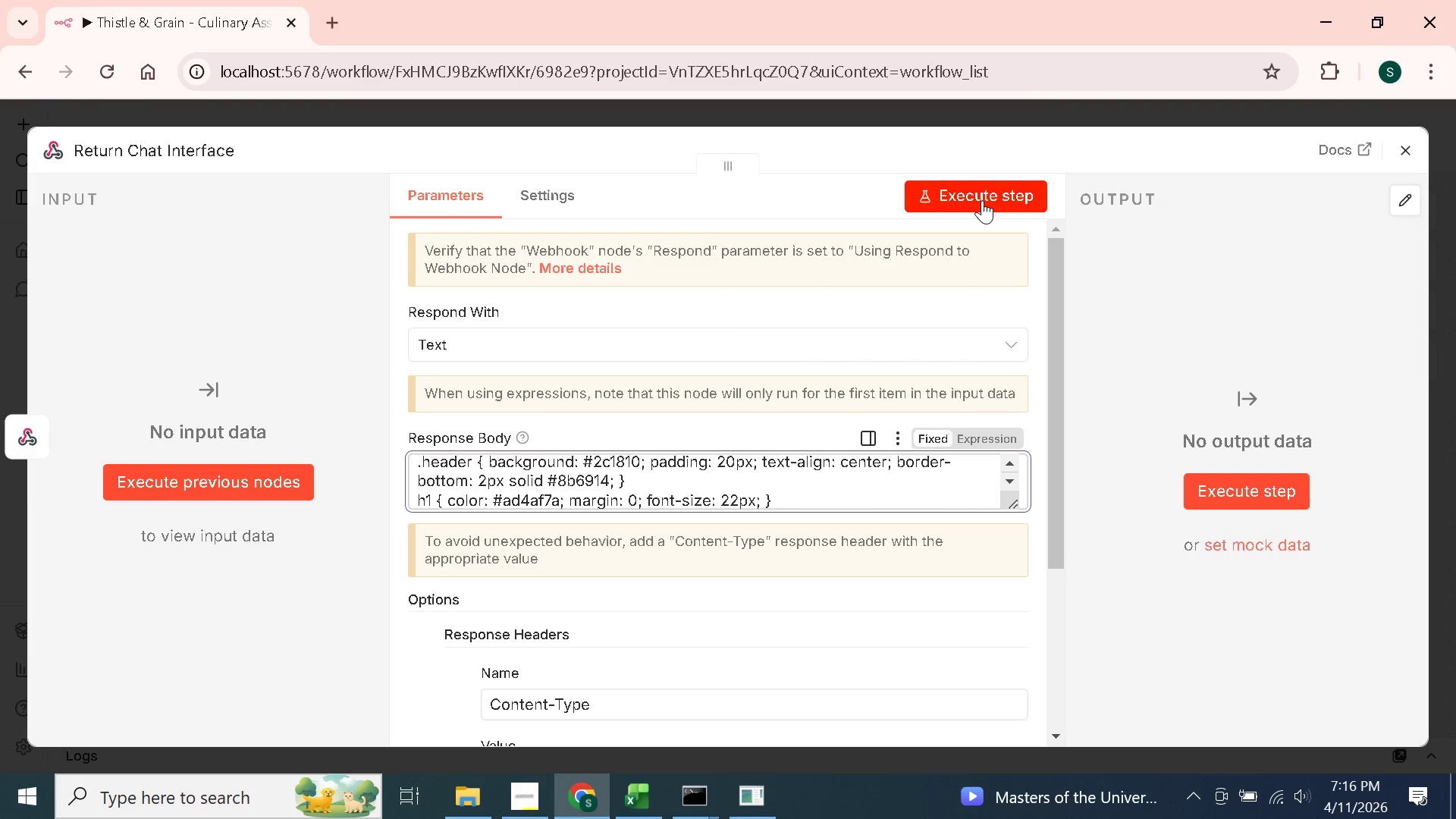 
key(Enter)
 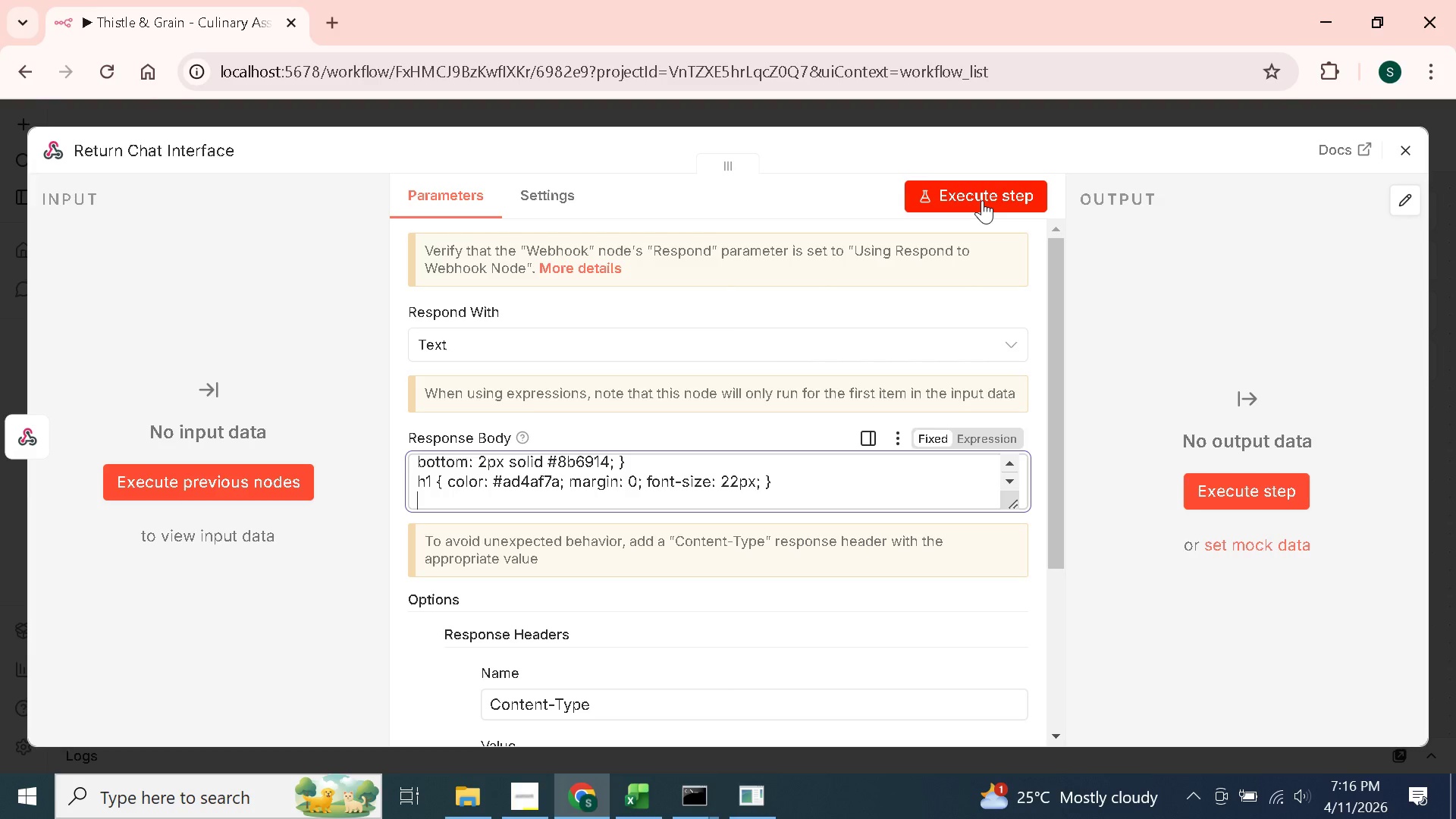 
type(.subtitle { color: #a0896a; font-size)
 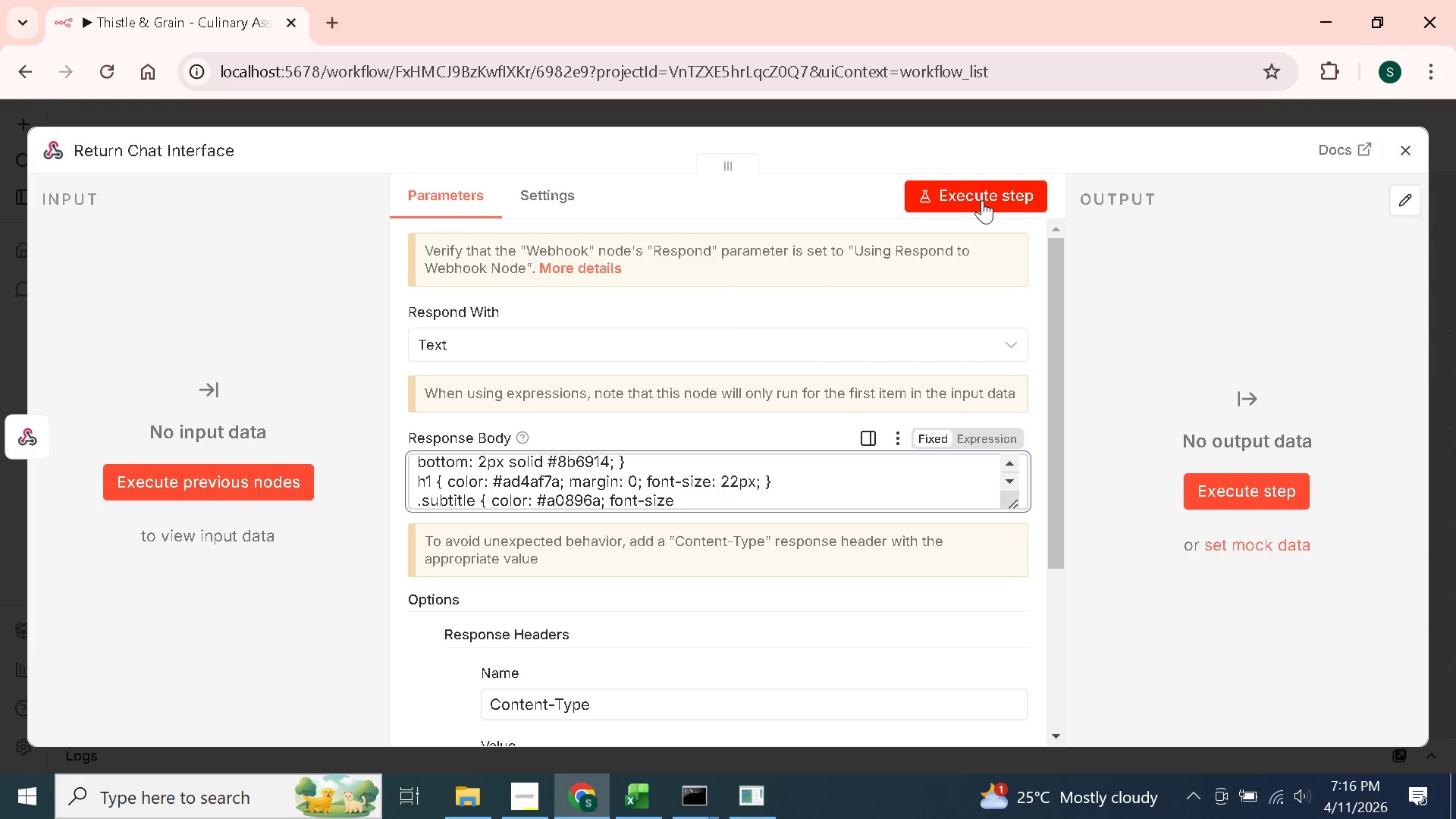 
wait(7.19)
 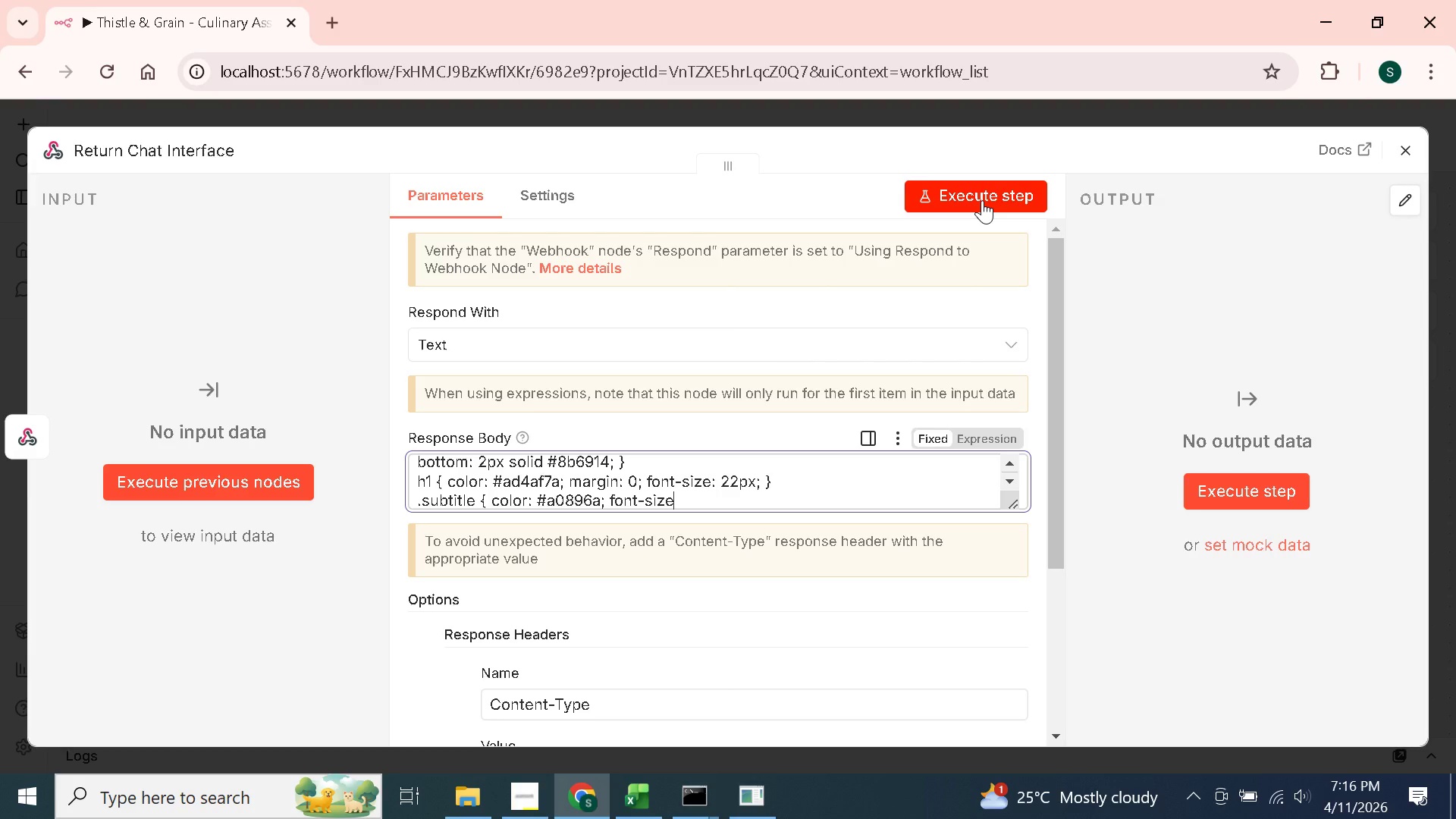 
type( )
key(Backspace)
type(: 13px;)
 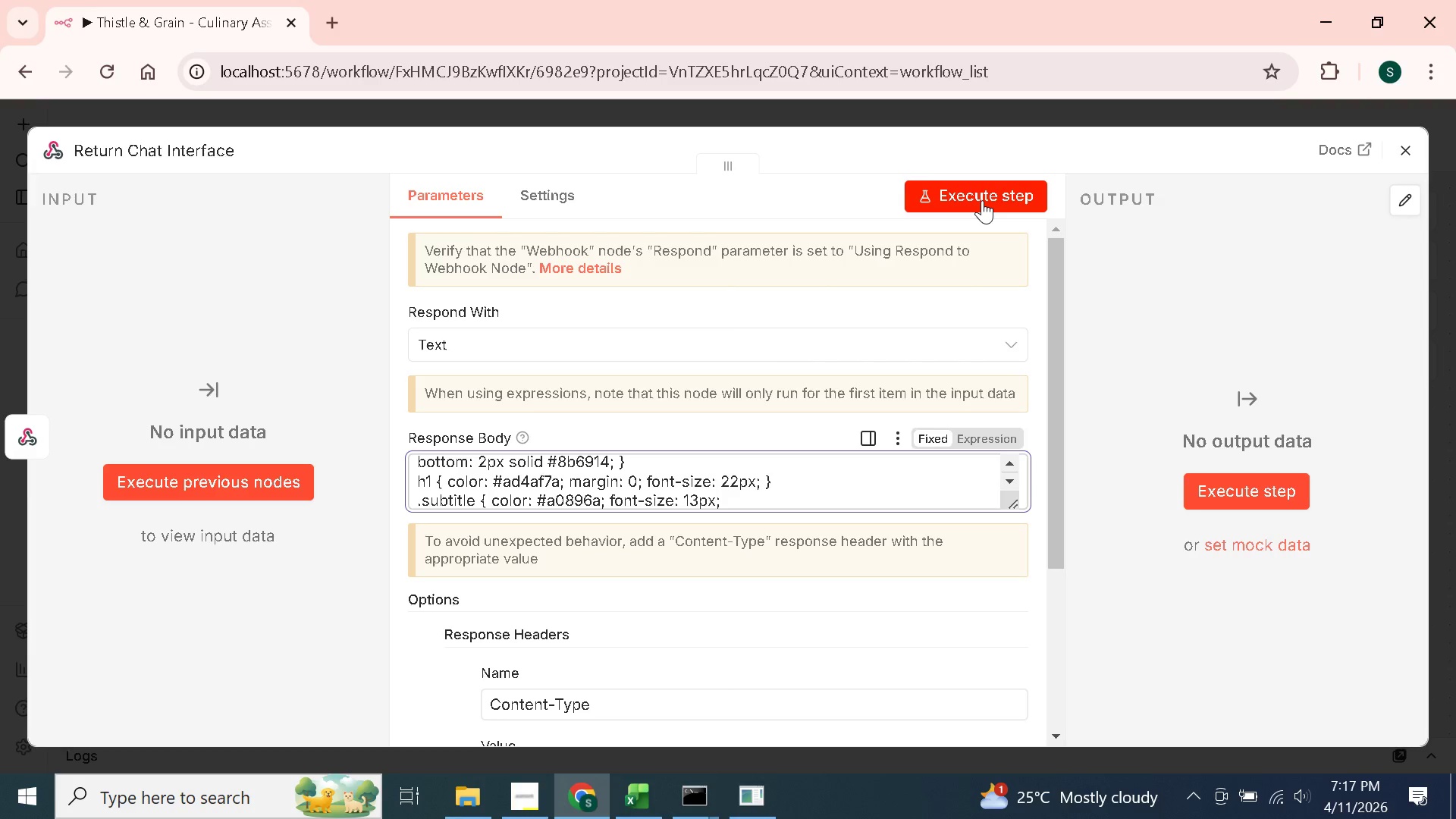 
type( margin-ti)
key(Backspace)
type(p)
key(Backspace)
type(op: 6px;)
 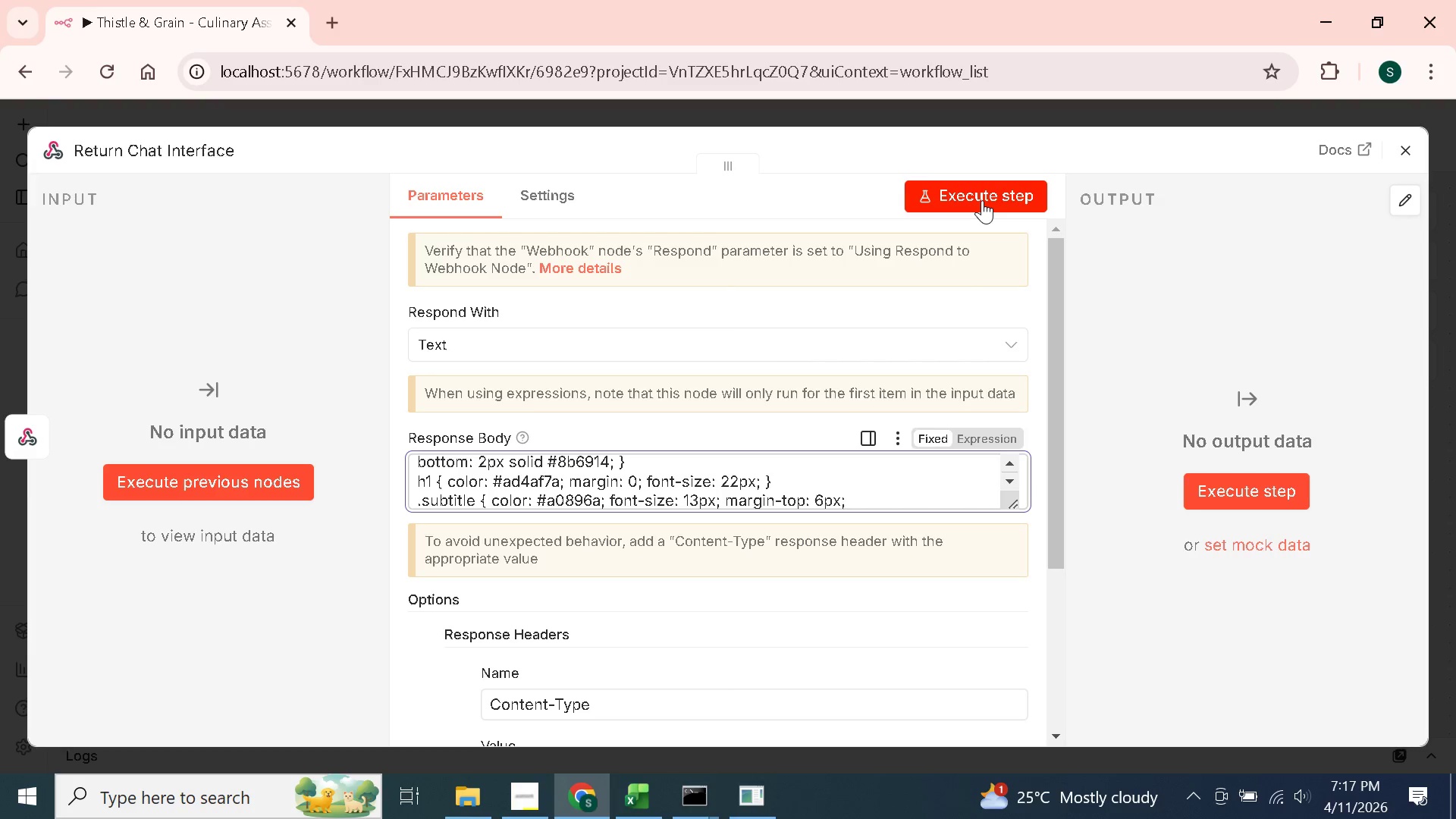 
key(ArrowRight)
 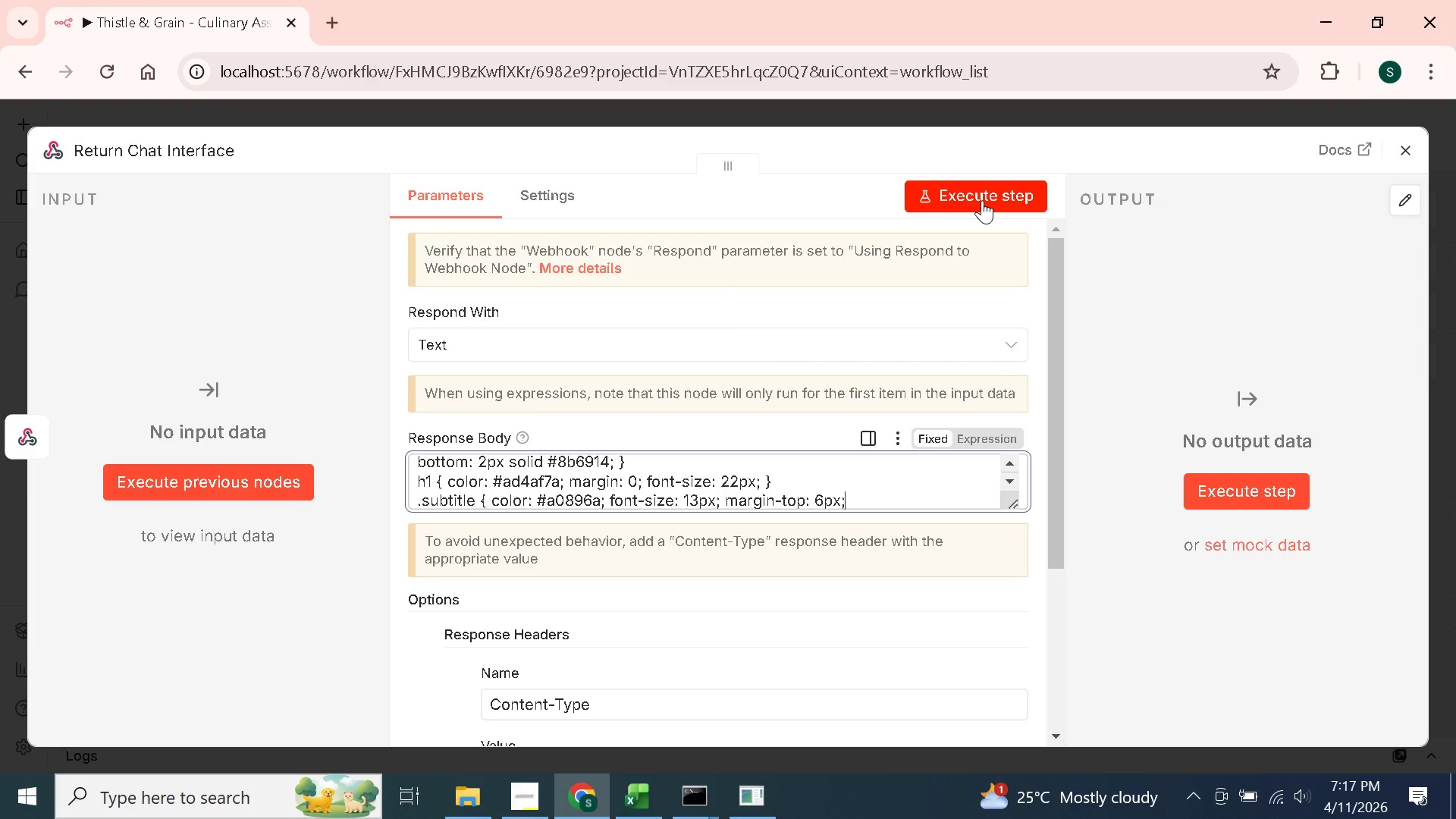 
key(Space)
 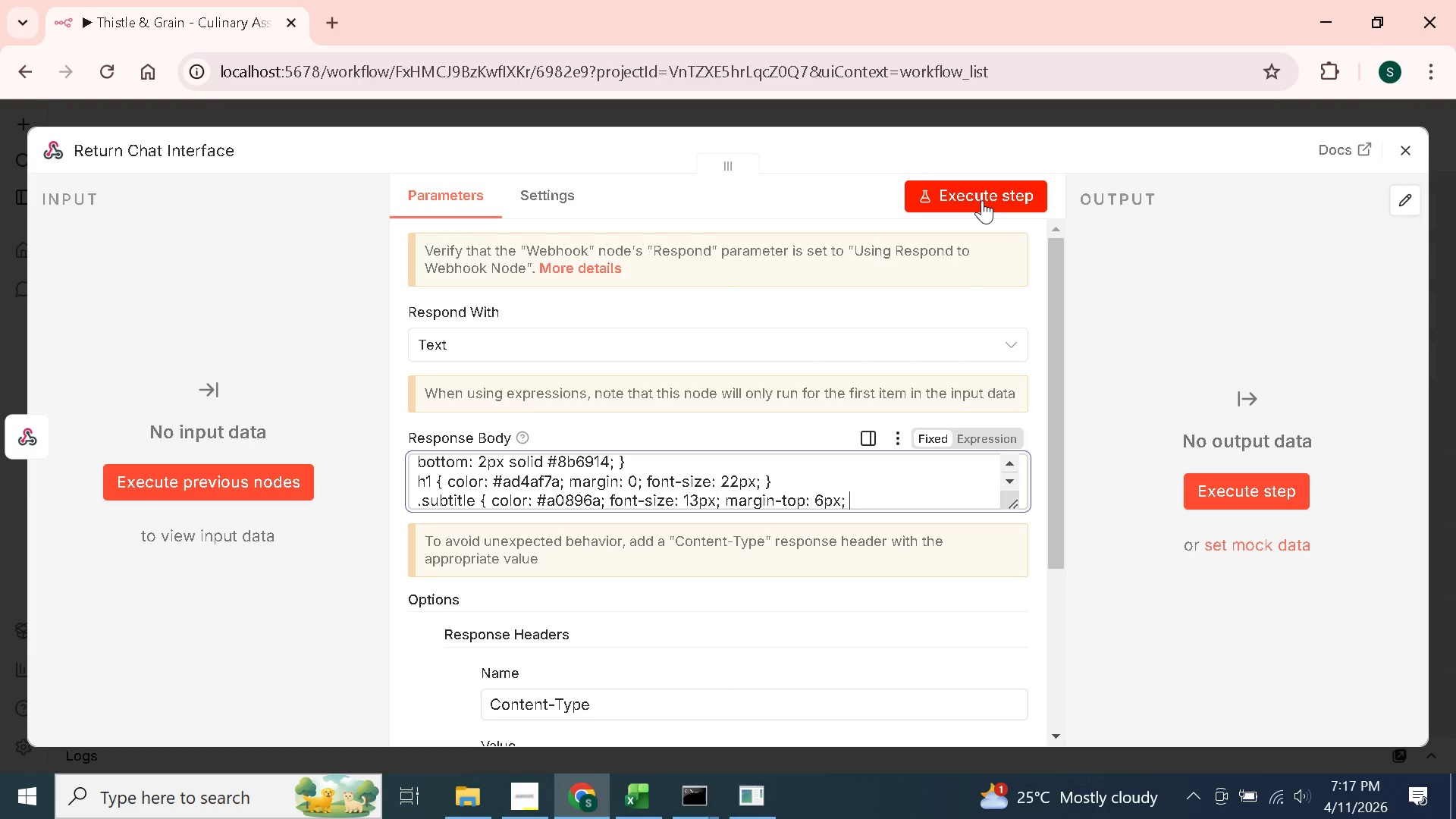 
key(Shift+ShiftLeft)
 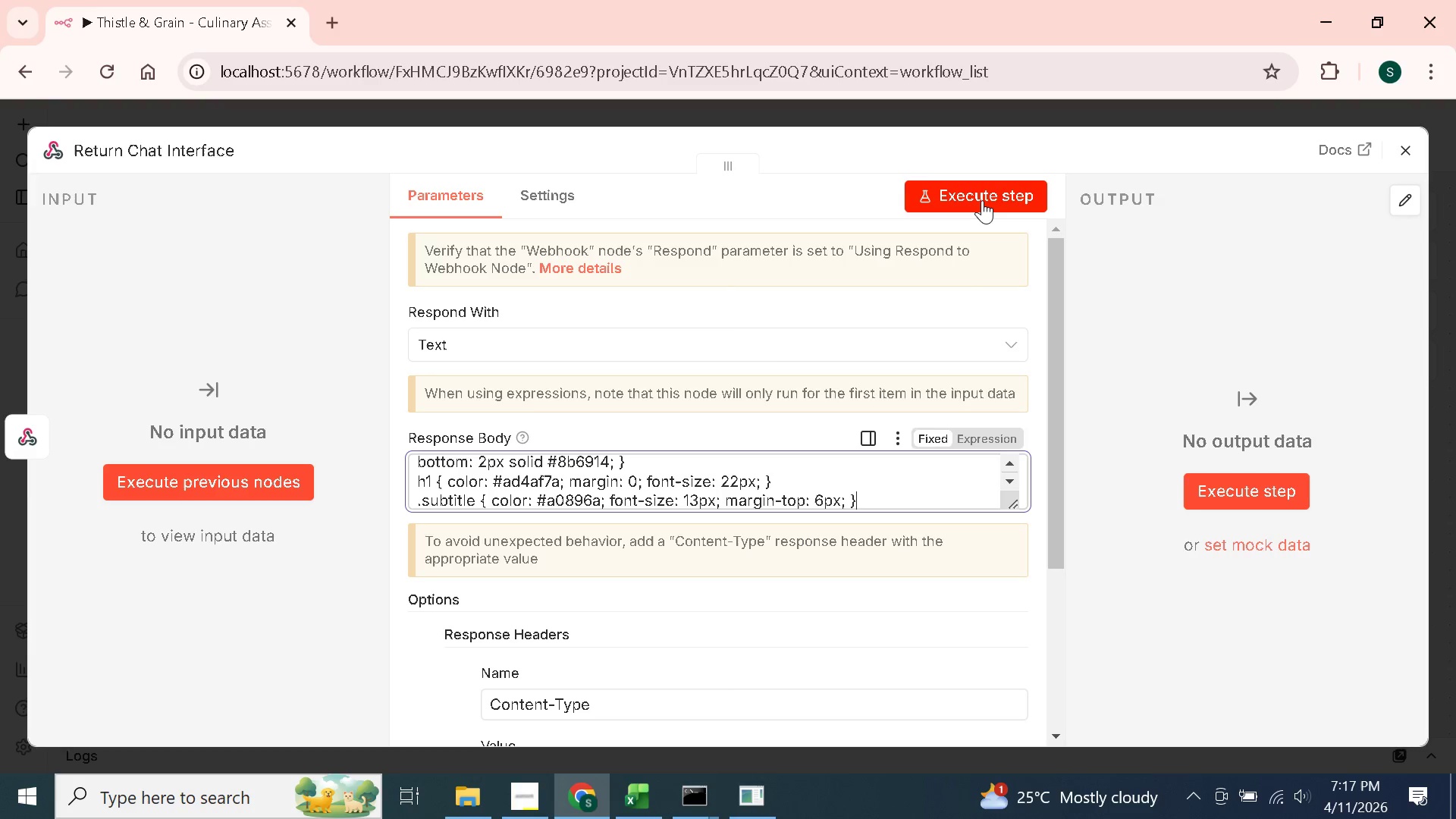 
key(Shift+BracketRight)
 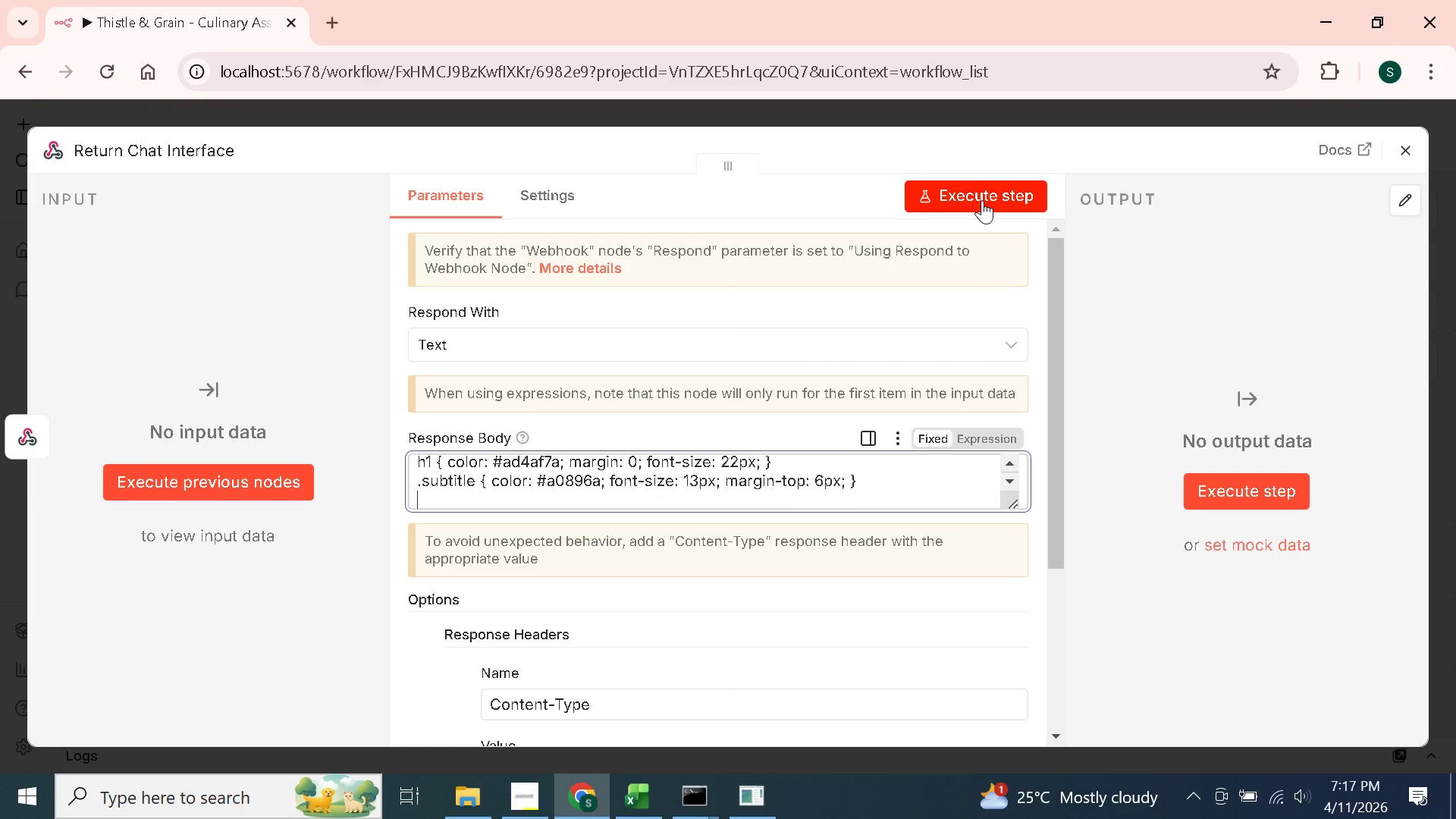 
key(Enter)
 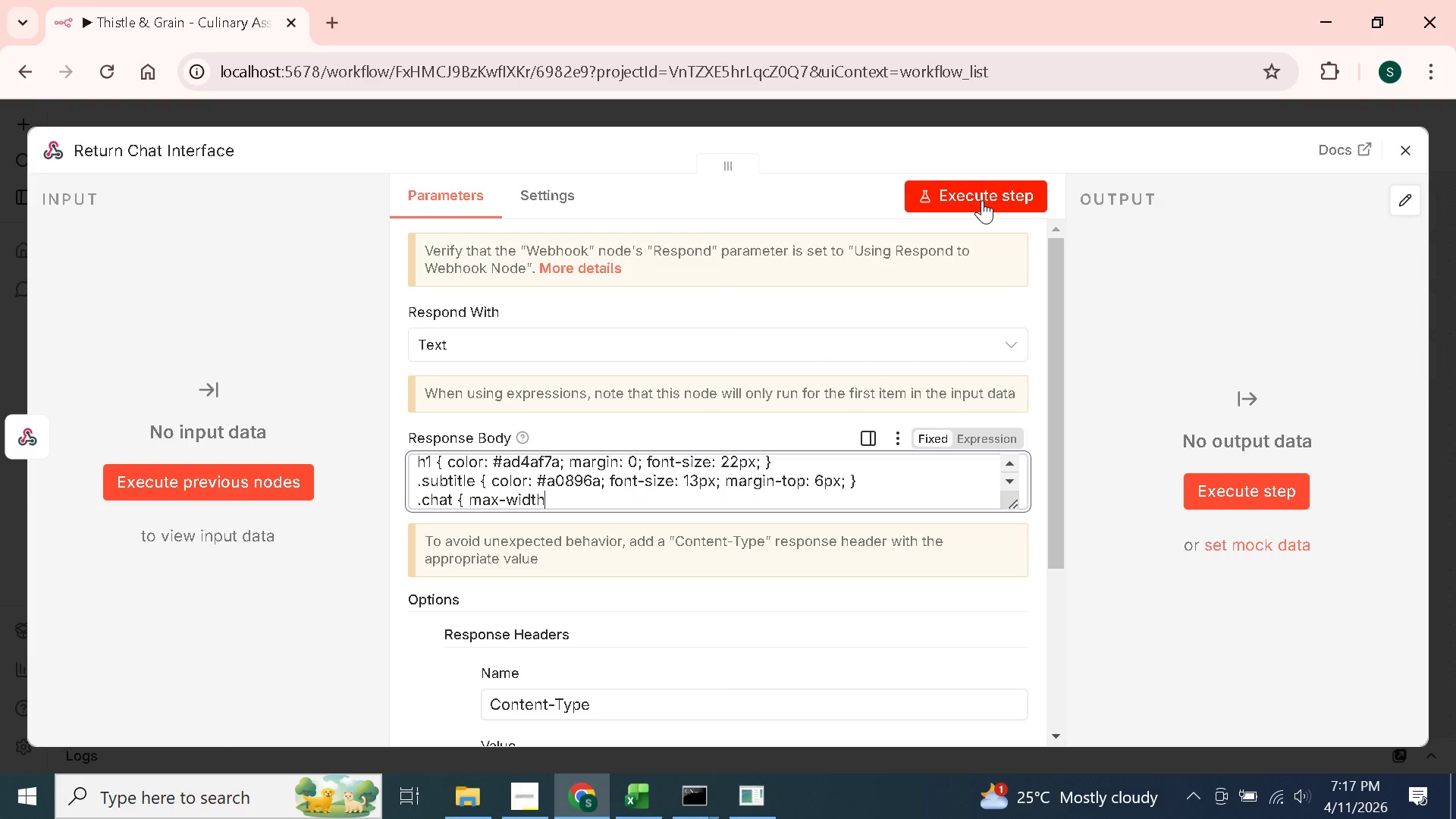 
wait(16.64)
 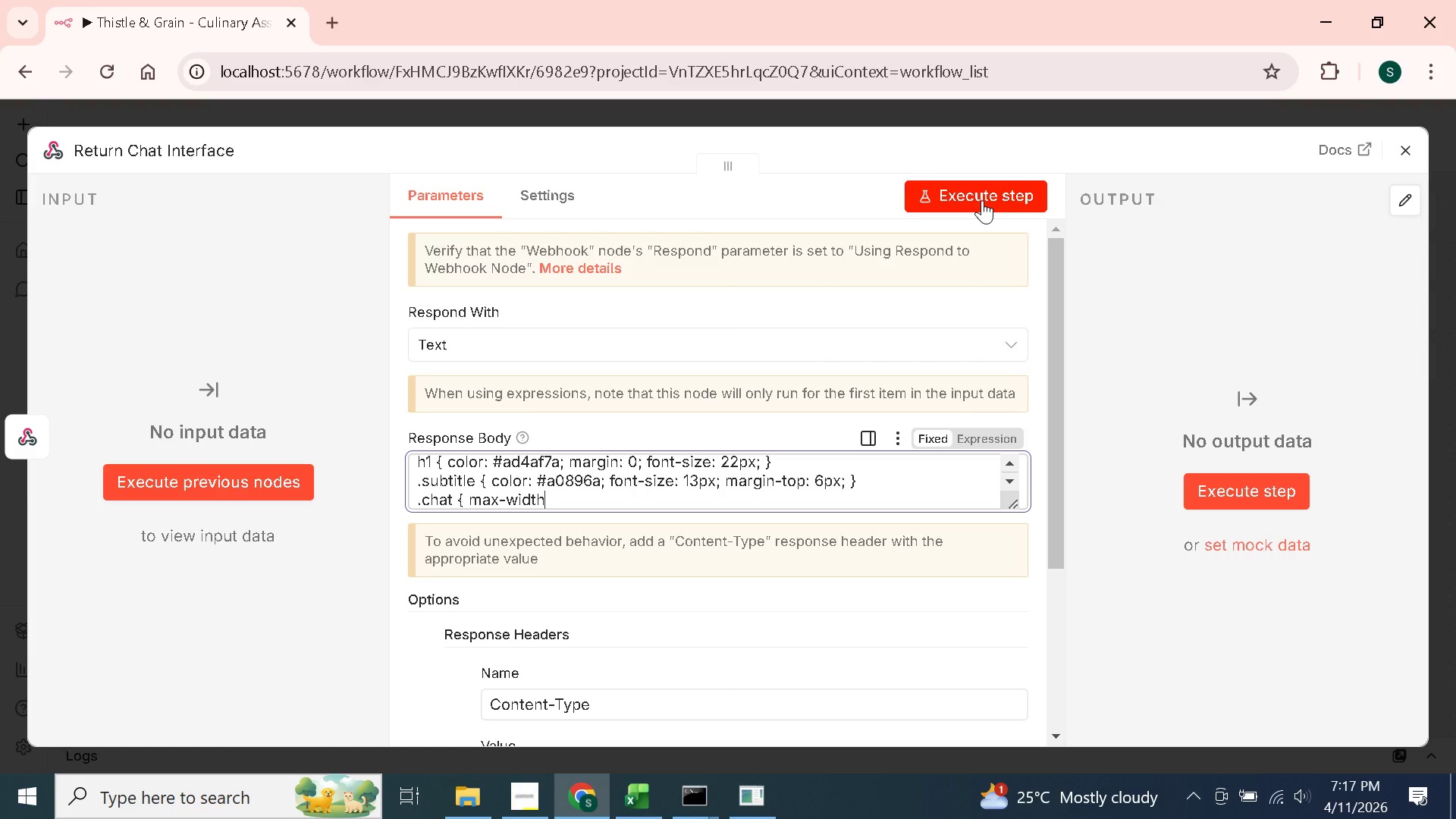 
type( margin: 24px)
 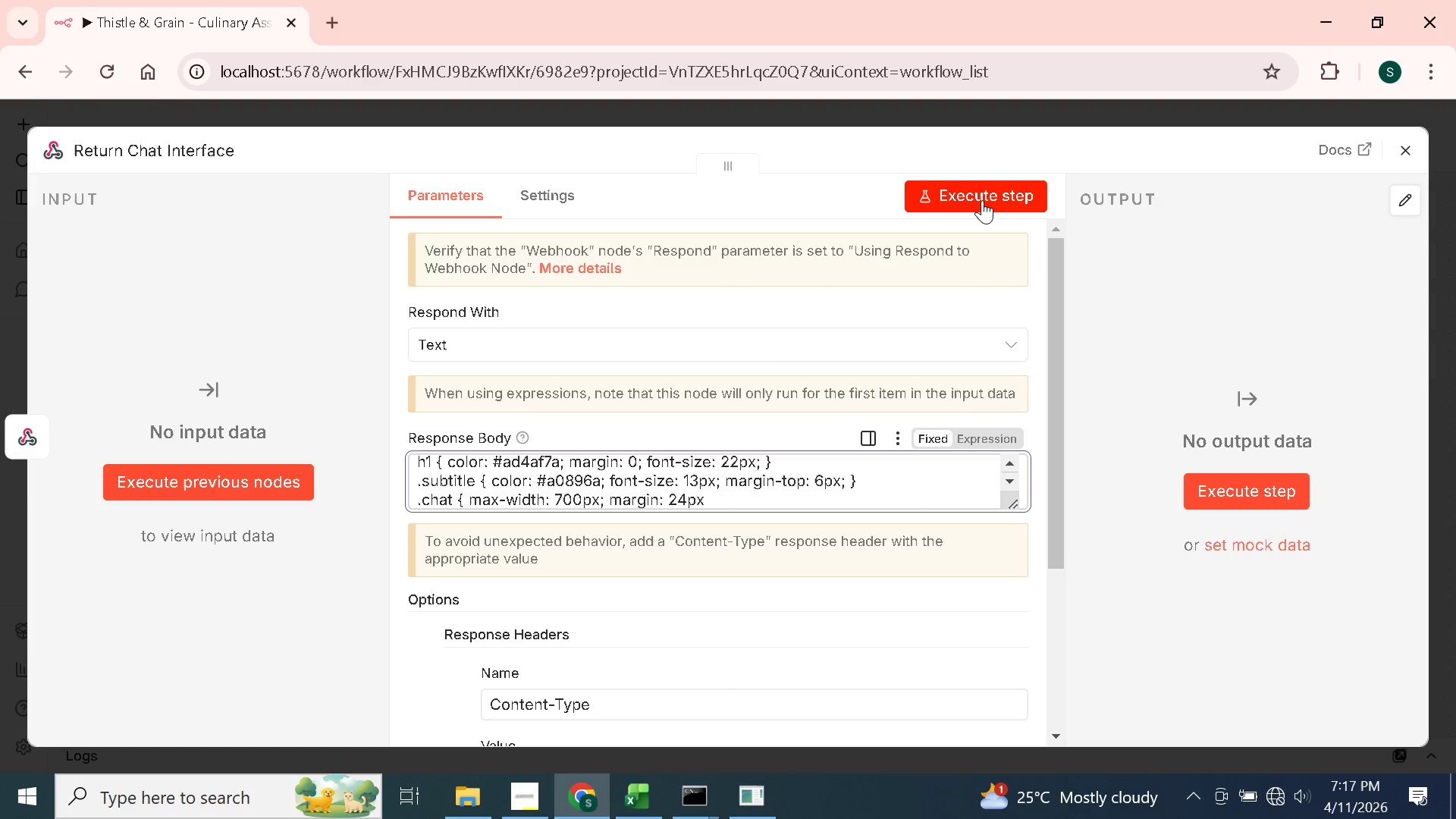 
type( auto; padding: 16px; })
 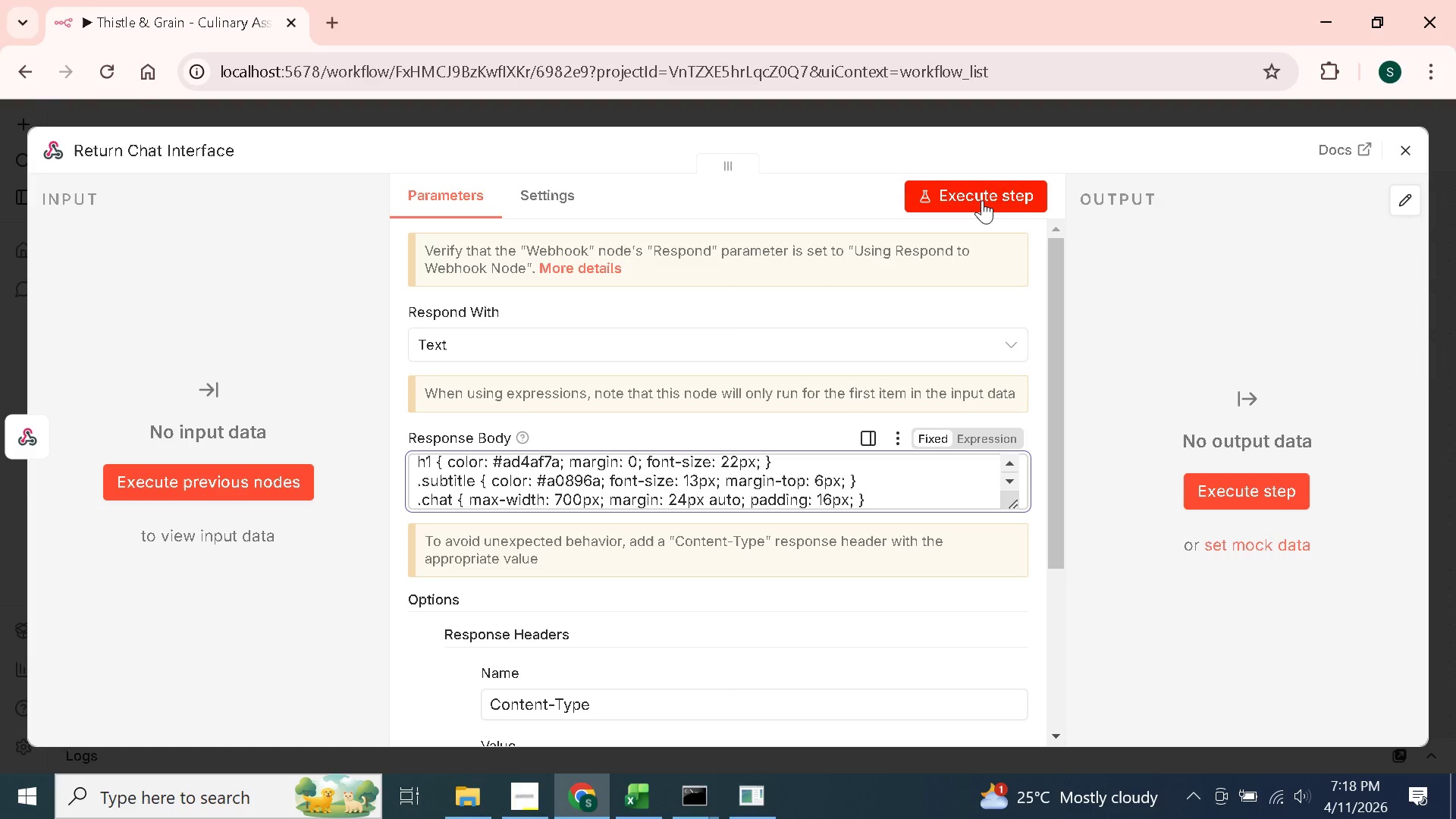 
wait(11.01)
 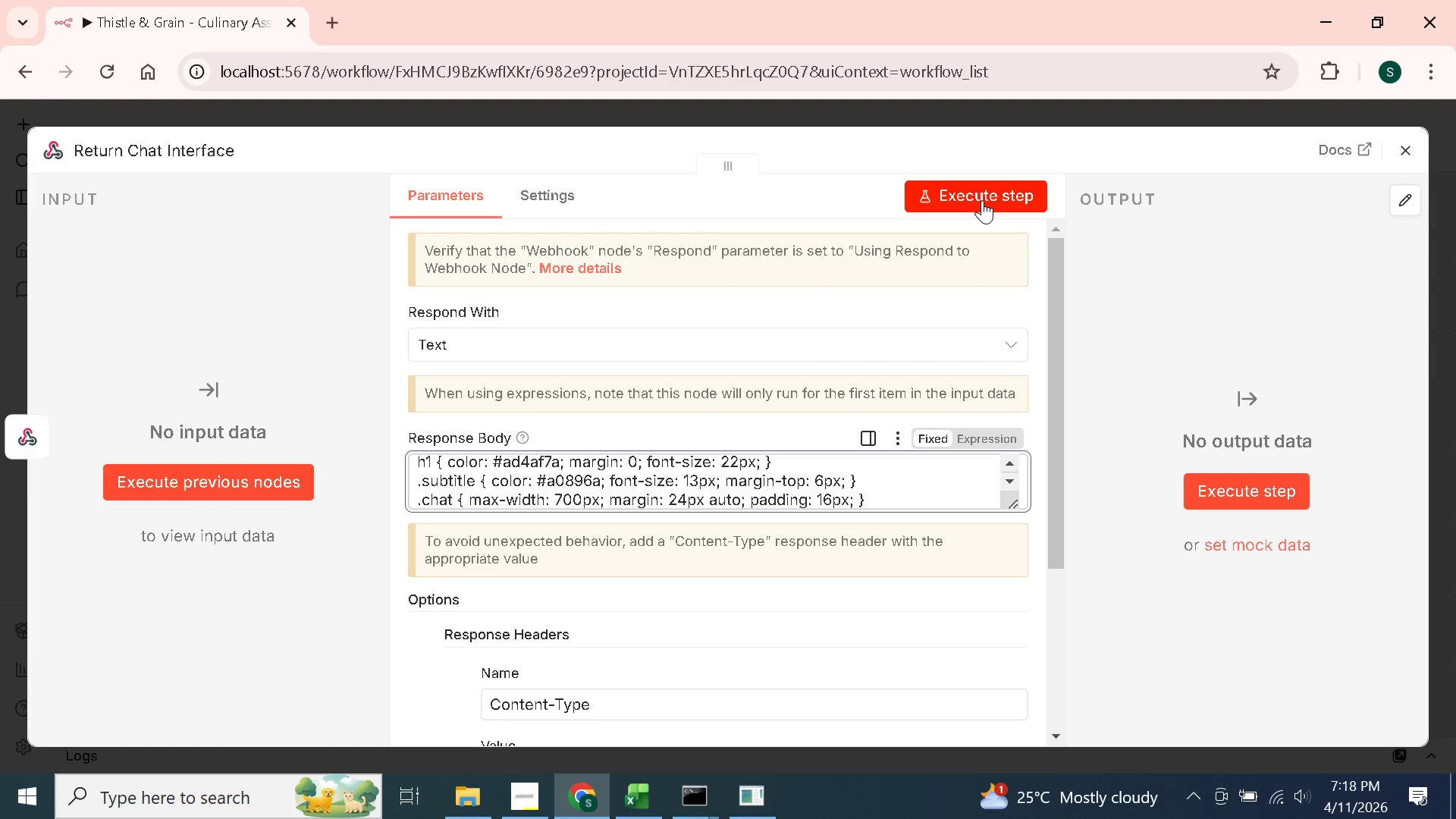 
key(Enter)
 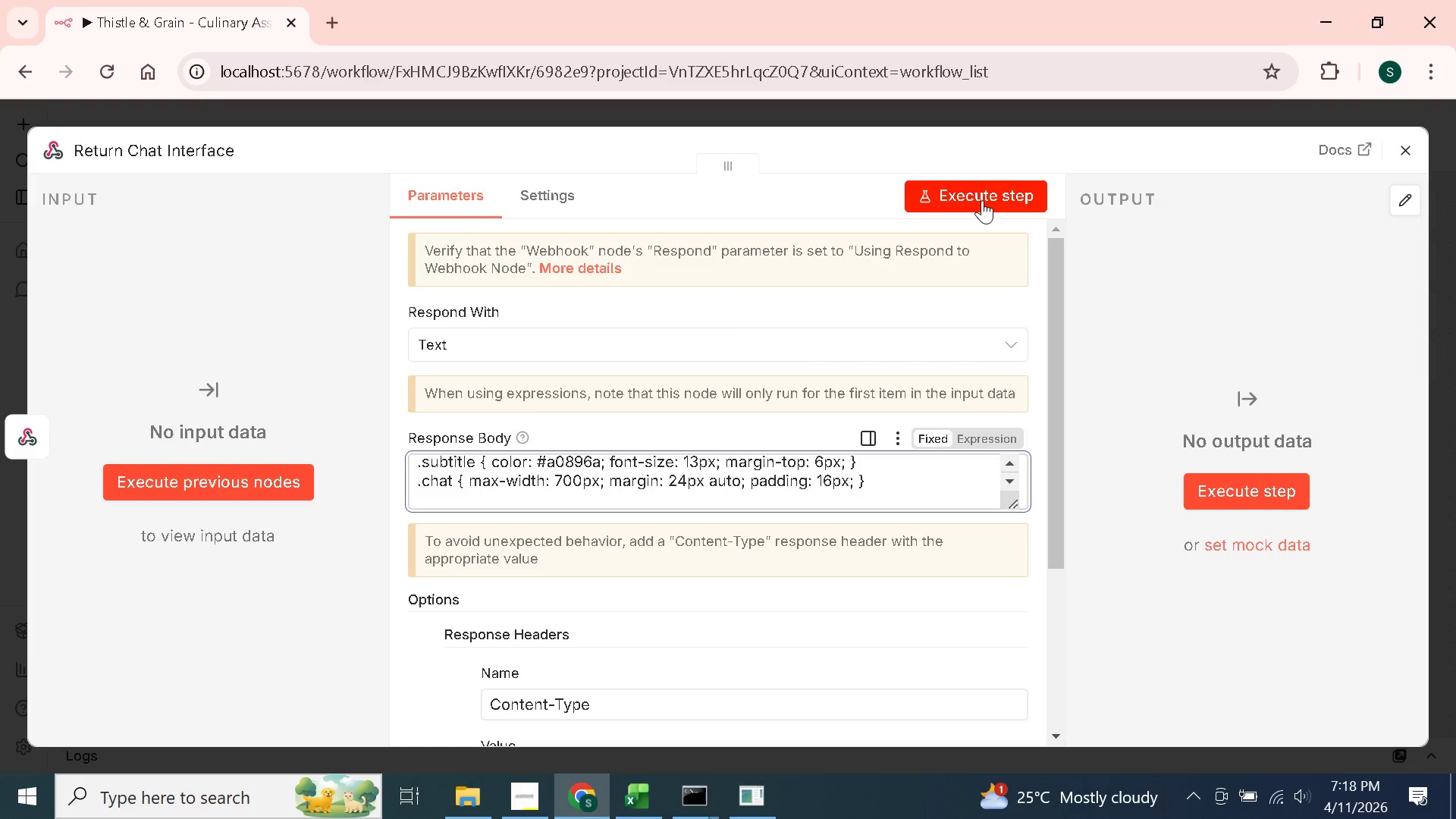 
type(.message { min-height: 300px)
 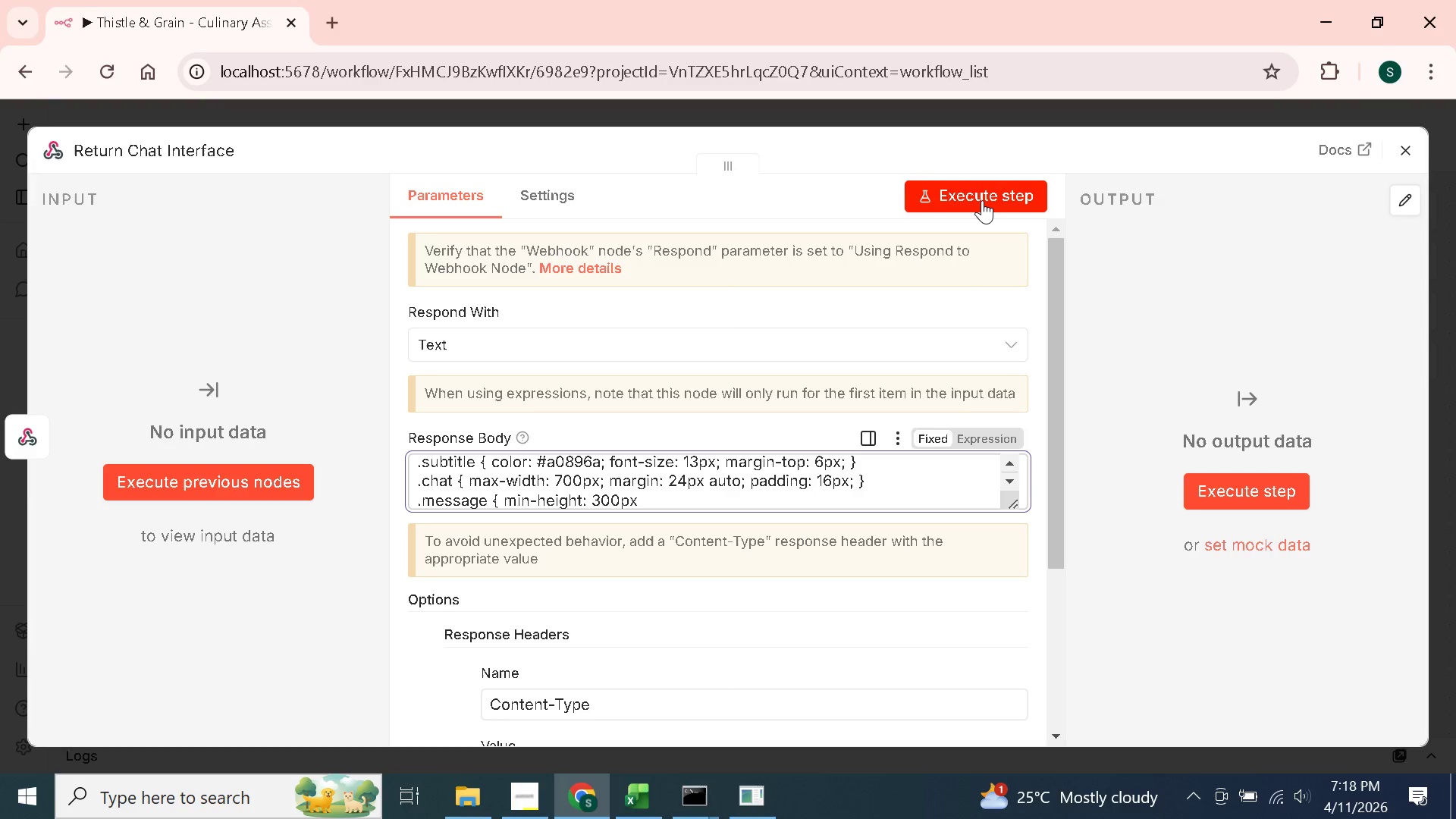 
left_click([982, 200])
 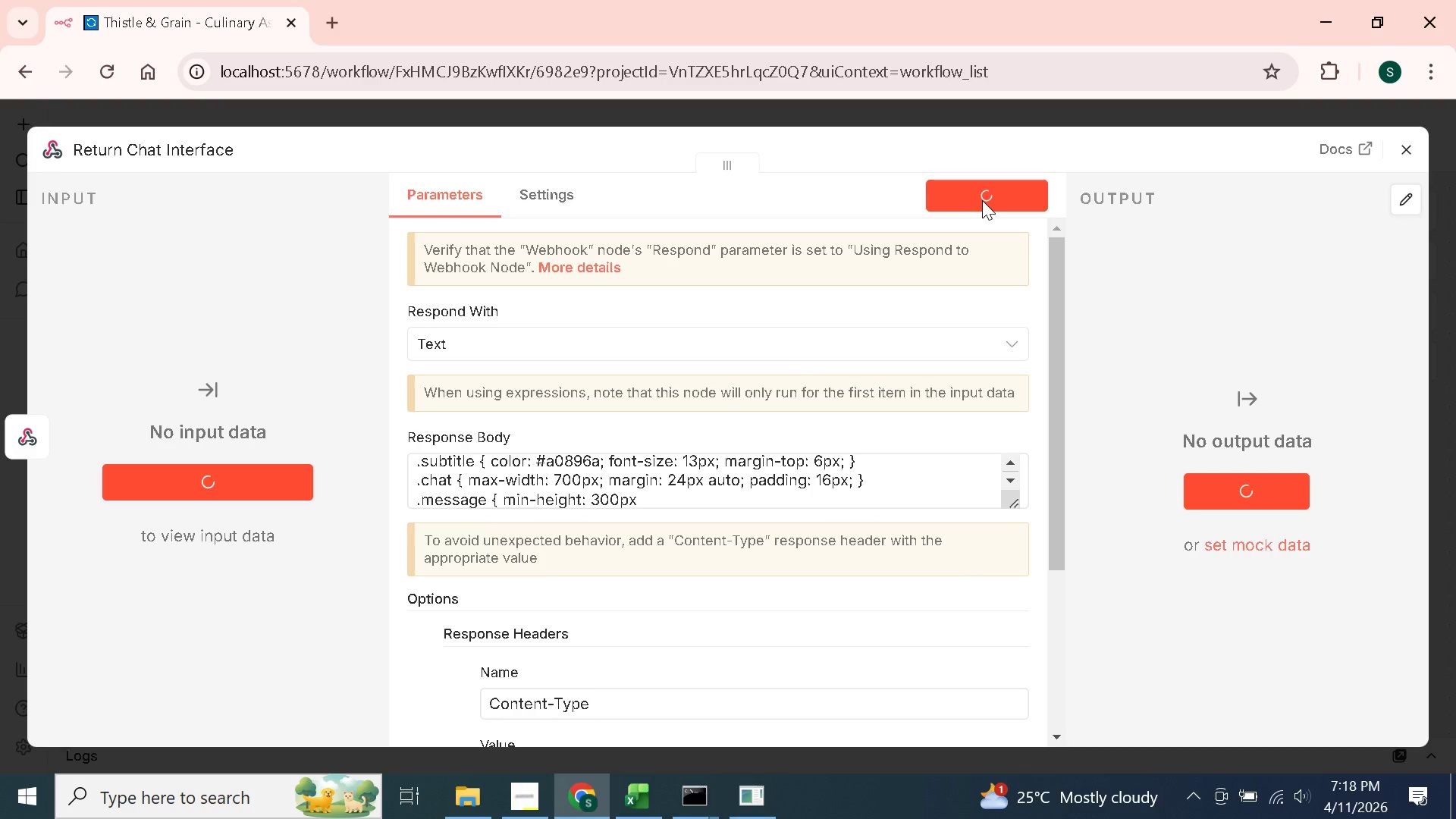 
wait(5.3)
 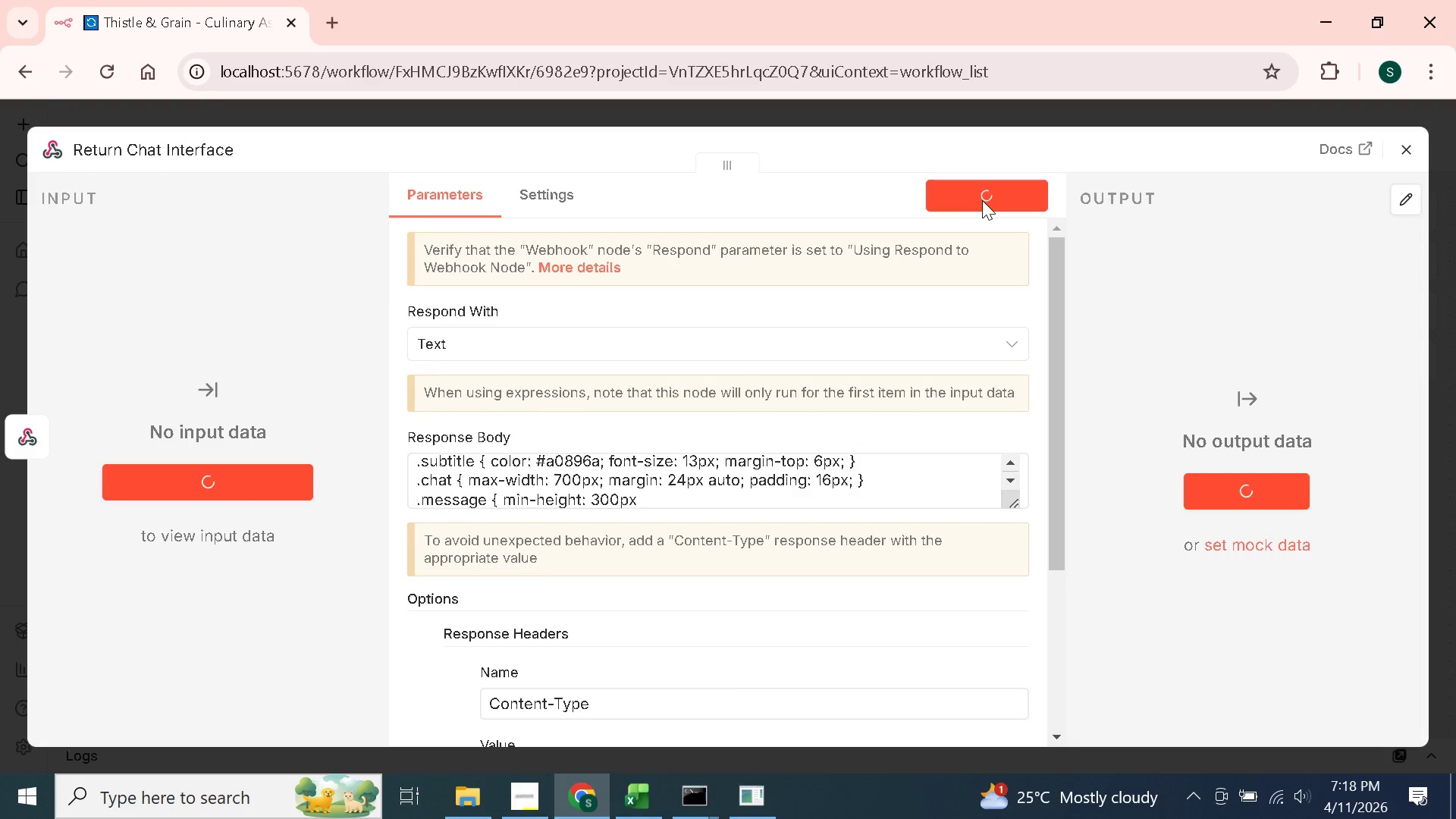 
key(ArrowDown)
 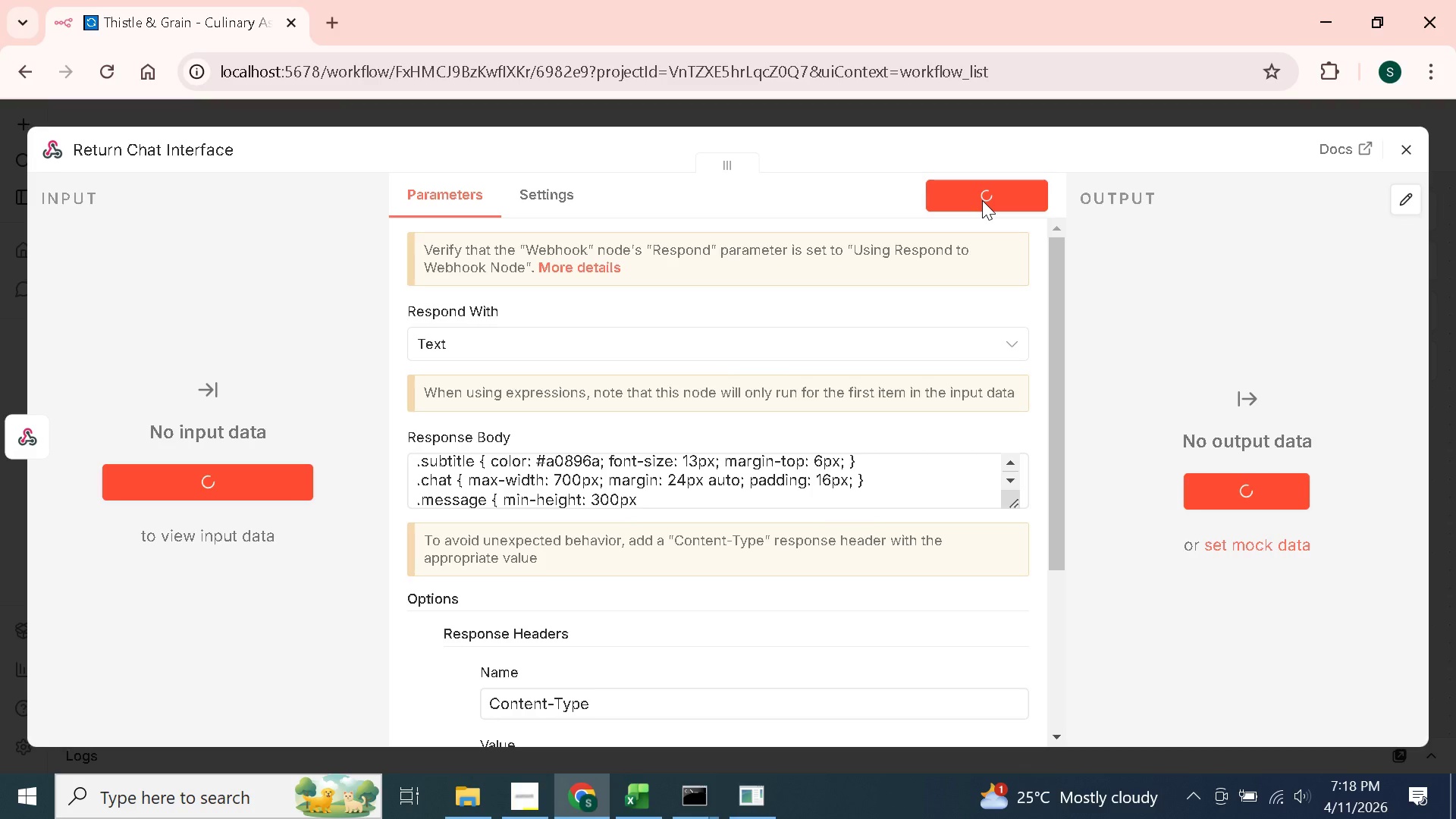 
key(ArrowDown)
 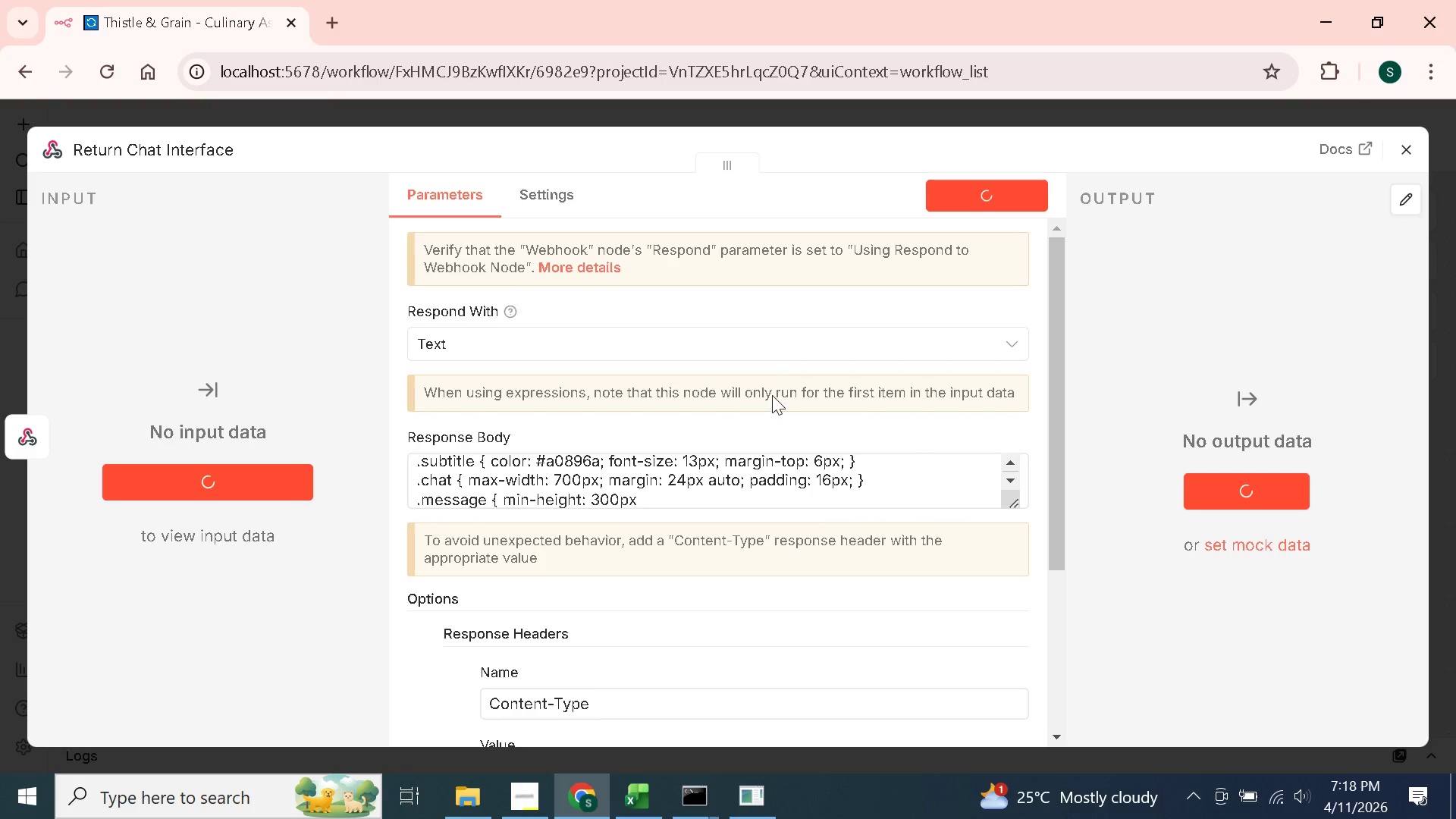 
mouse_move([633, 526])
 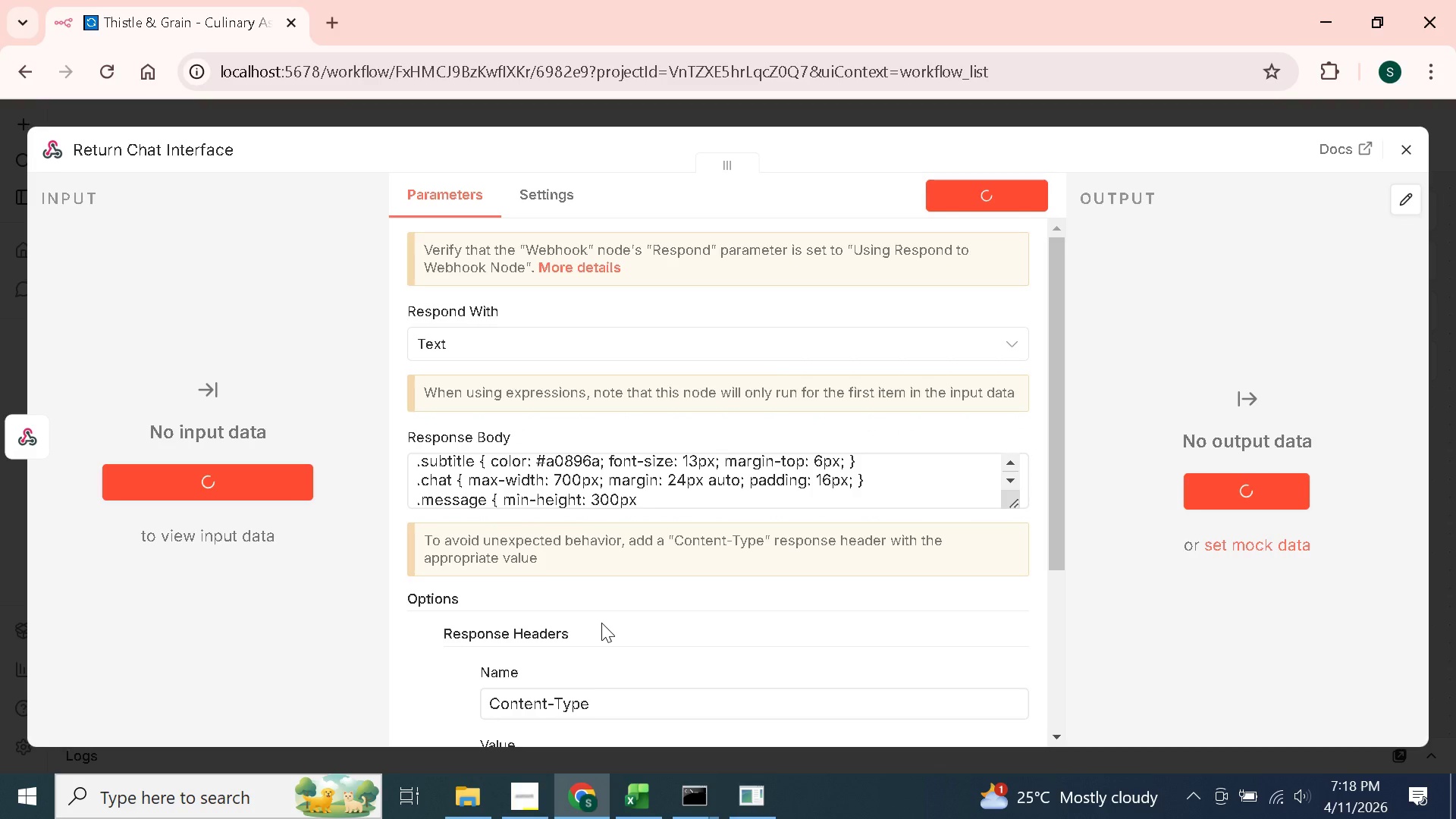 
wait(6.54)
 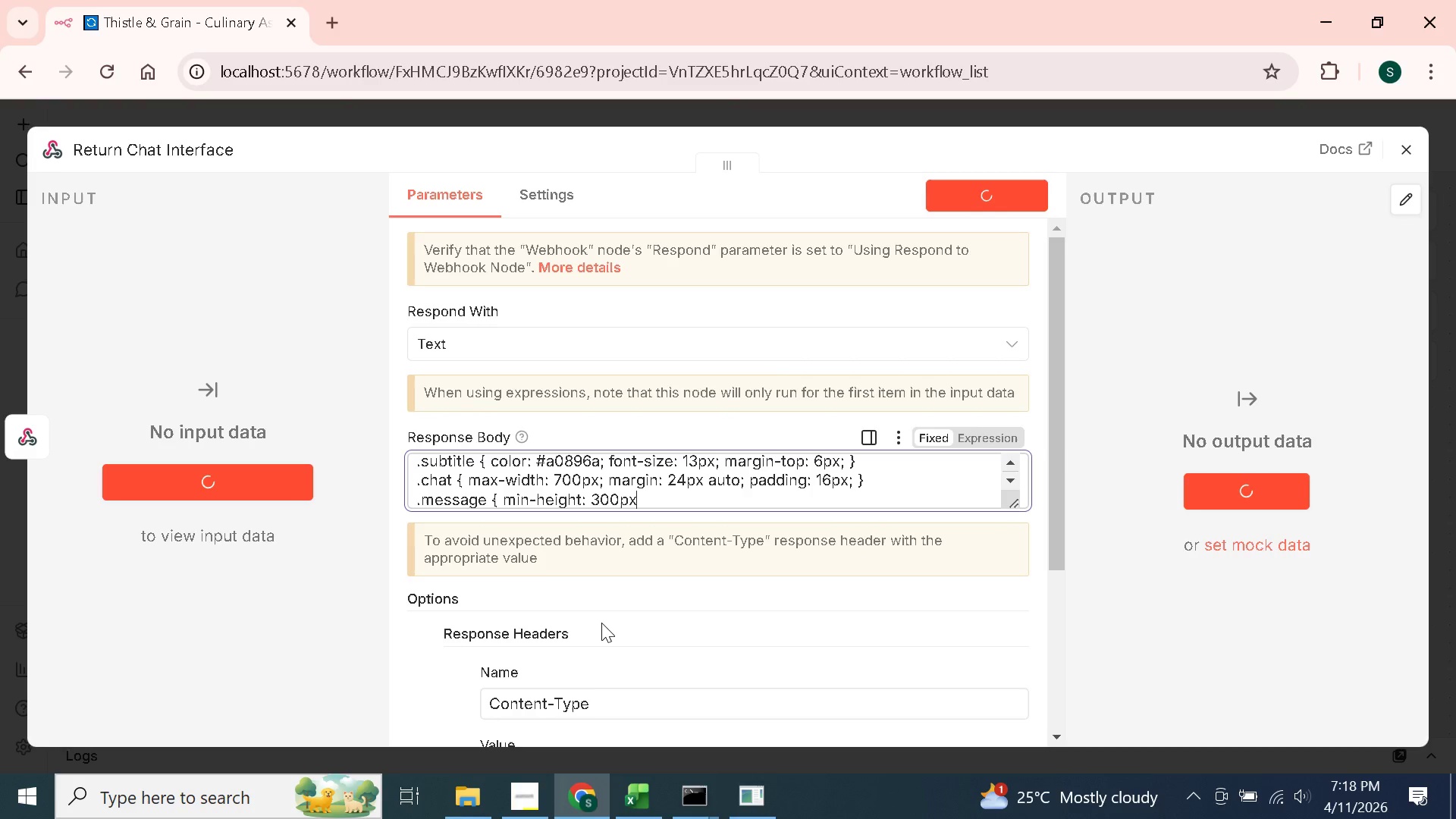 
left_click([601, 623])
 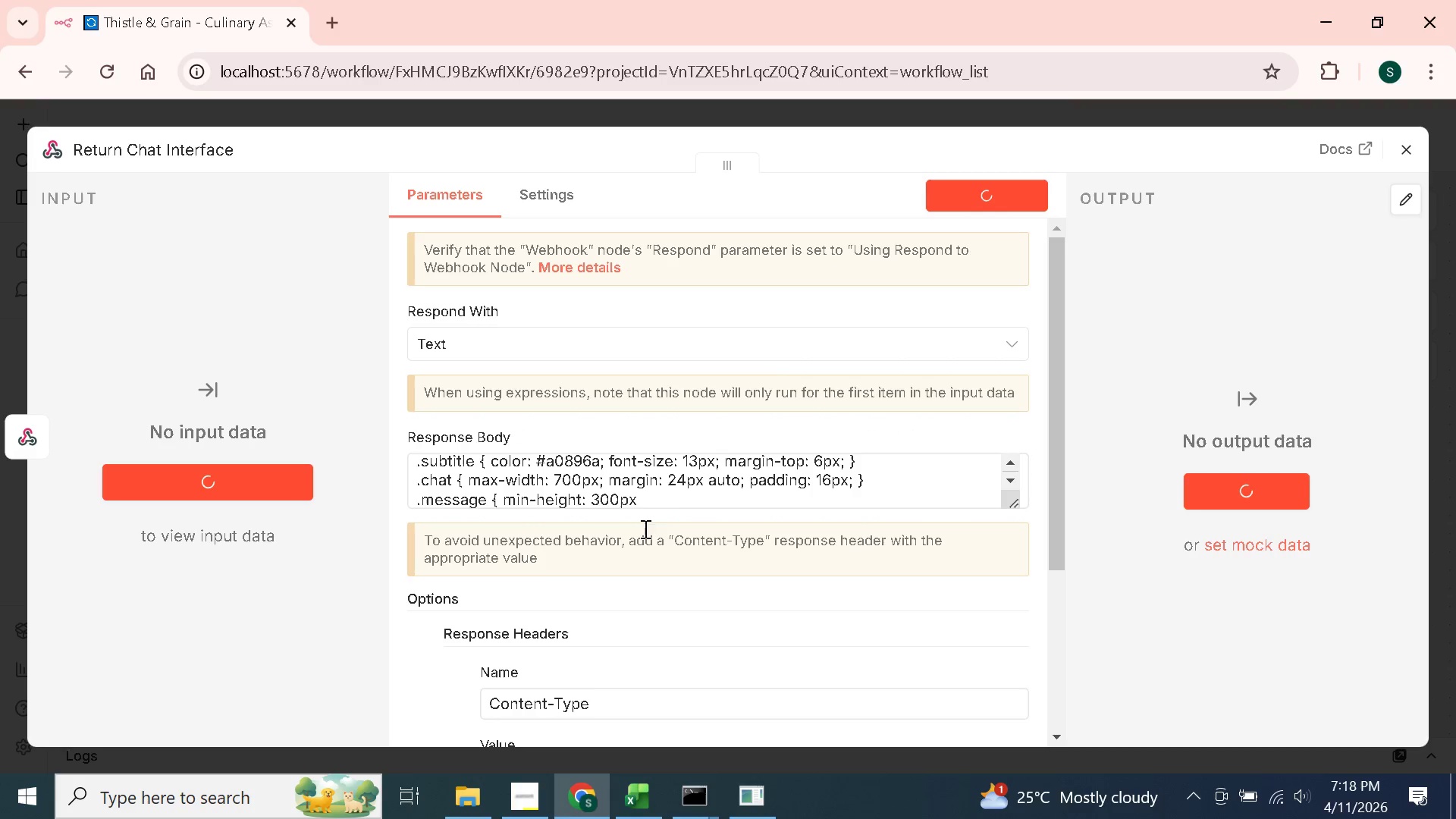 
left_click([653, 494])
 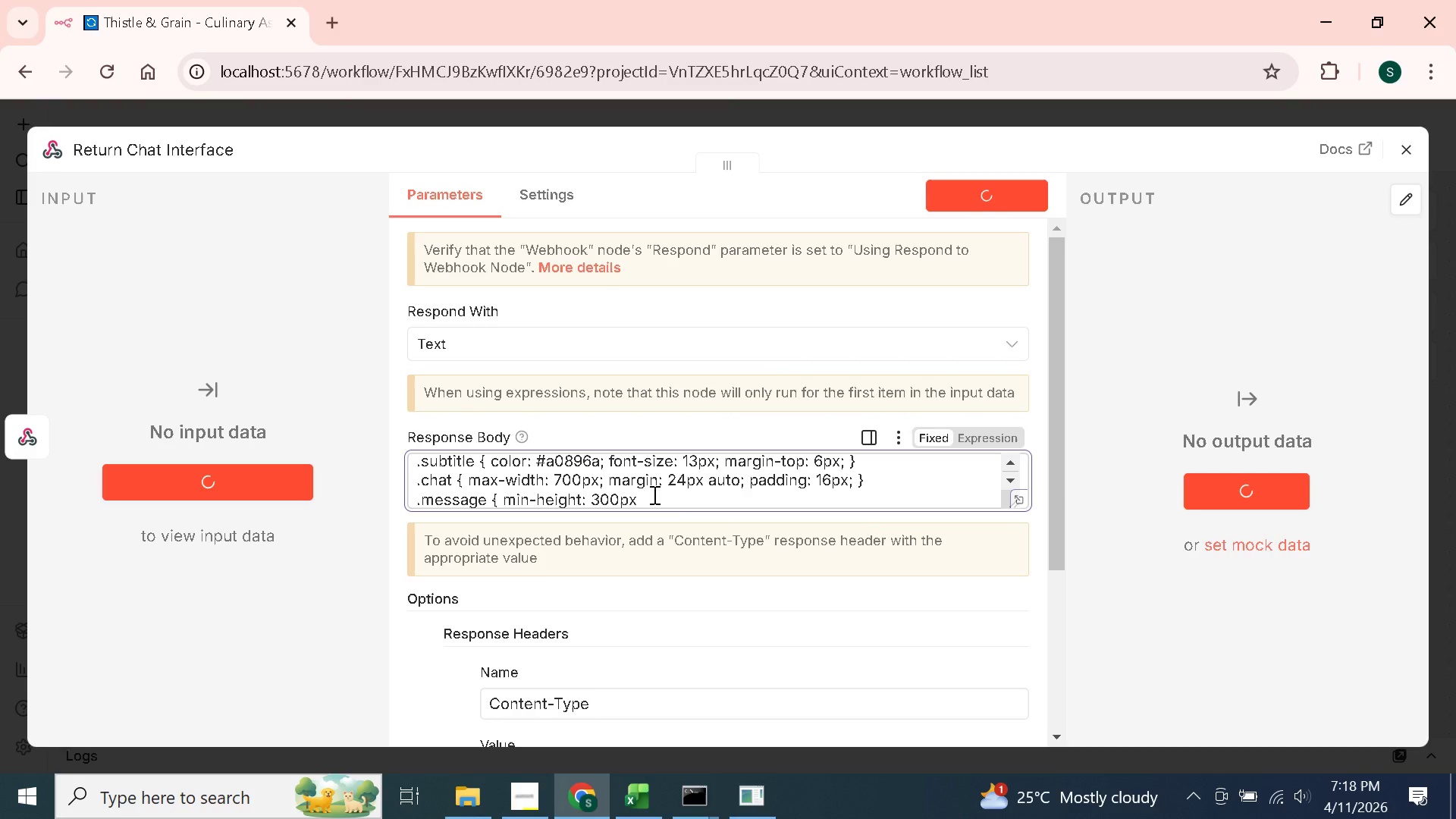 
type(; max-height:)
 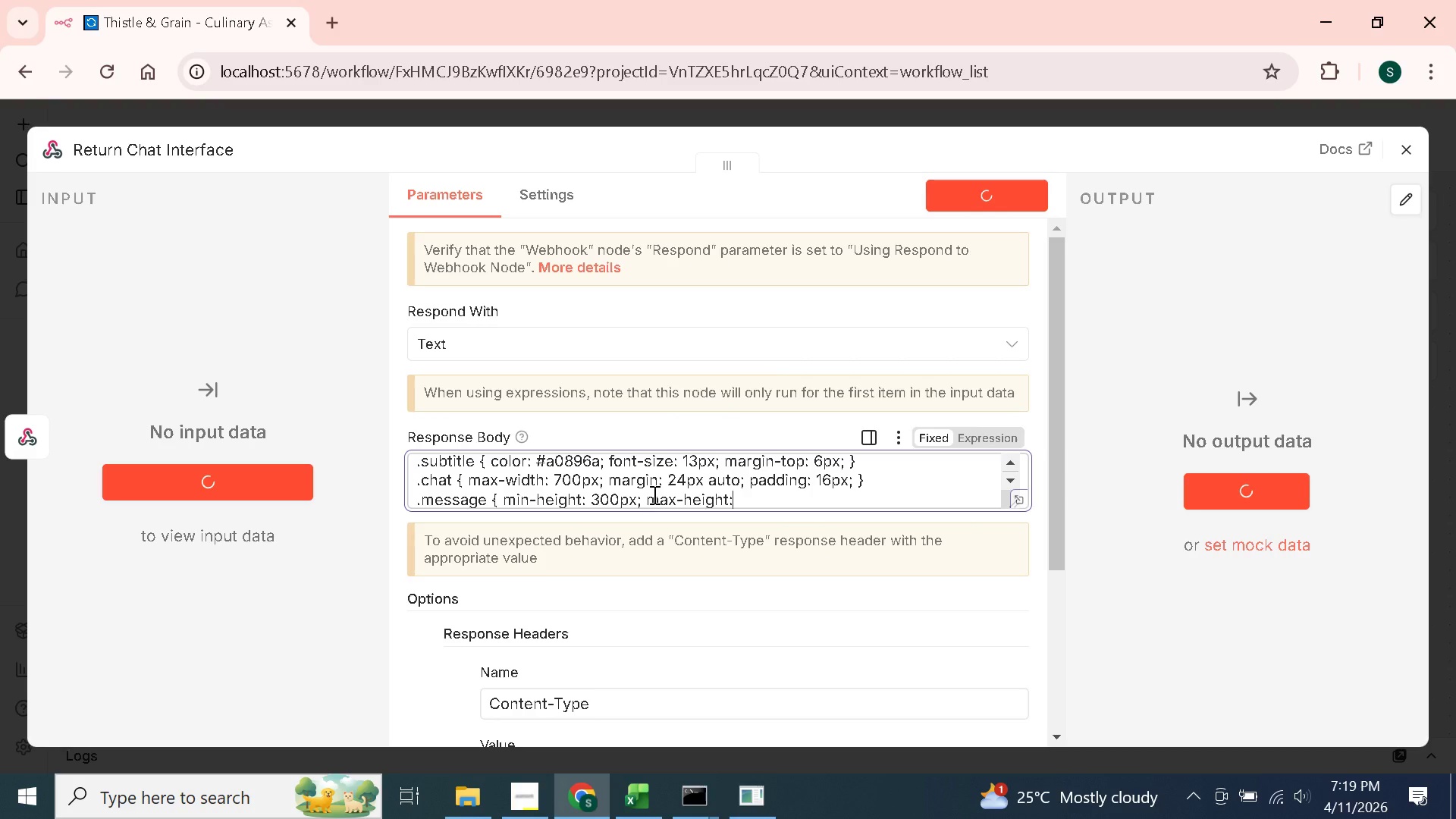 
type( 450px;)
 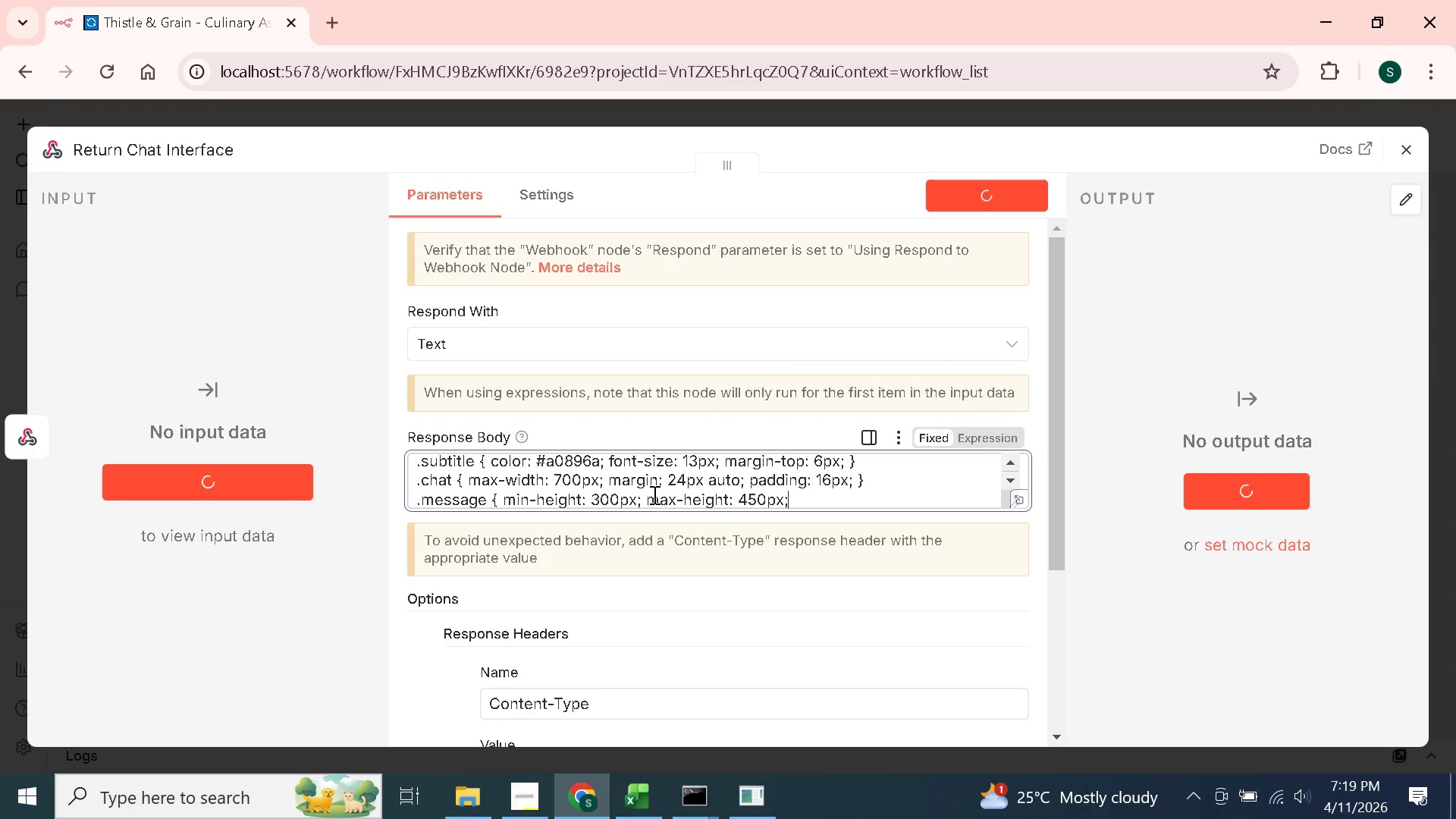 
wait(8.34)
 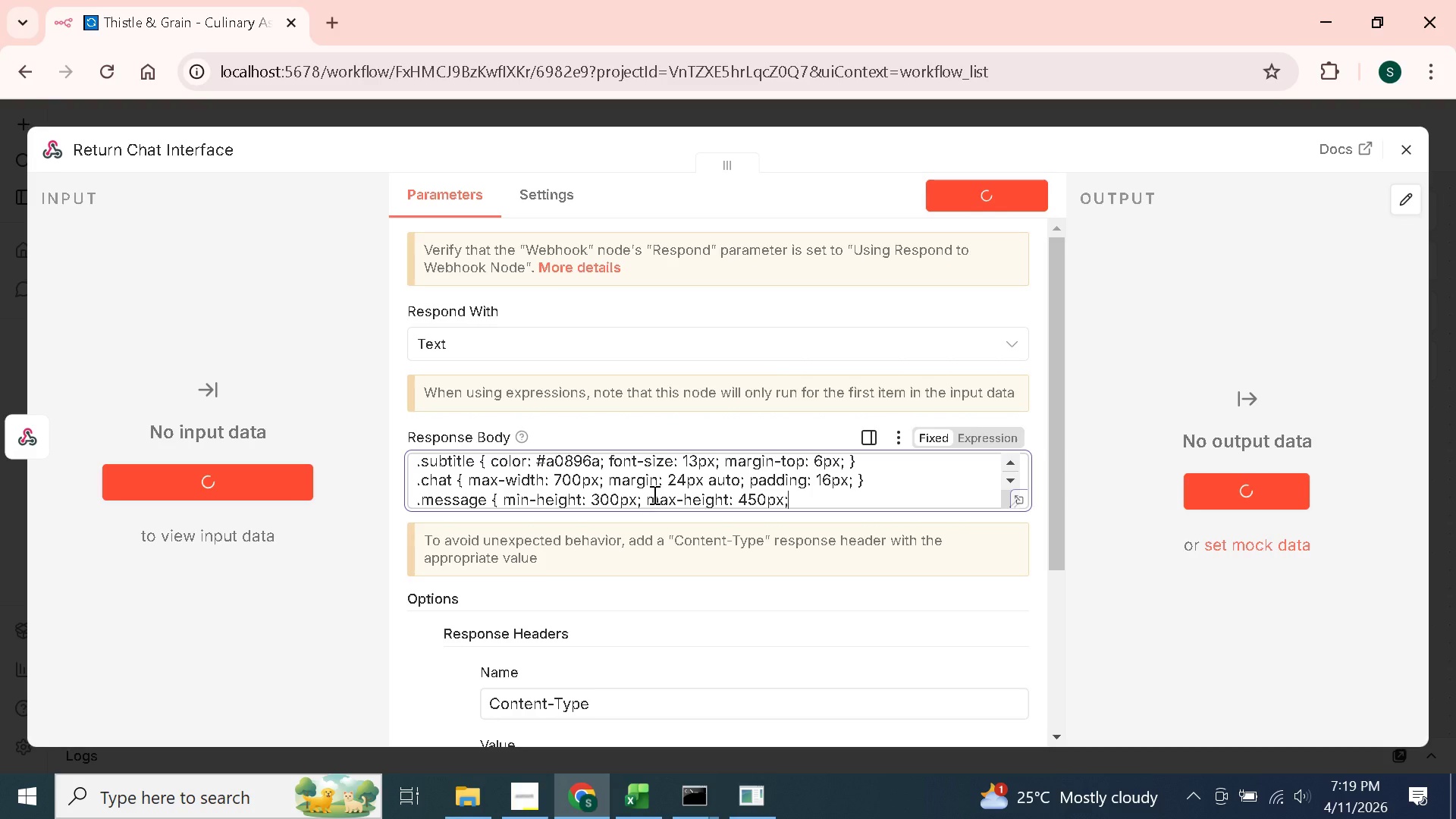 
type( overflow-y: auto; background: #242424;)
 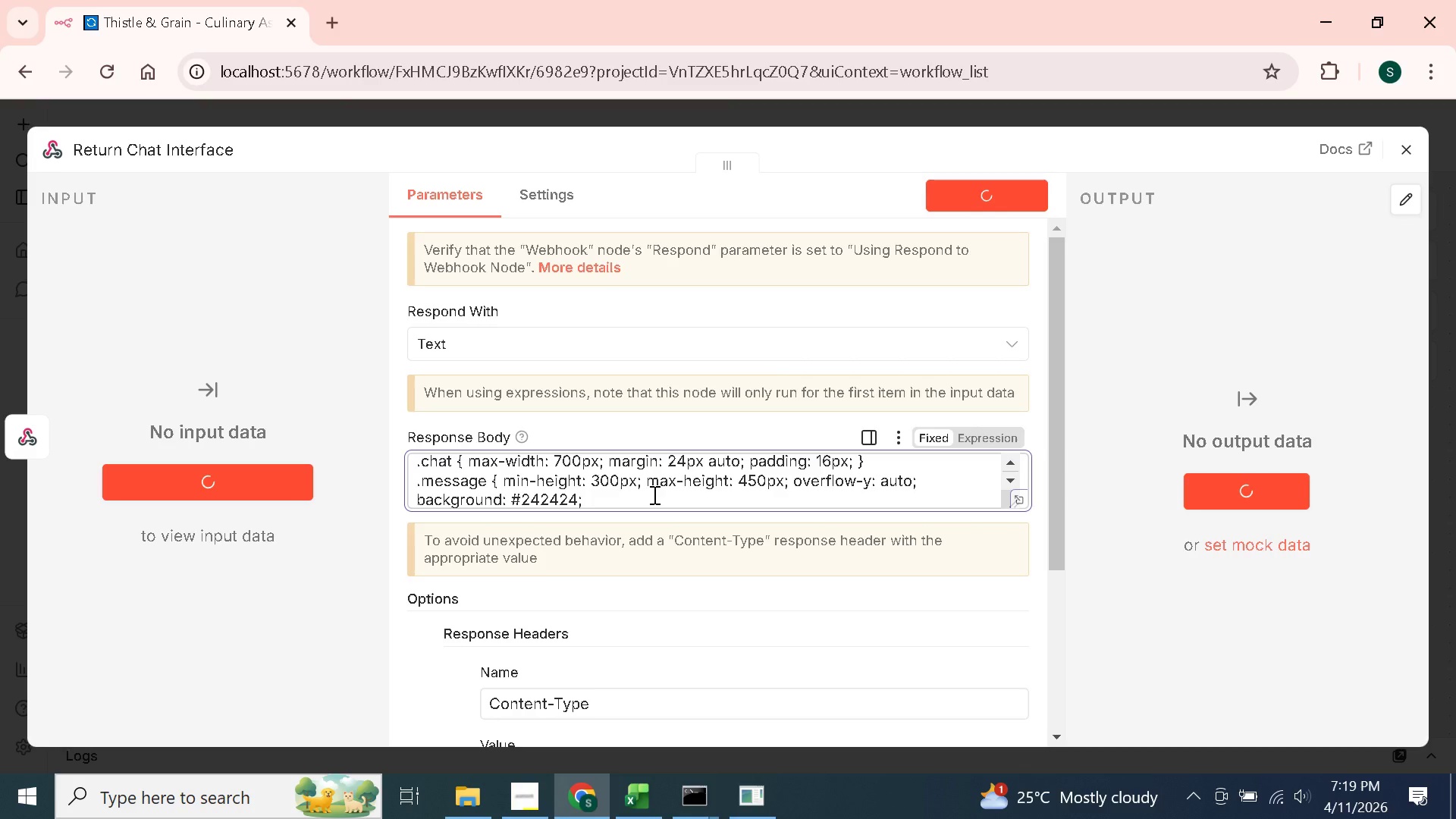 
key(Enter)
 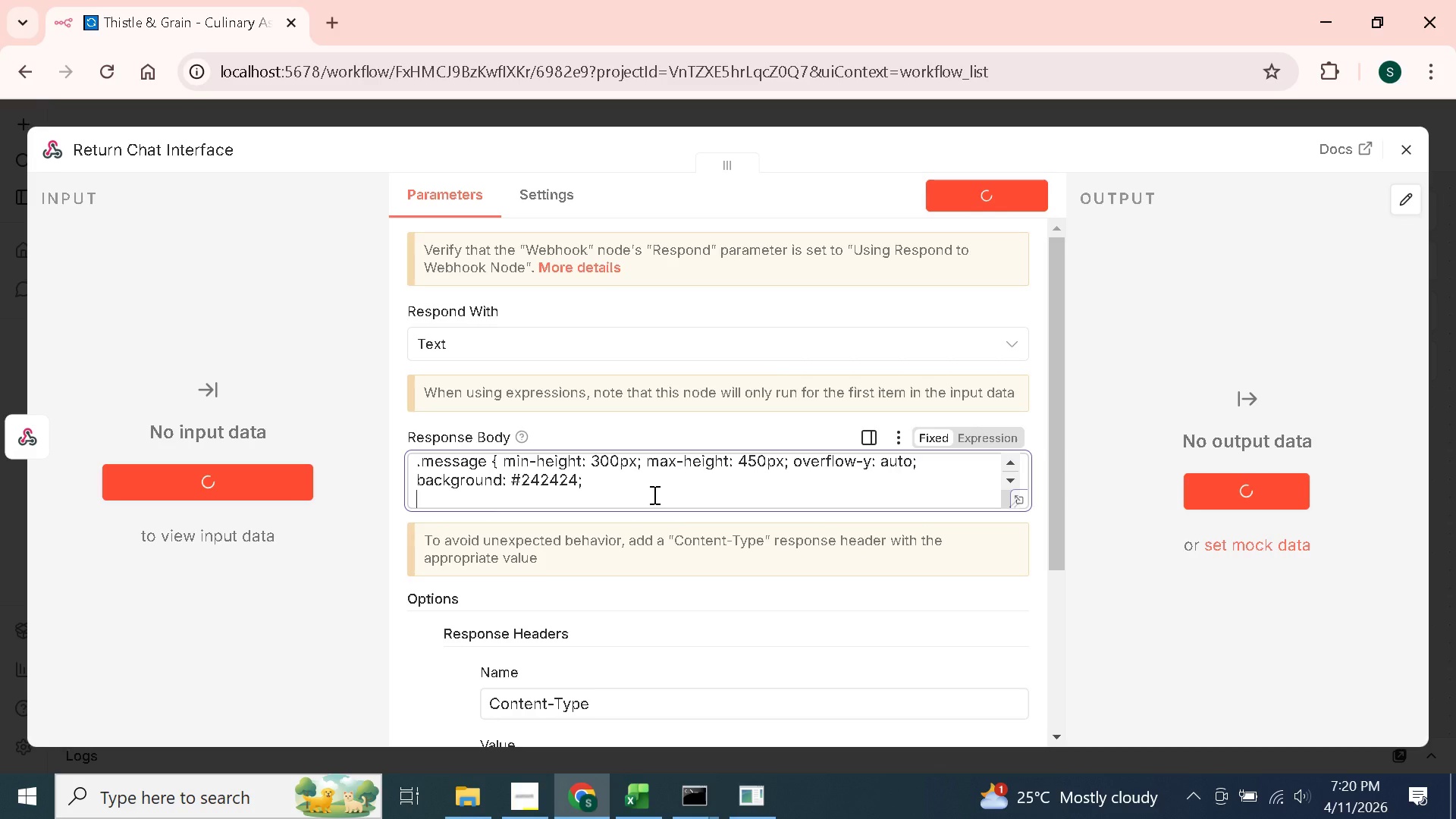 
wait(35.94)
 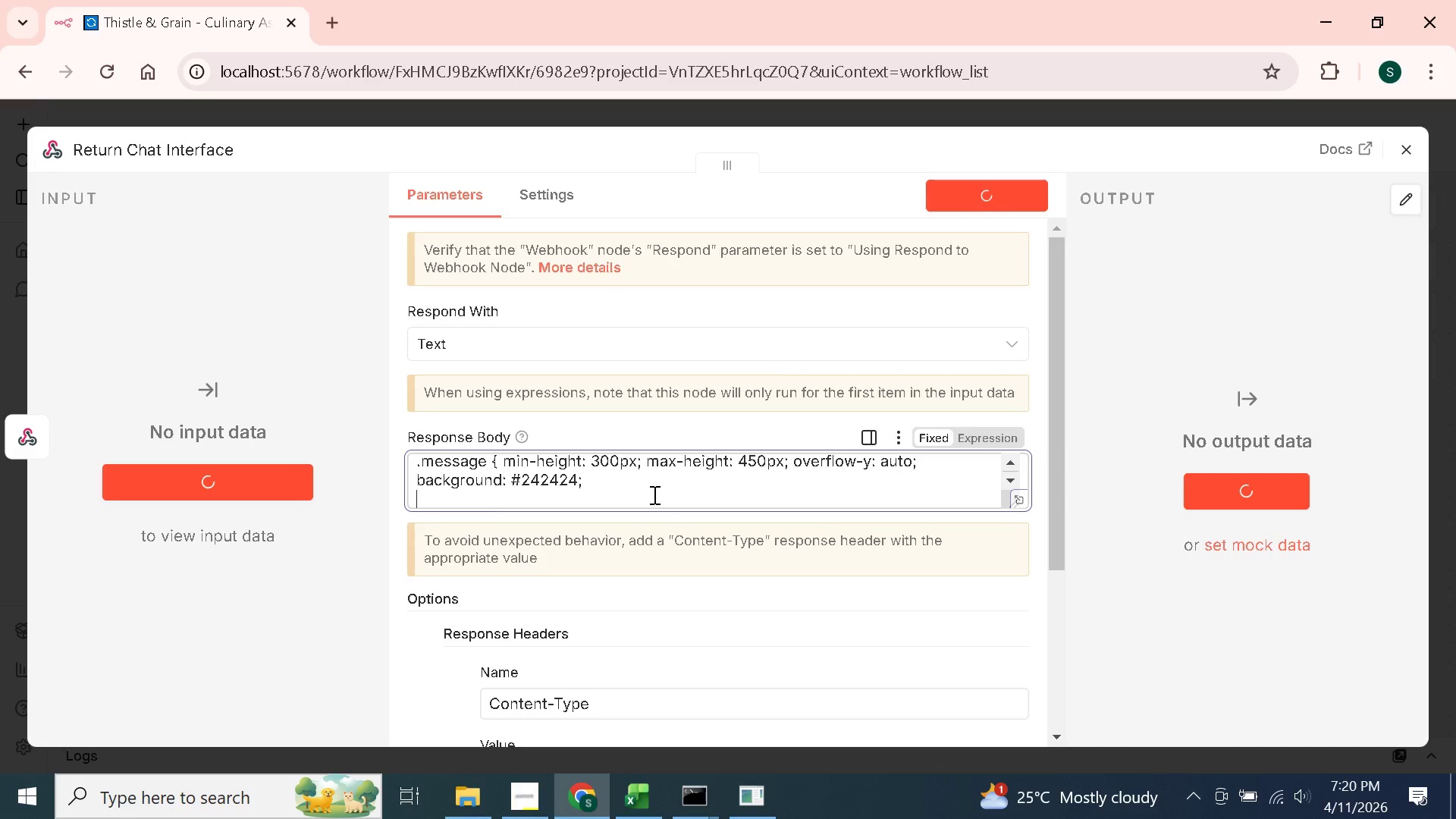 
type(border-radius: 8px; padding: 16px ;)
key(Backspace)
key(Backspace)
type(; margin-bottom: 16px; })
 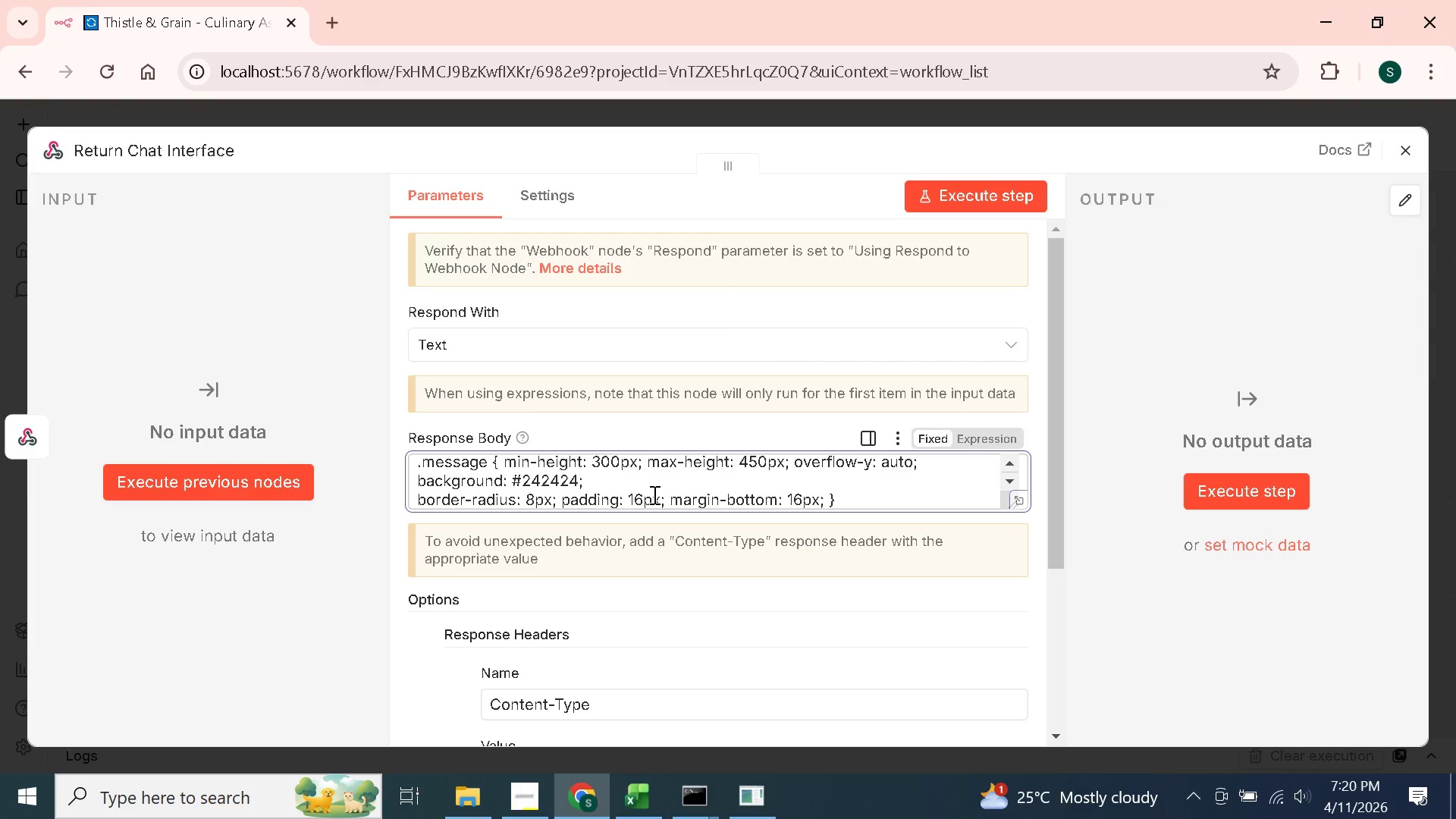 
key(Enter)
 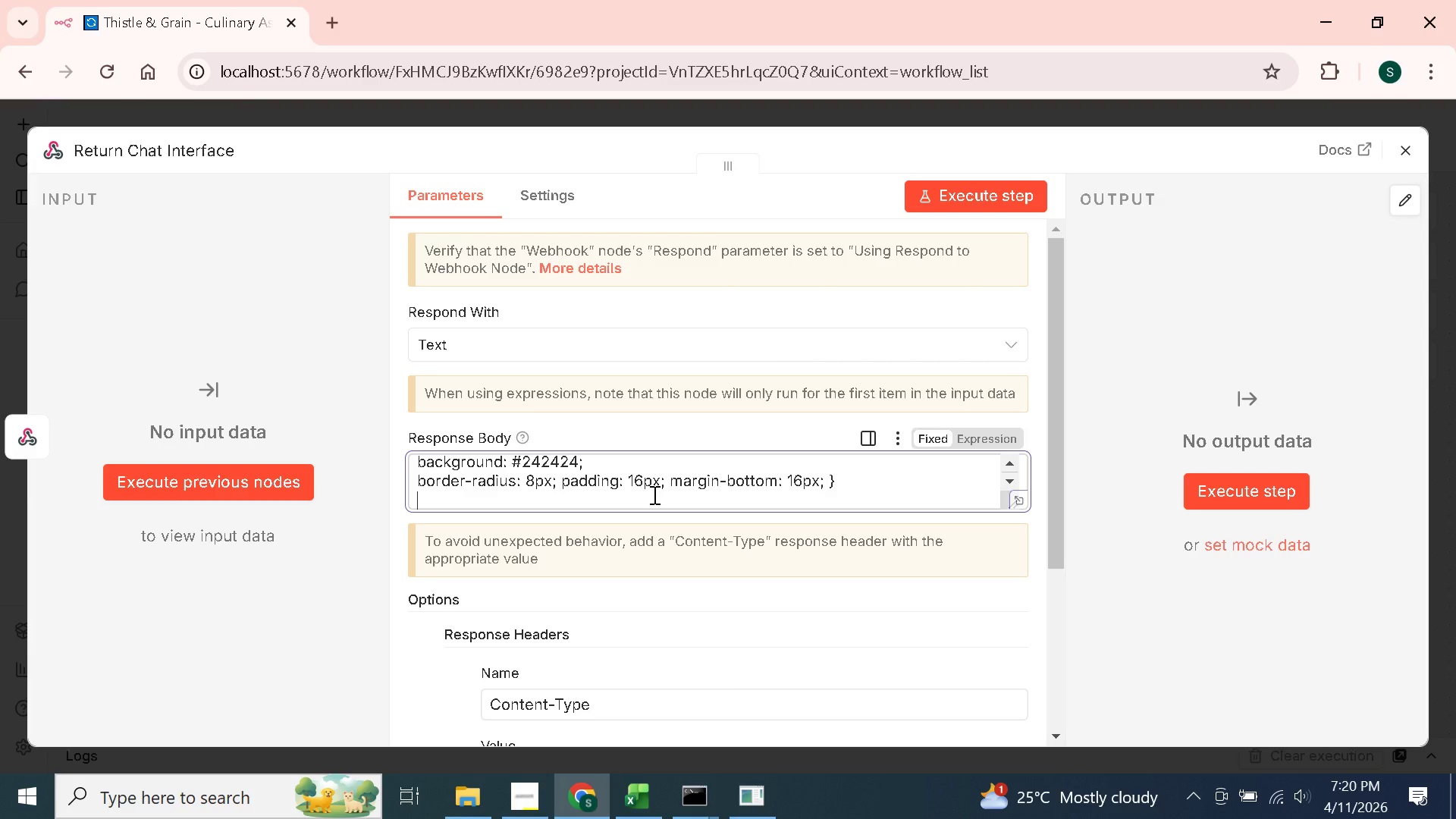 
type(.msg-staff { color: #aaa)
 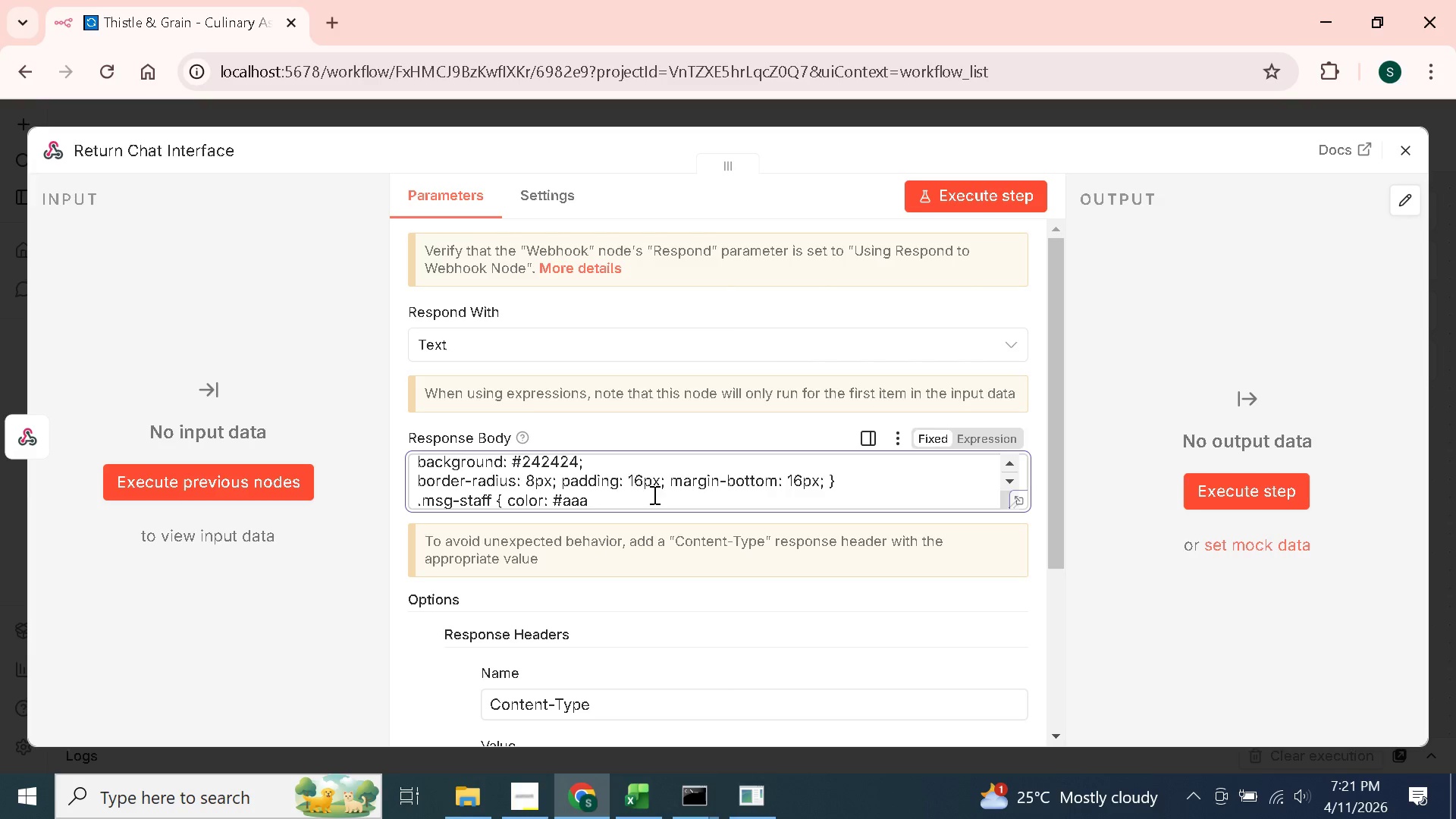 
key(Quote)
 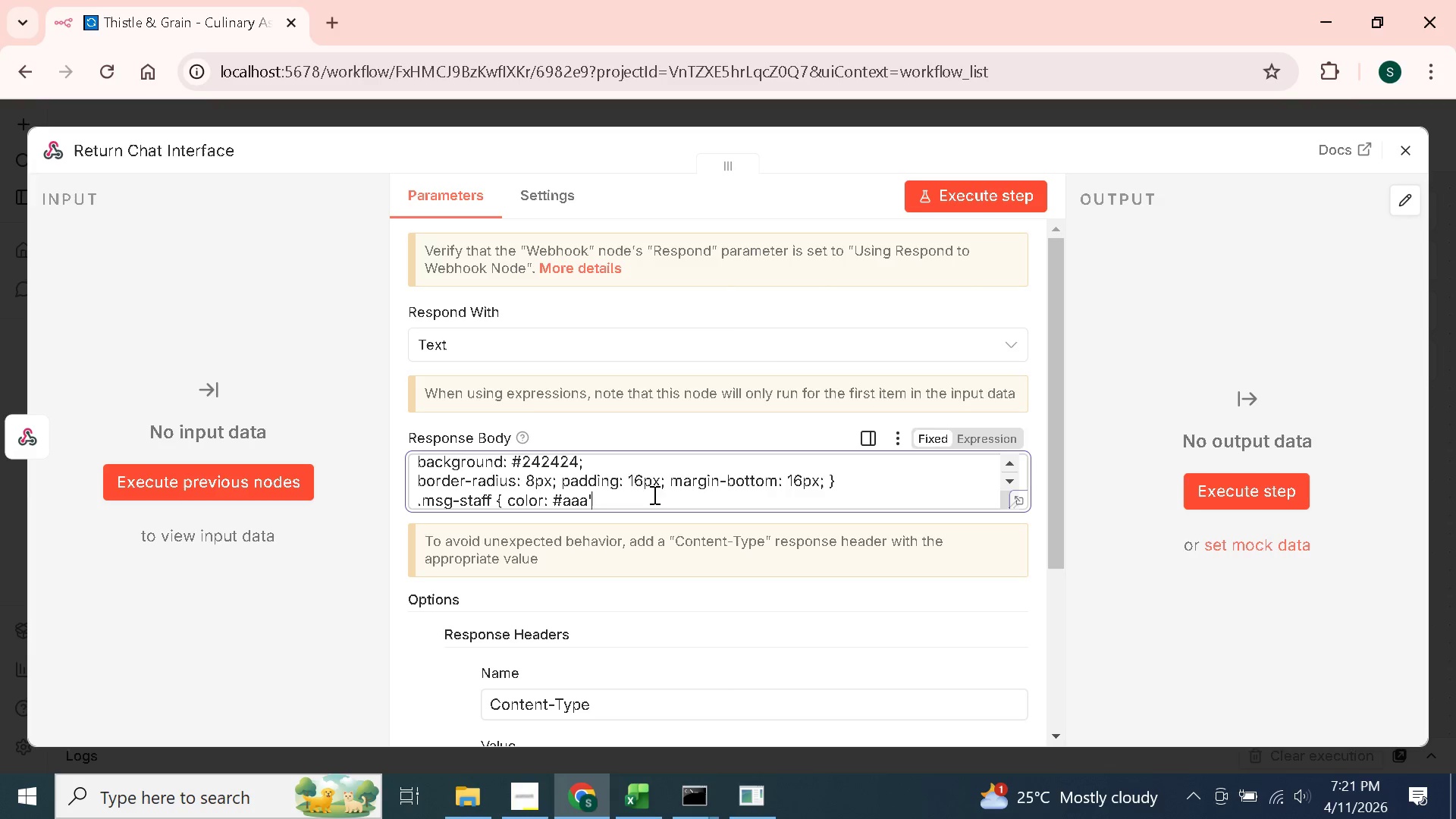 
key(Backspace)
 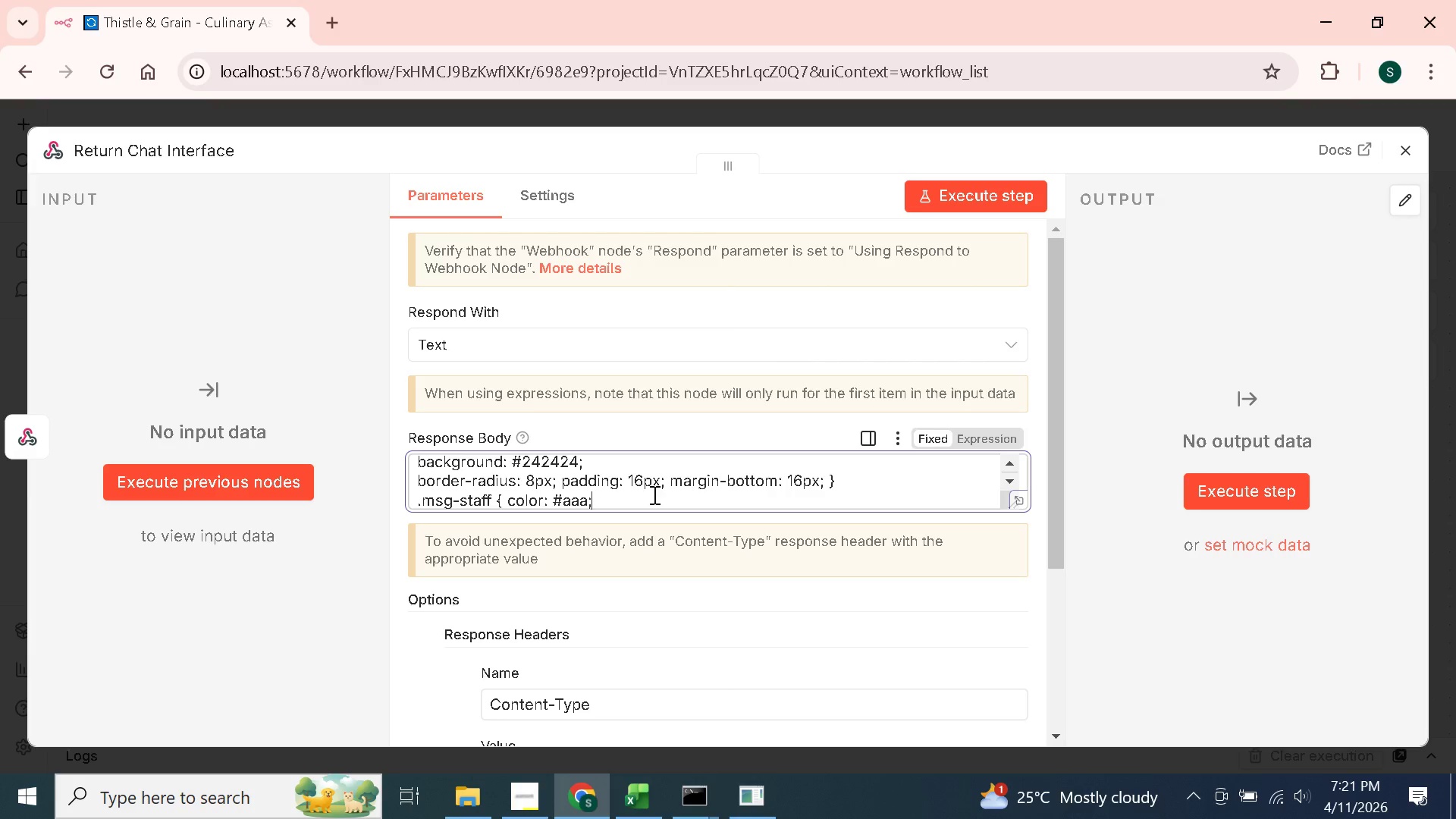 
key(Semicolon)
 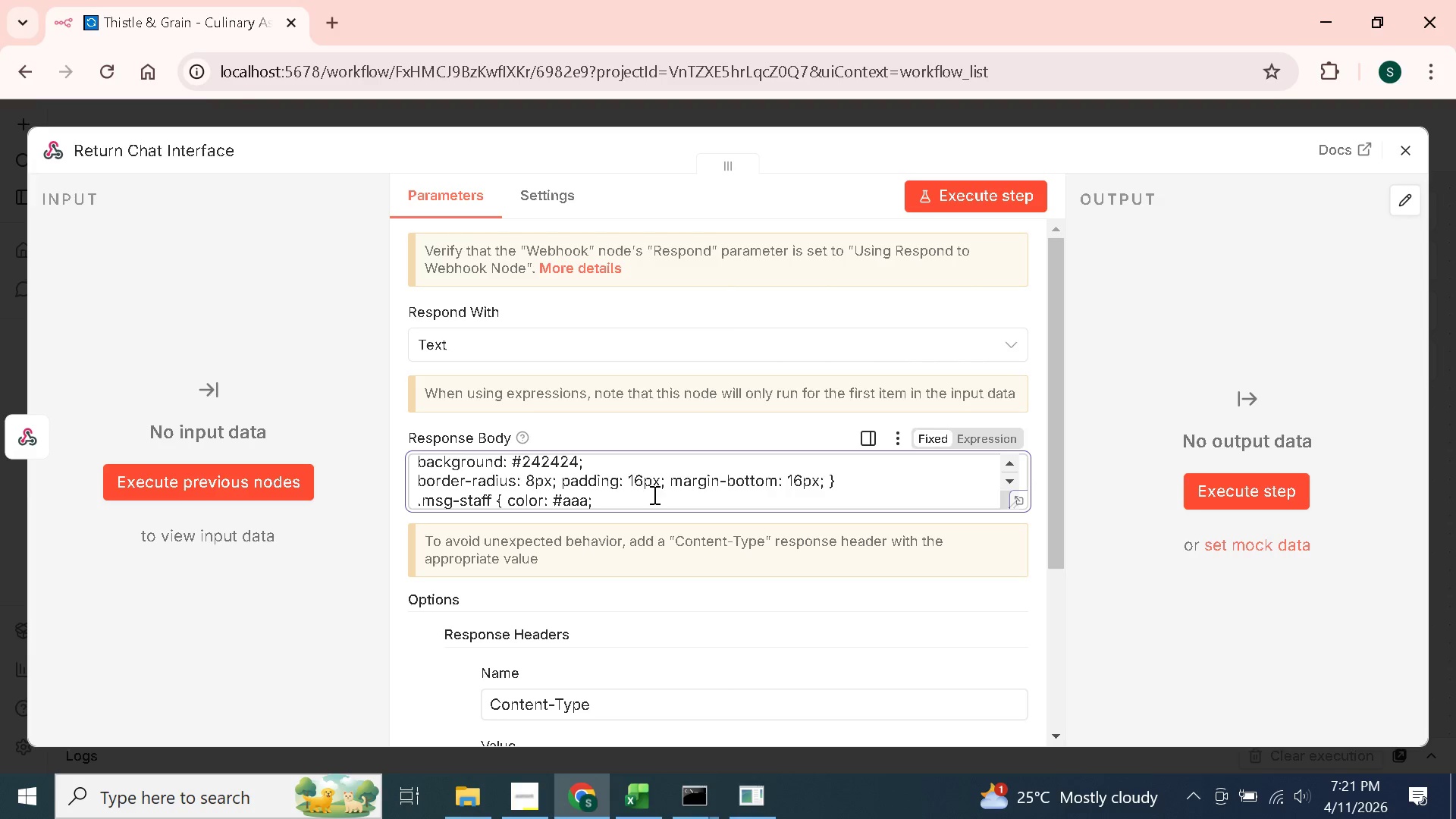 
wait(38.52)
 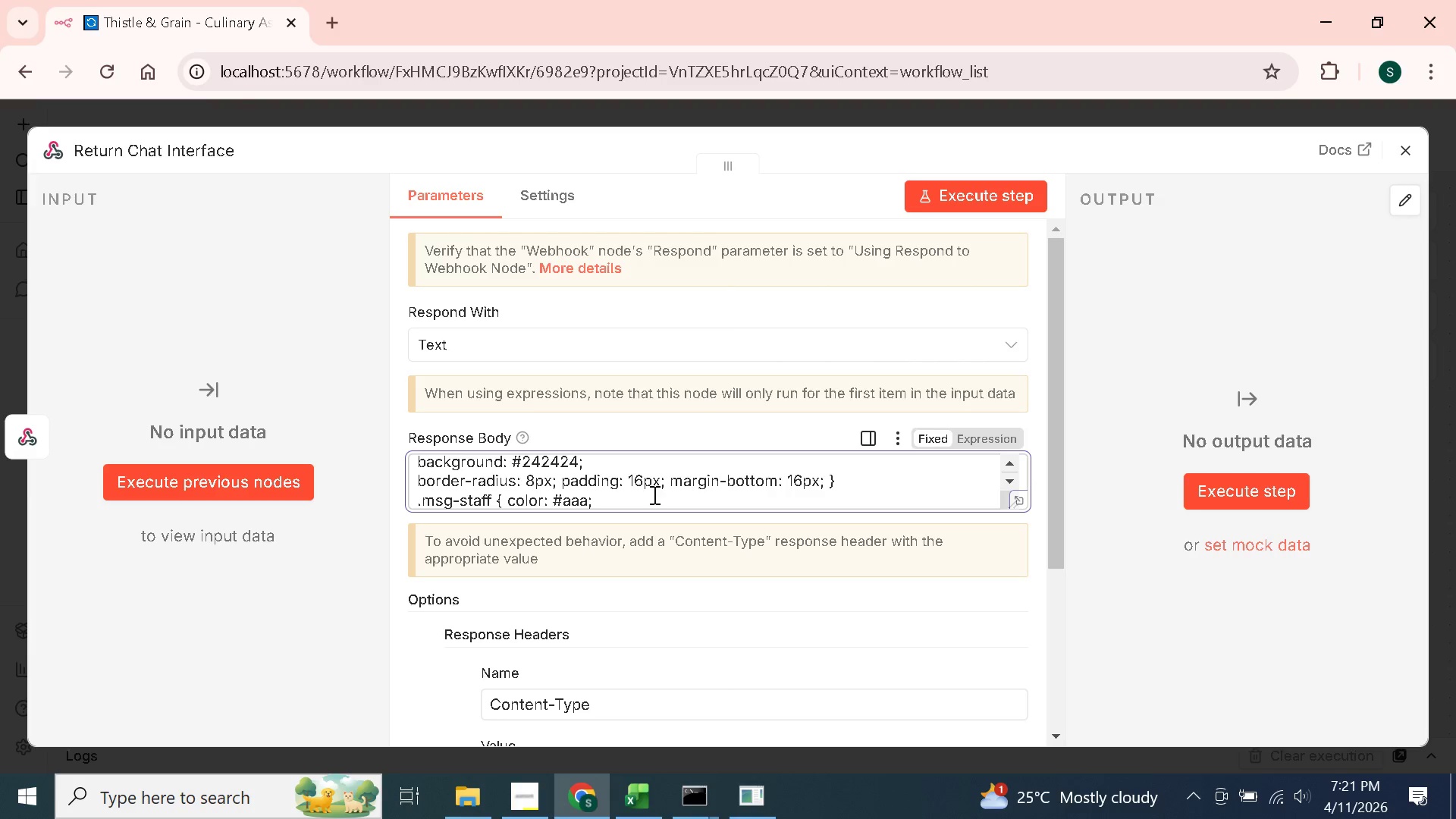 
type(;)
key(Backspace)
type( font-size: 13px)
 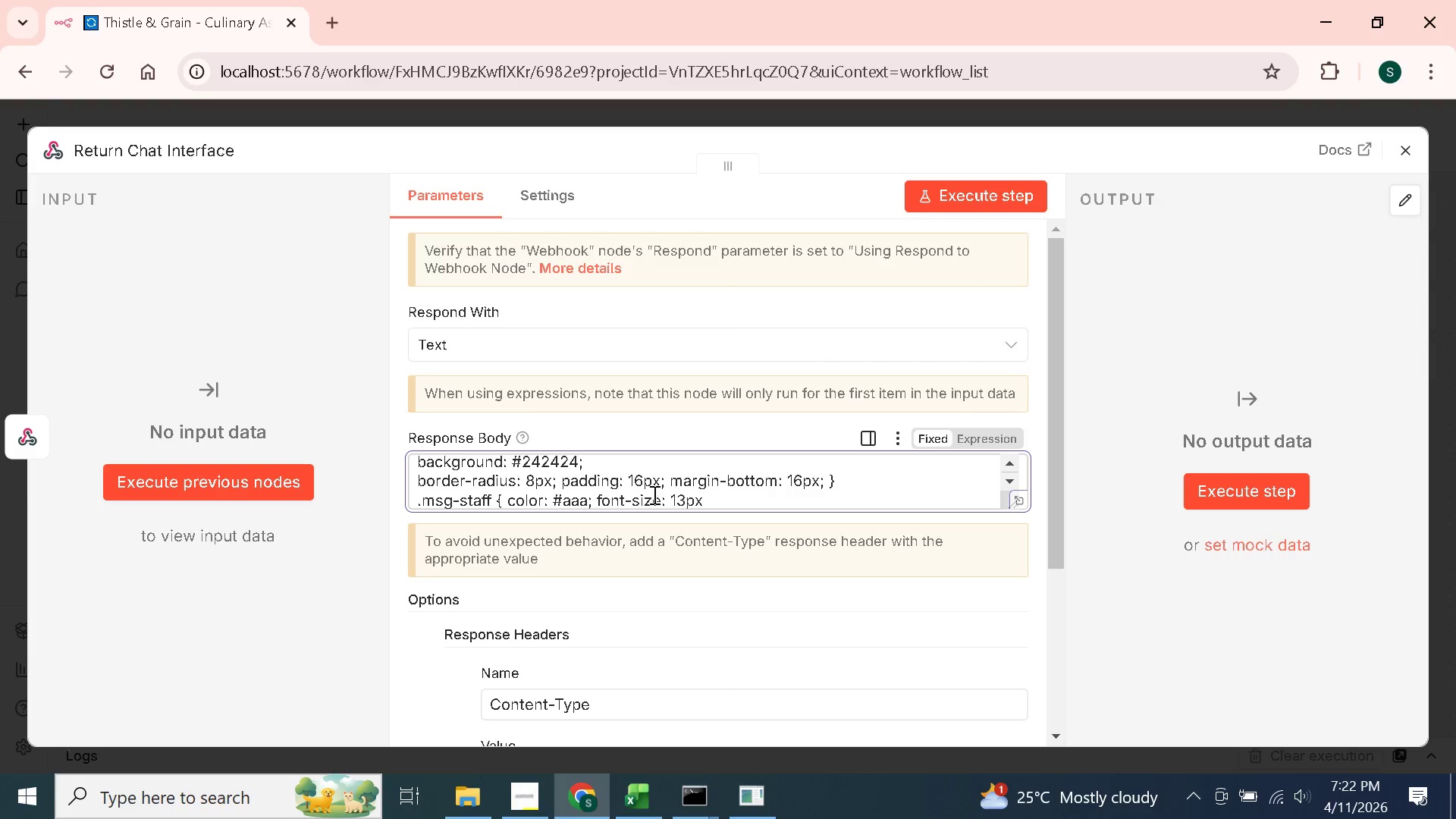 
wait(5.48)
 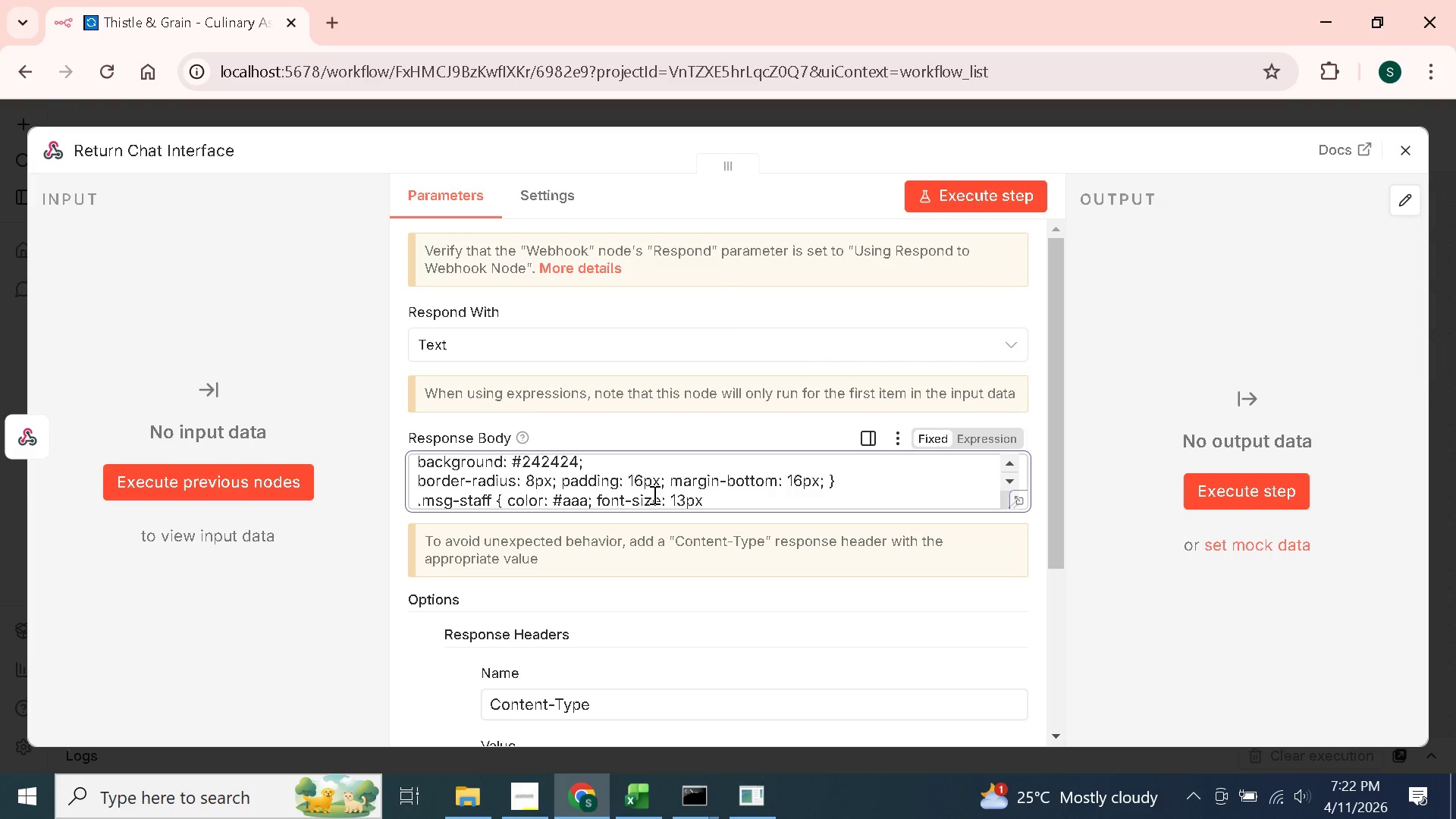 
type(; margin: 10px 0 4px;)
 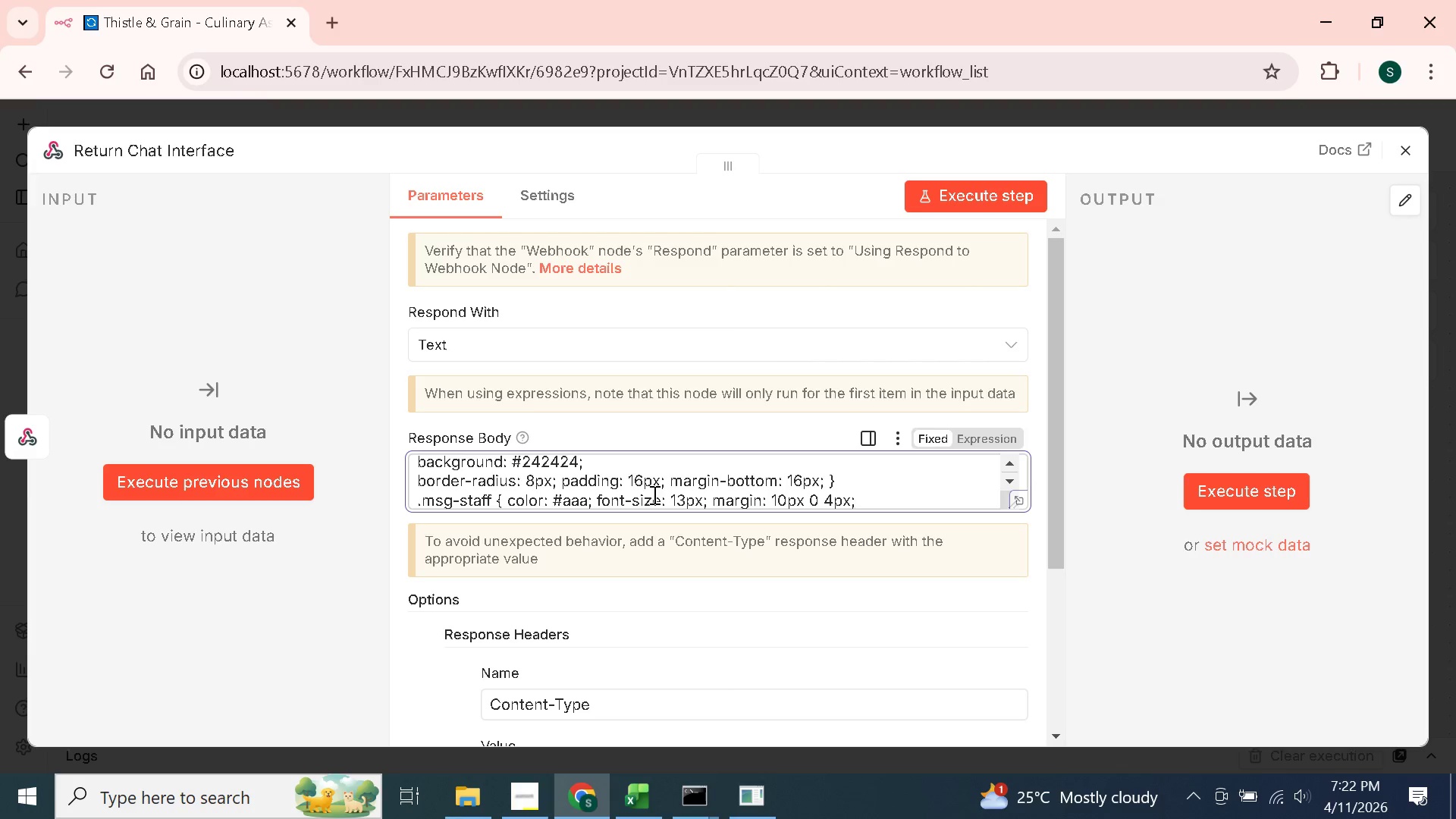 
key(ArrowRight)
 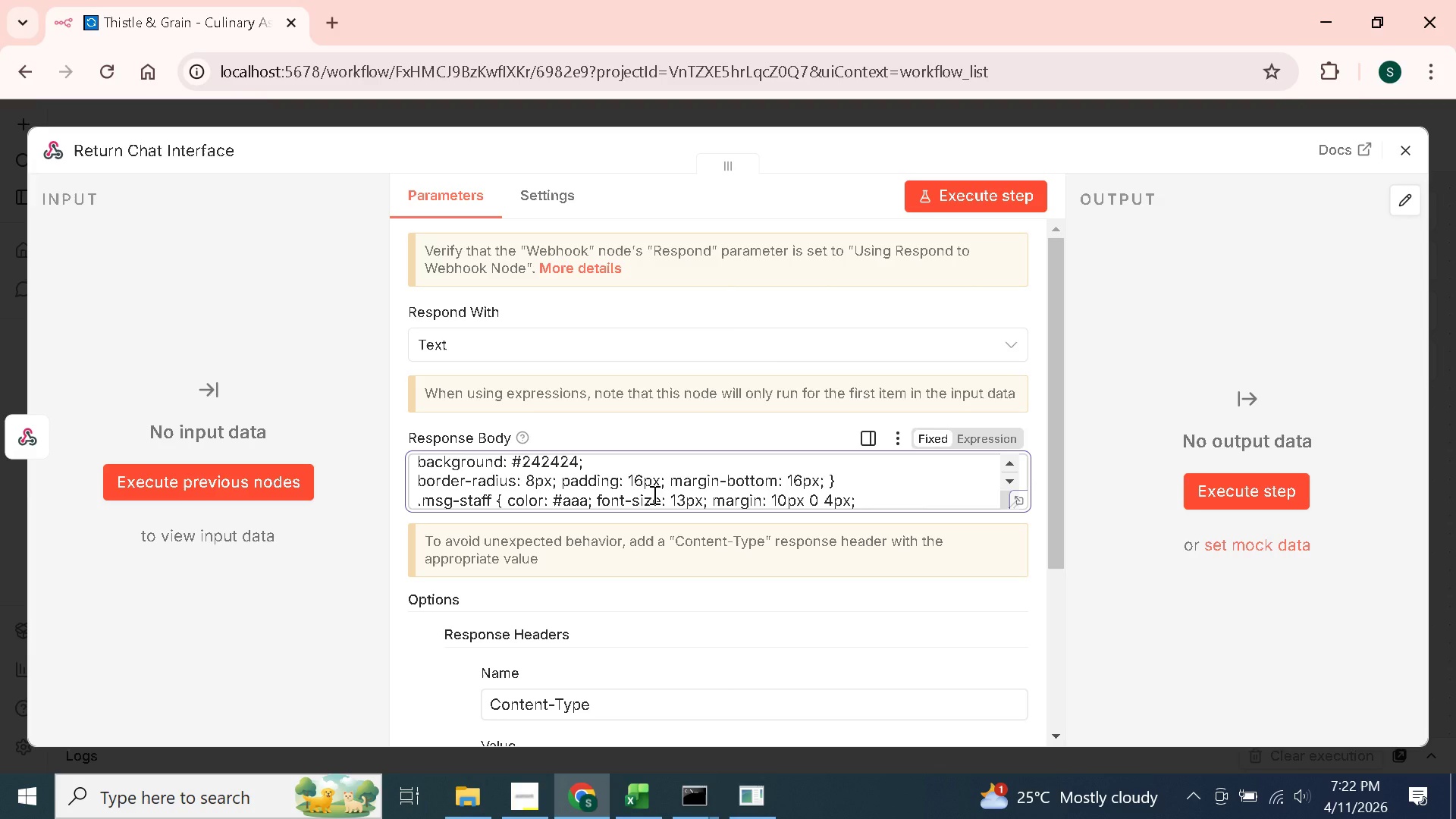 
hold_key(key=ShiftLeft, duration=1.36)
 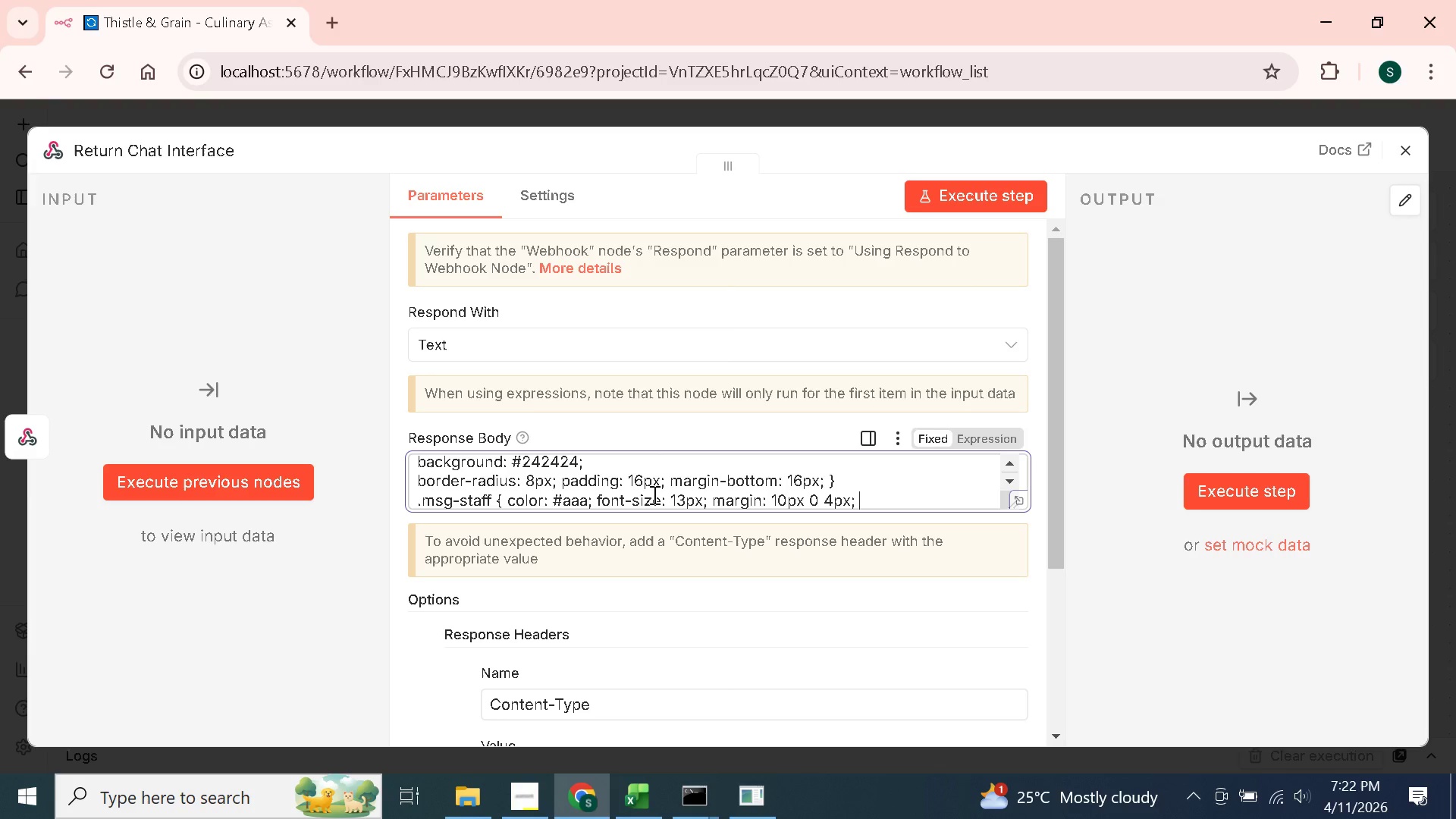 
key(Space)
 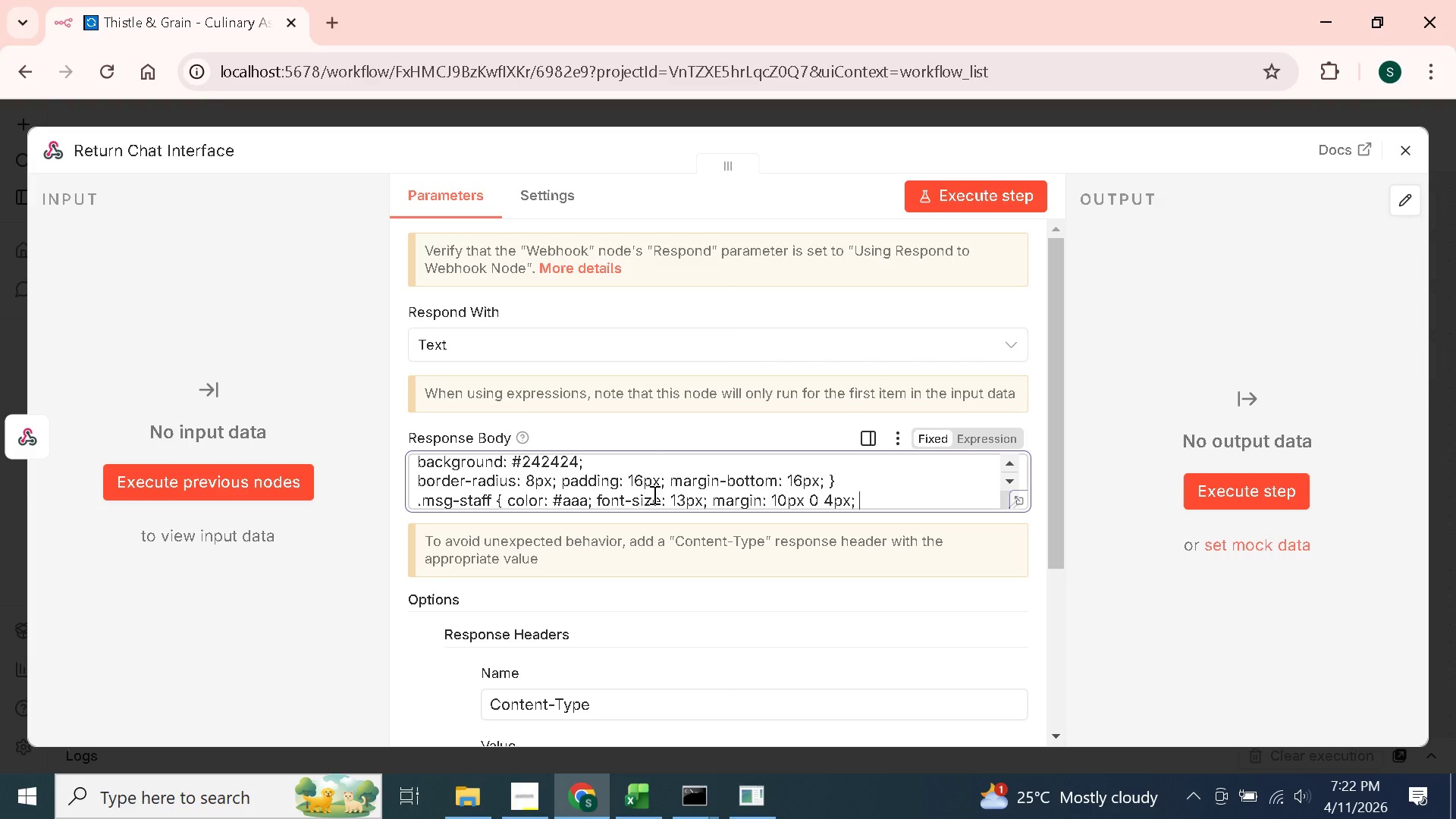 
key(Shift+BracketRight)
 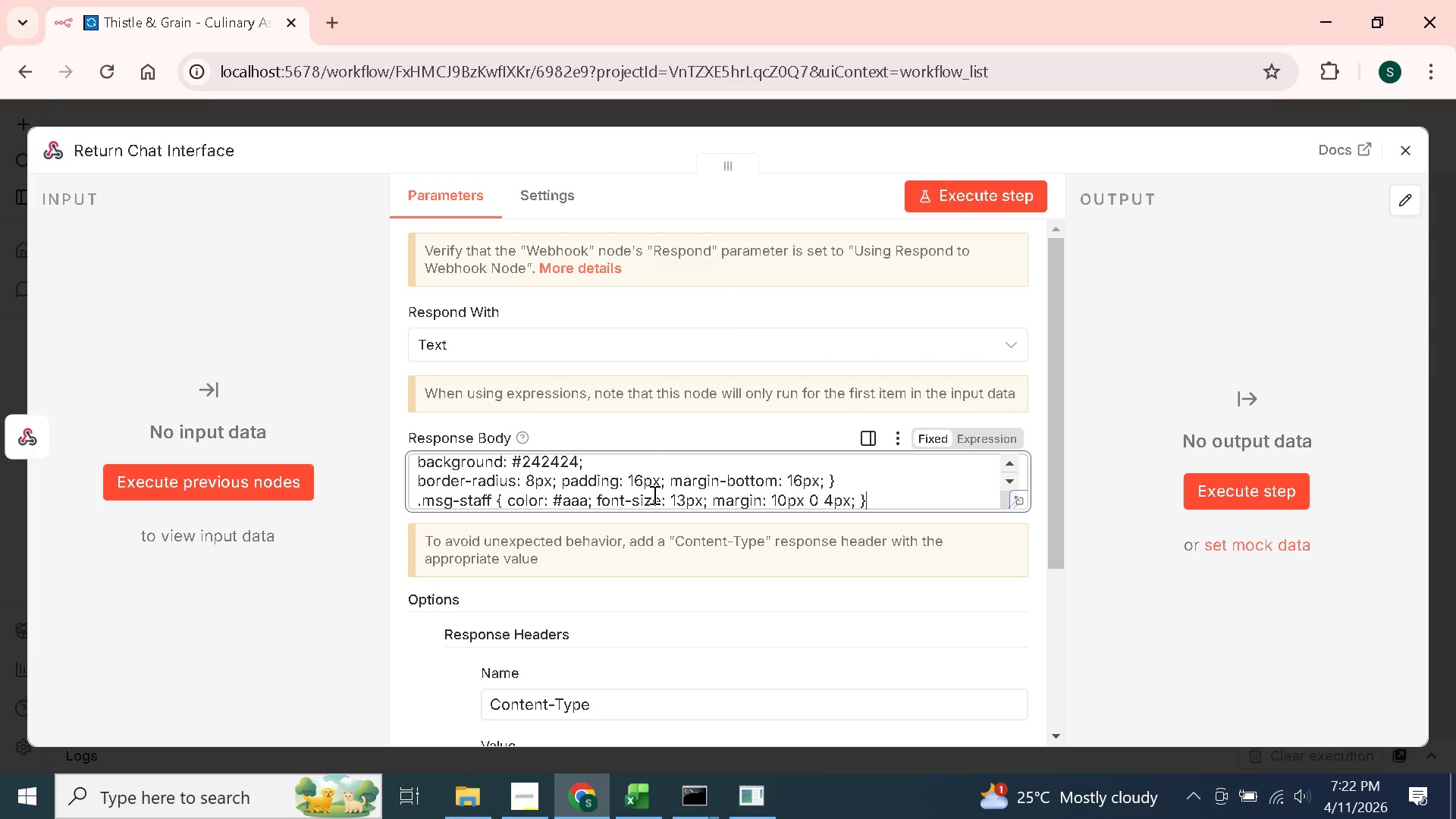 
key(Enter)
 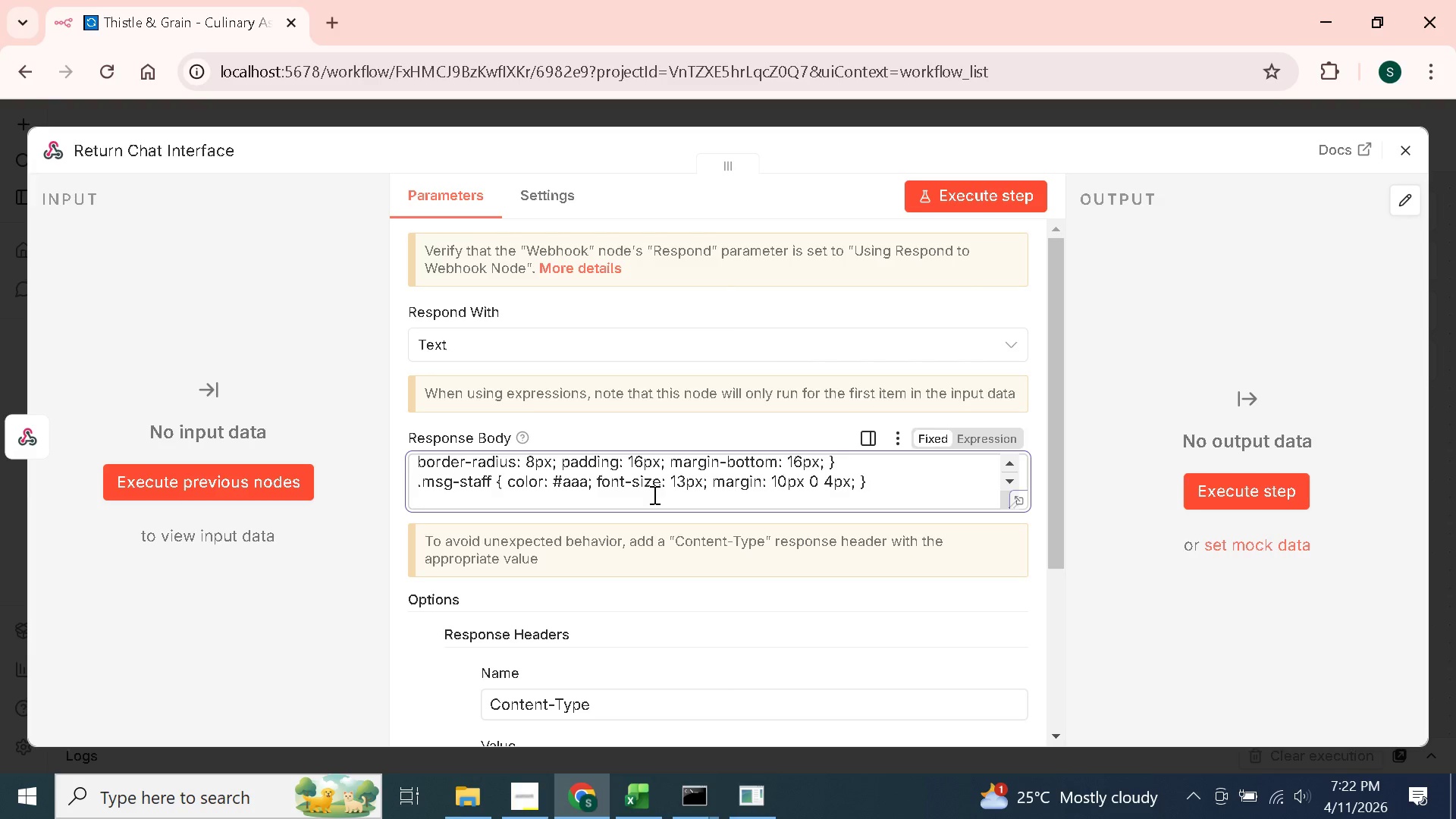 
wait(11.2)
 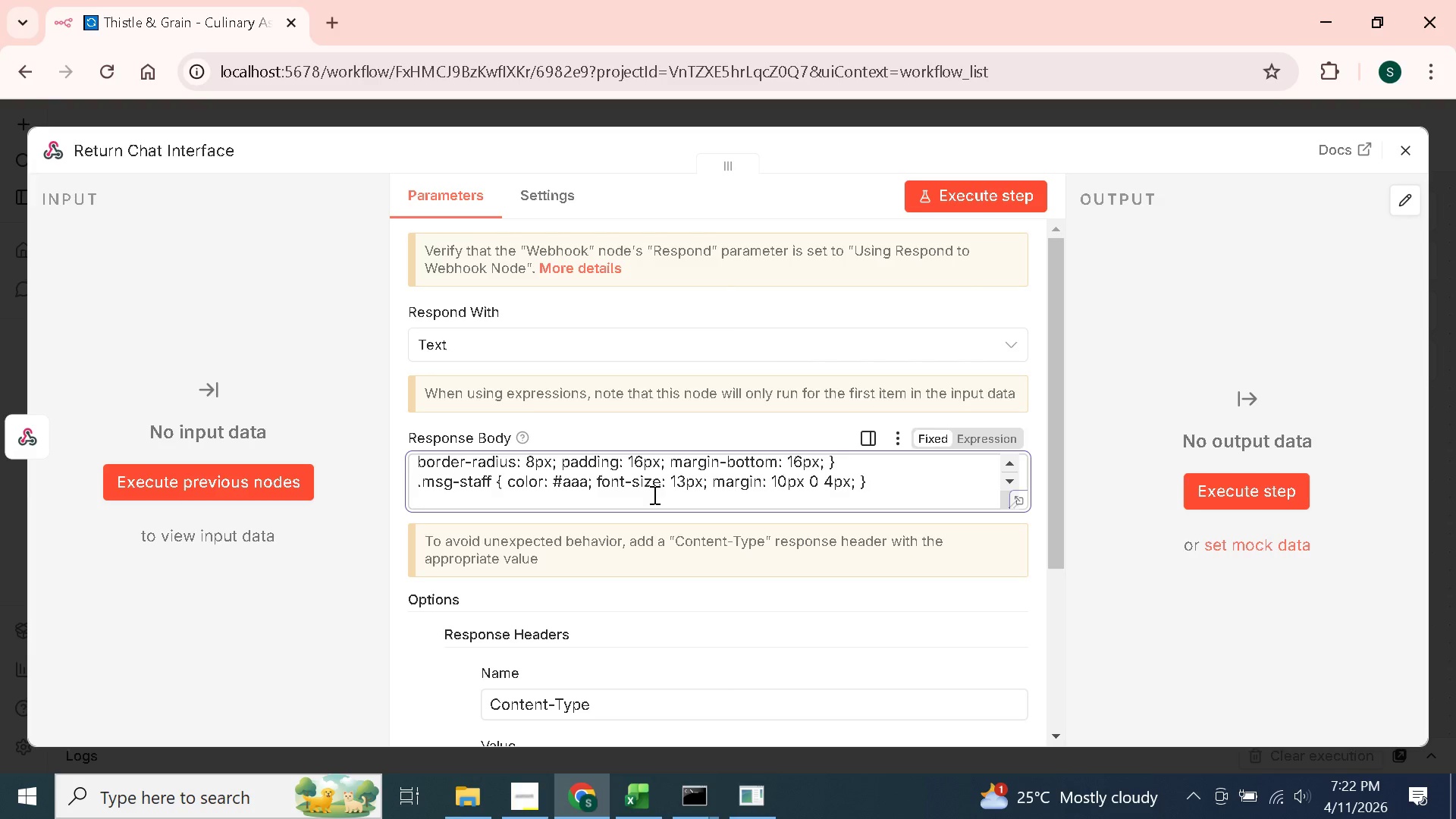 
type(.msg.)
key(Backspace)
type(-ai { background)
 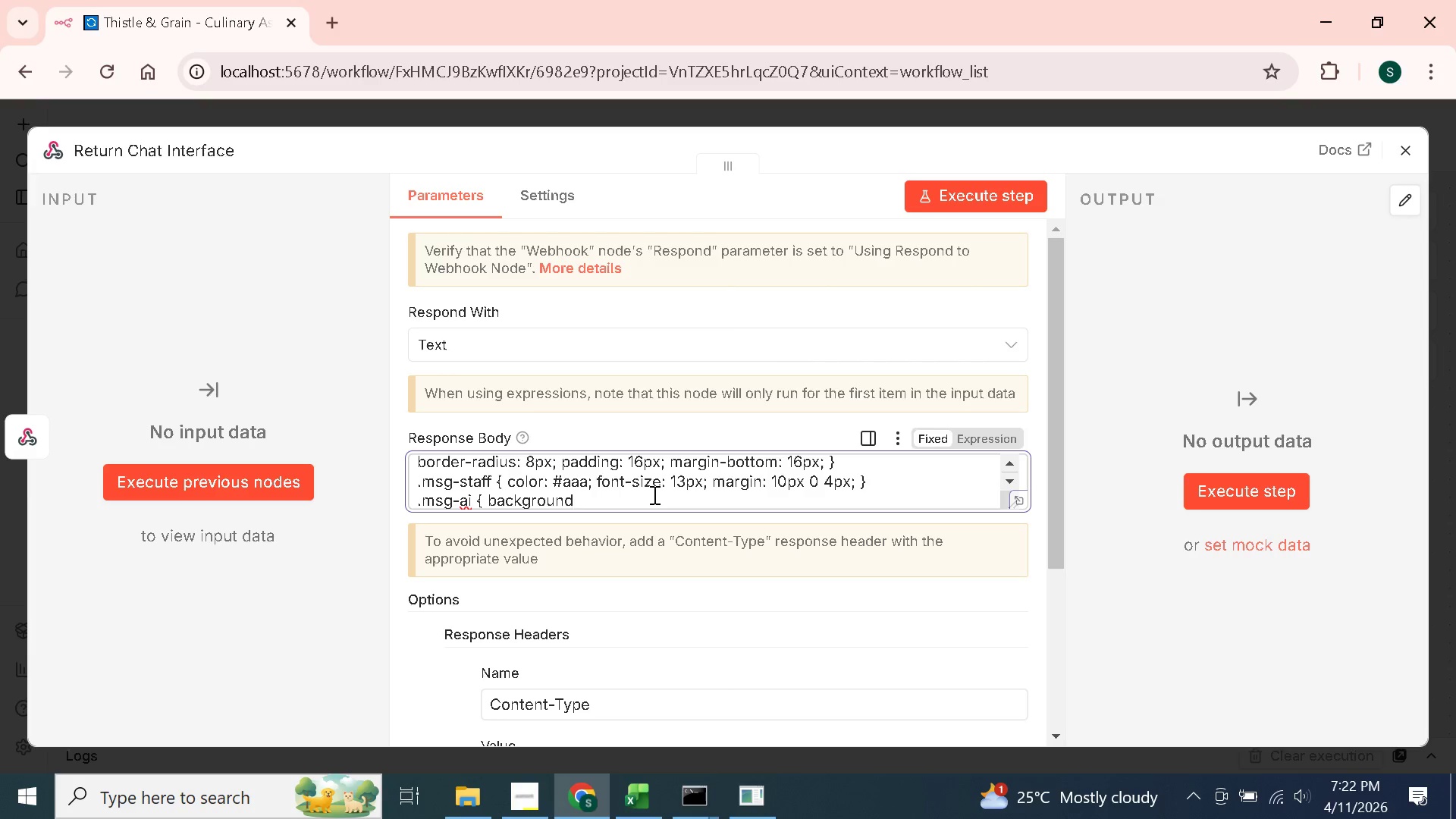 
type(: #2c1810; border)
 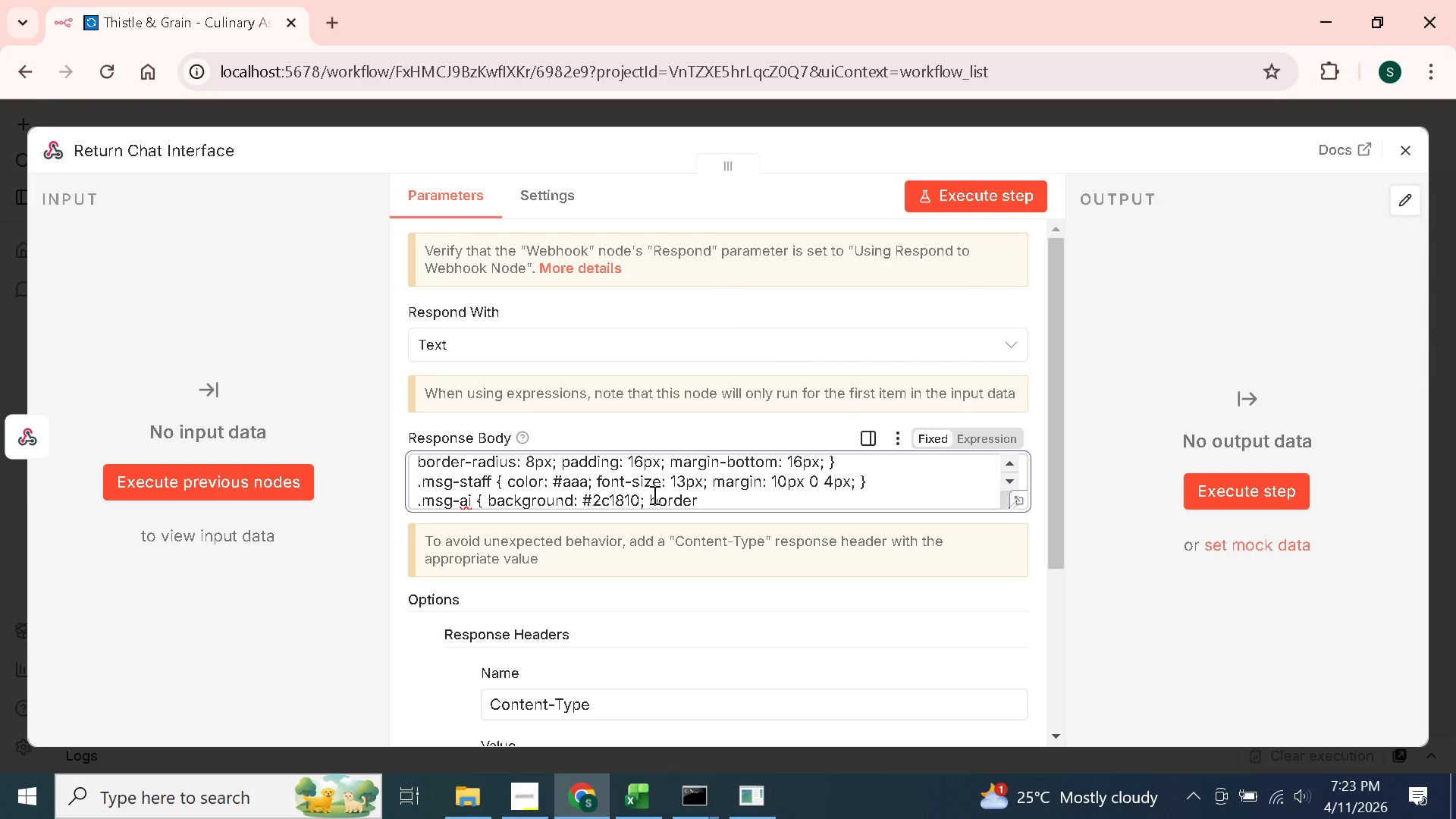 
wait(6.89)
 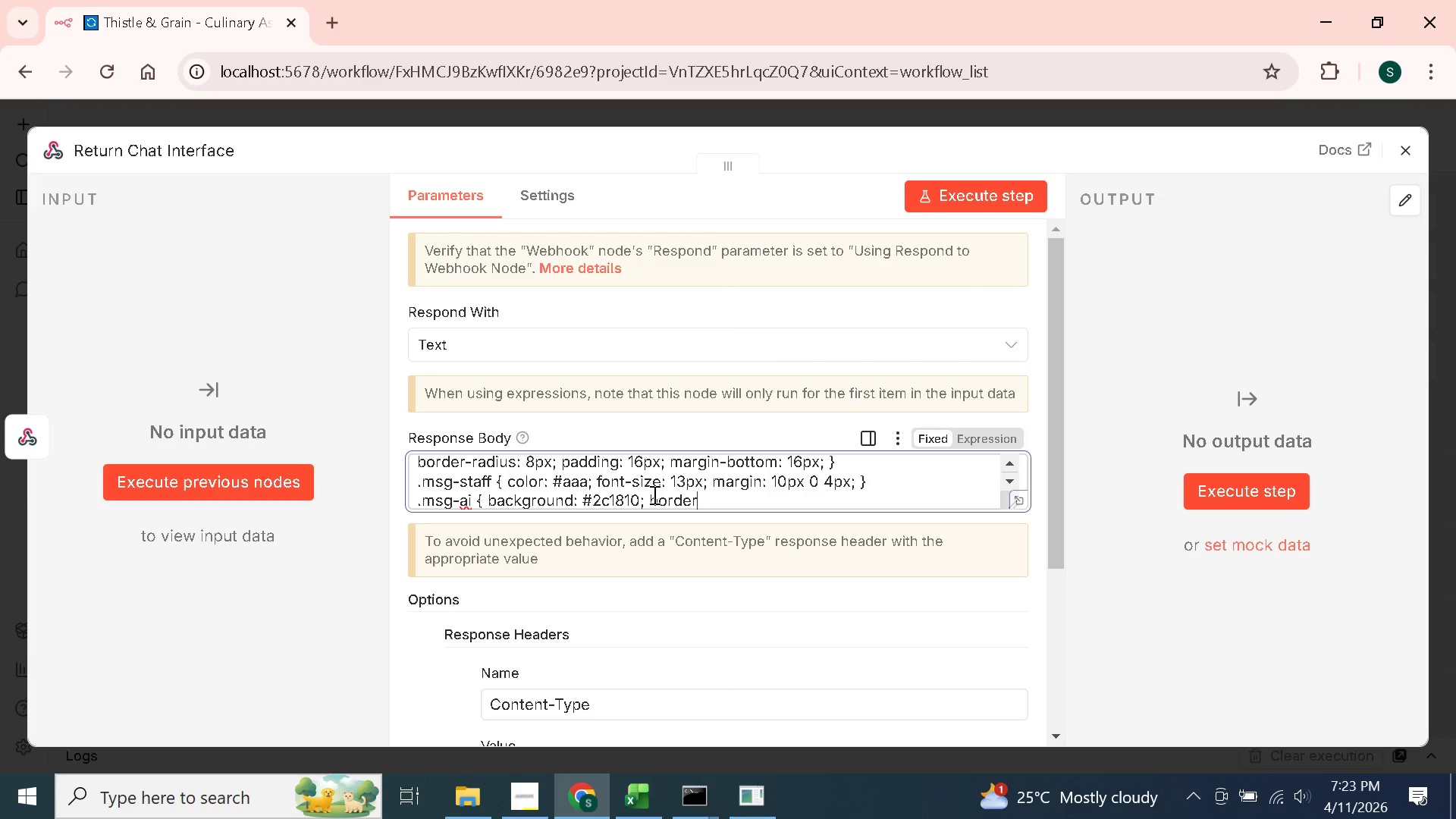 
type(-left: 3px solid #d4af7a; padding: 10px 14px)
 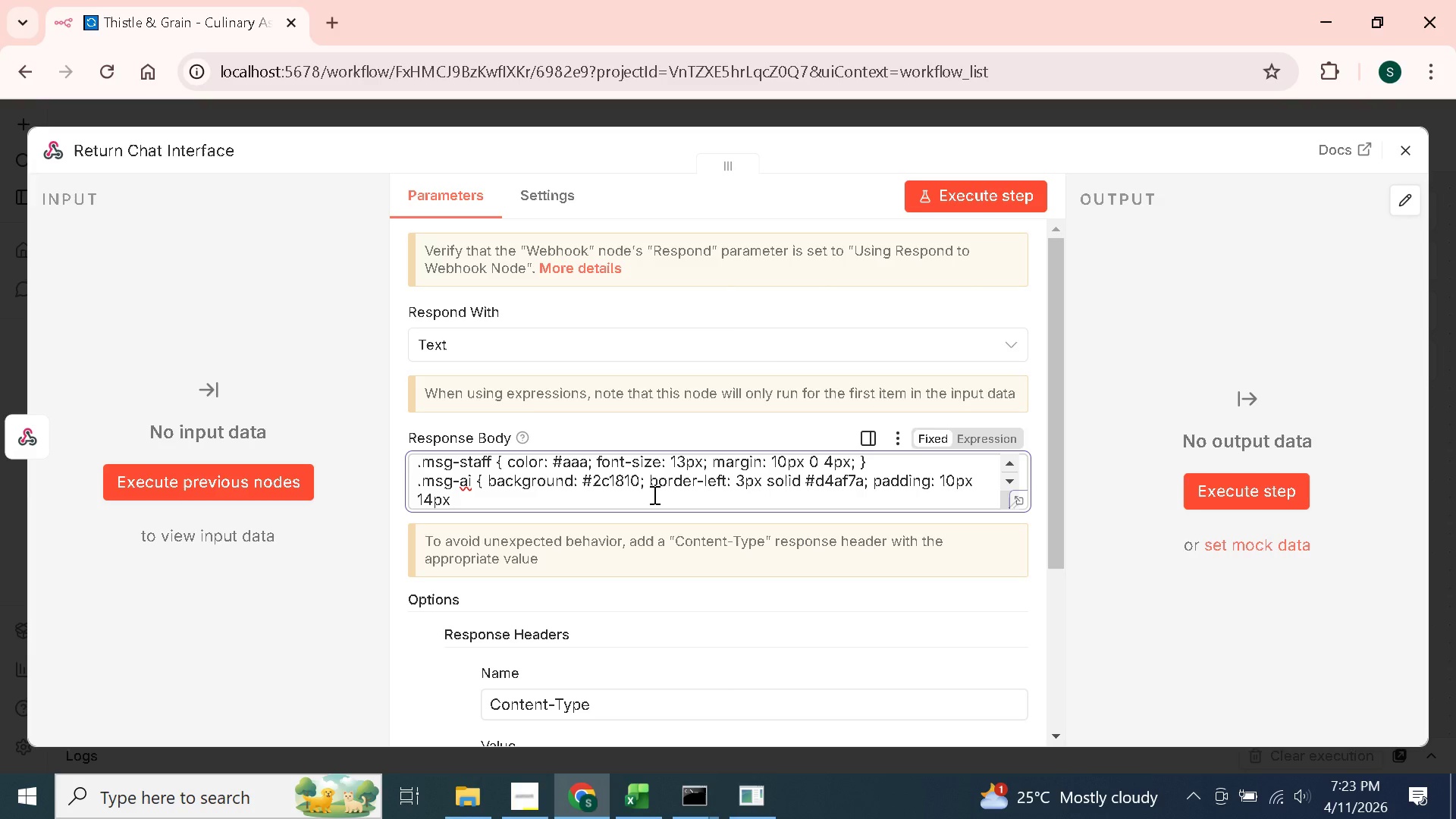 
wait(16.41)
 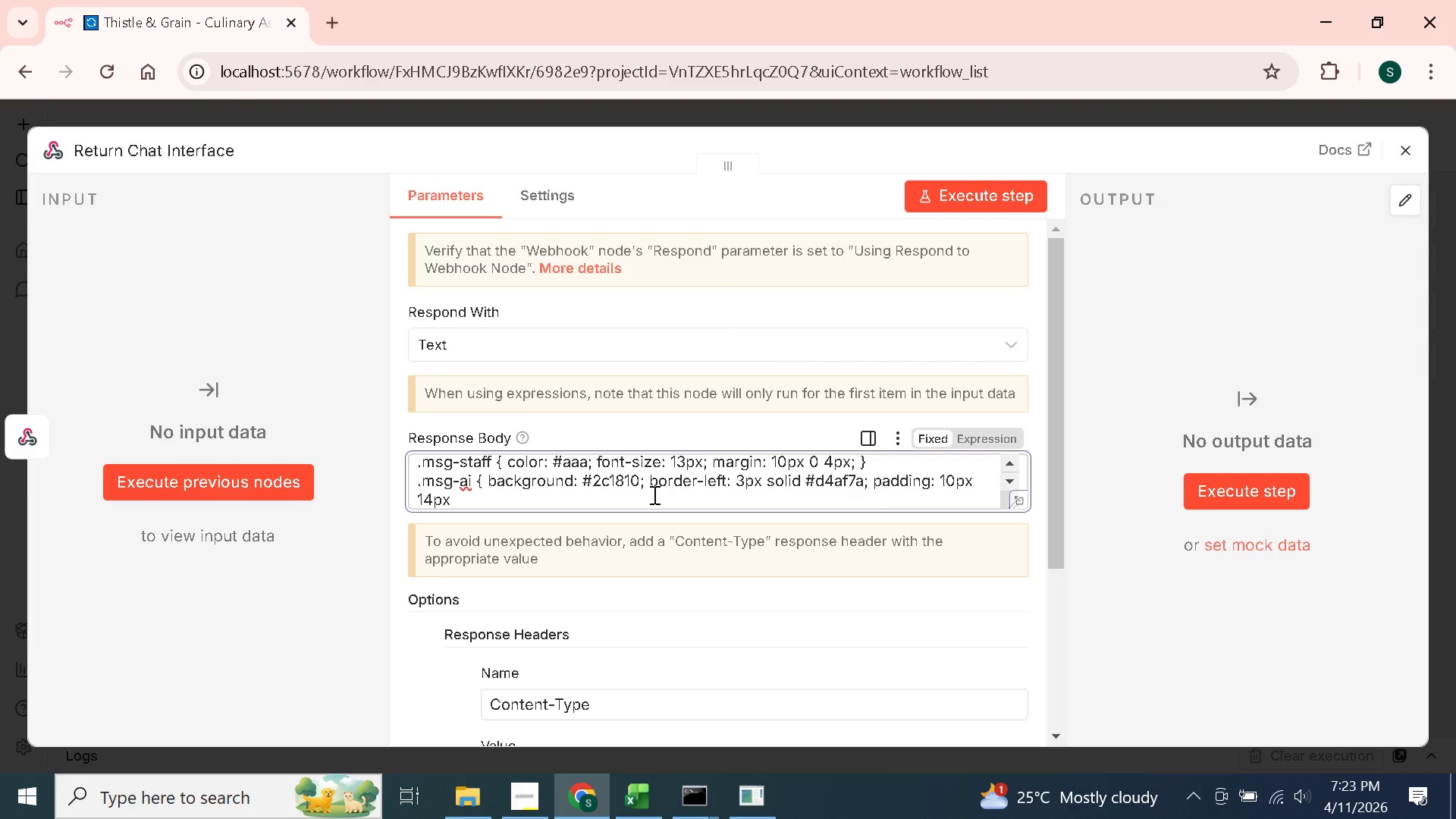 
key(Semicolon)
 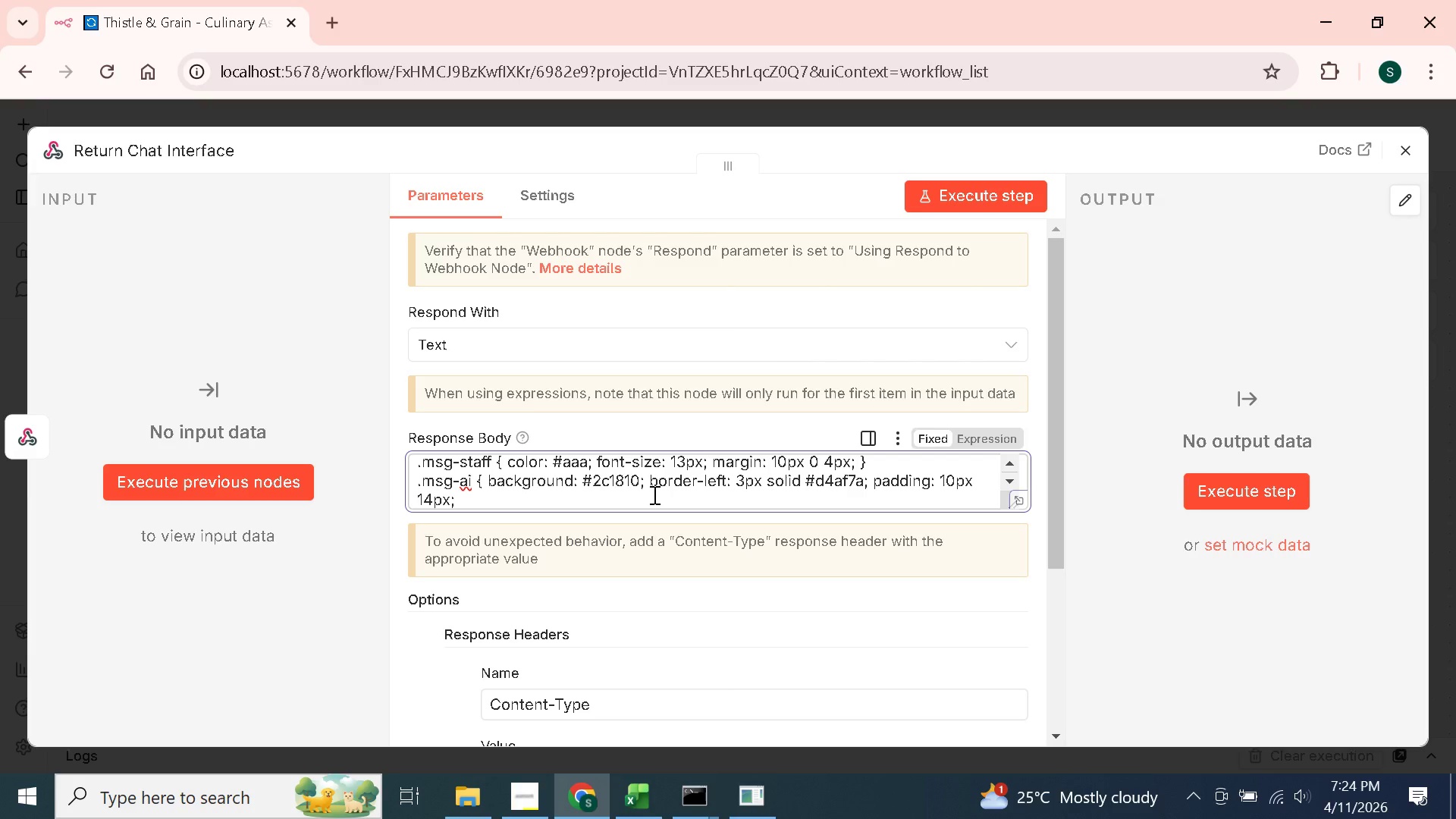 
wait(18.56)
 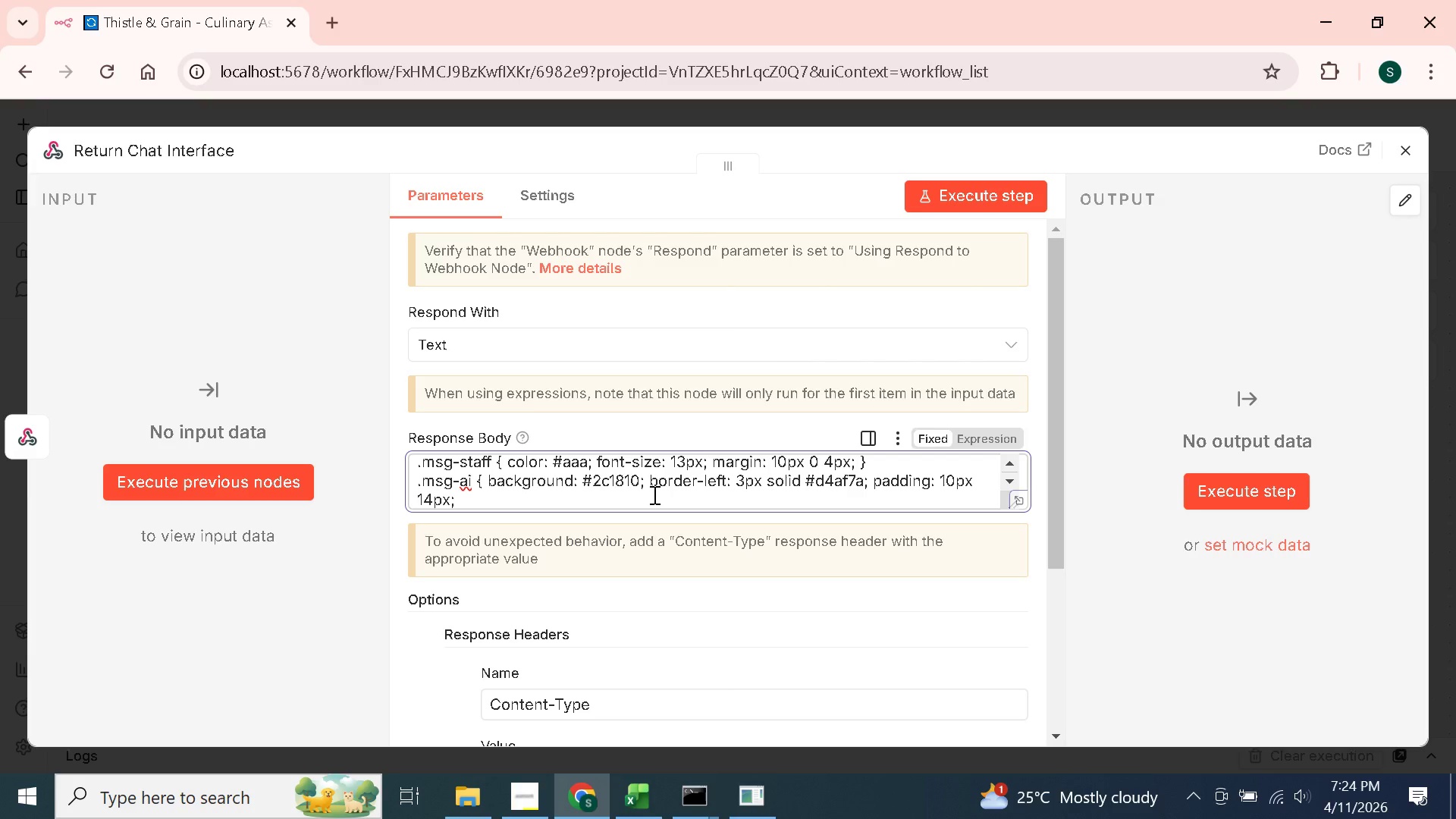 
key(Enter)
 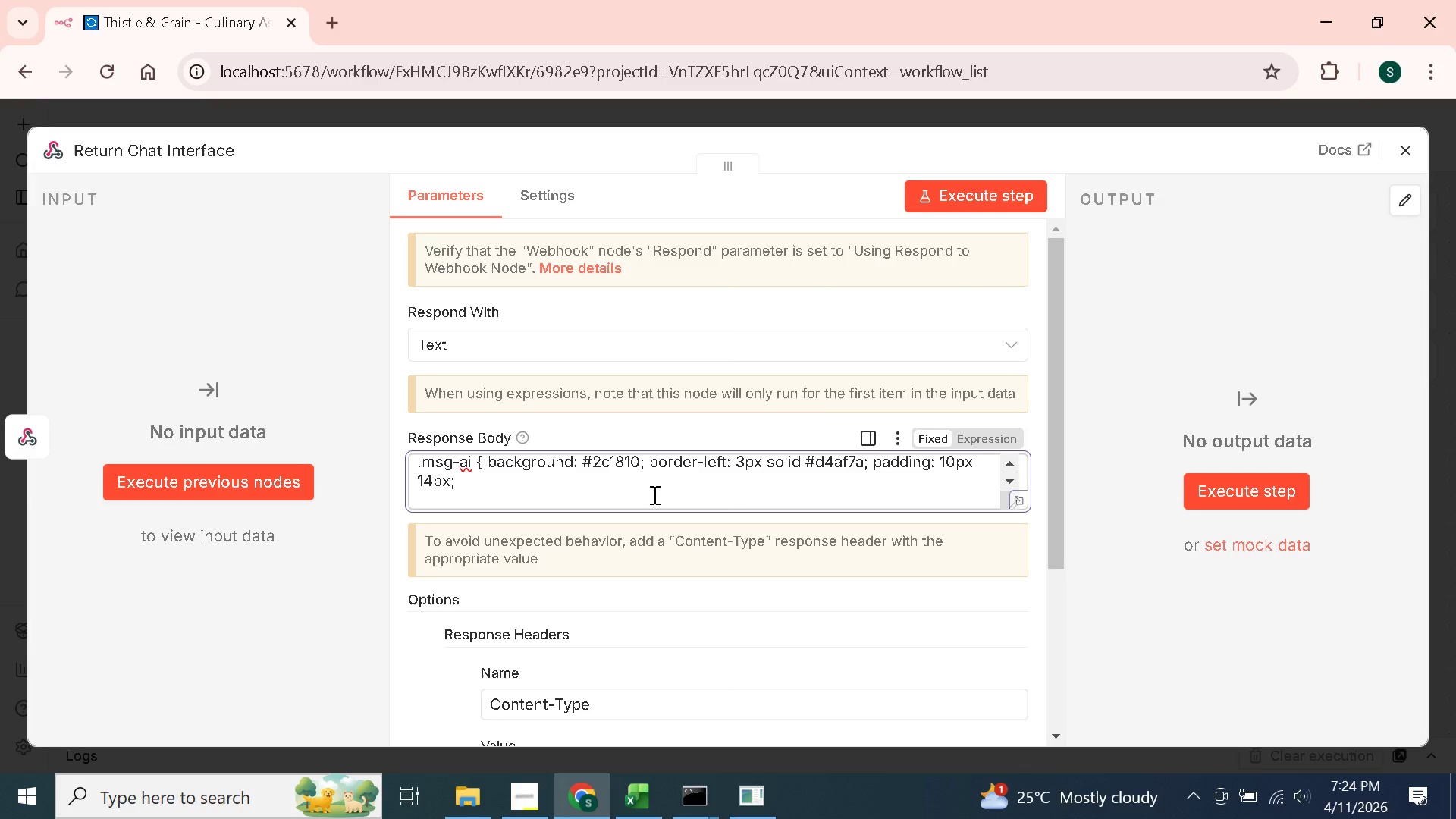 
type(border-radius)
 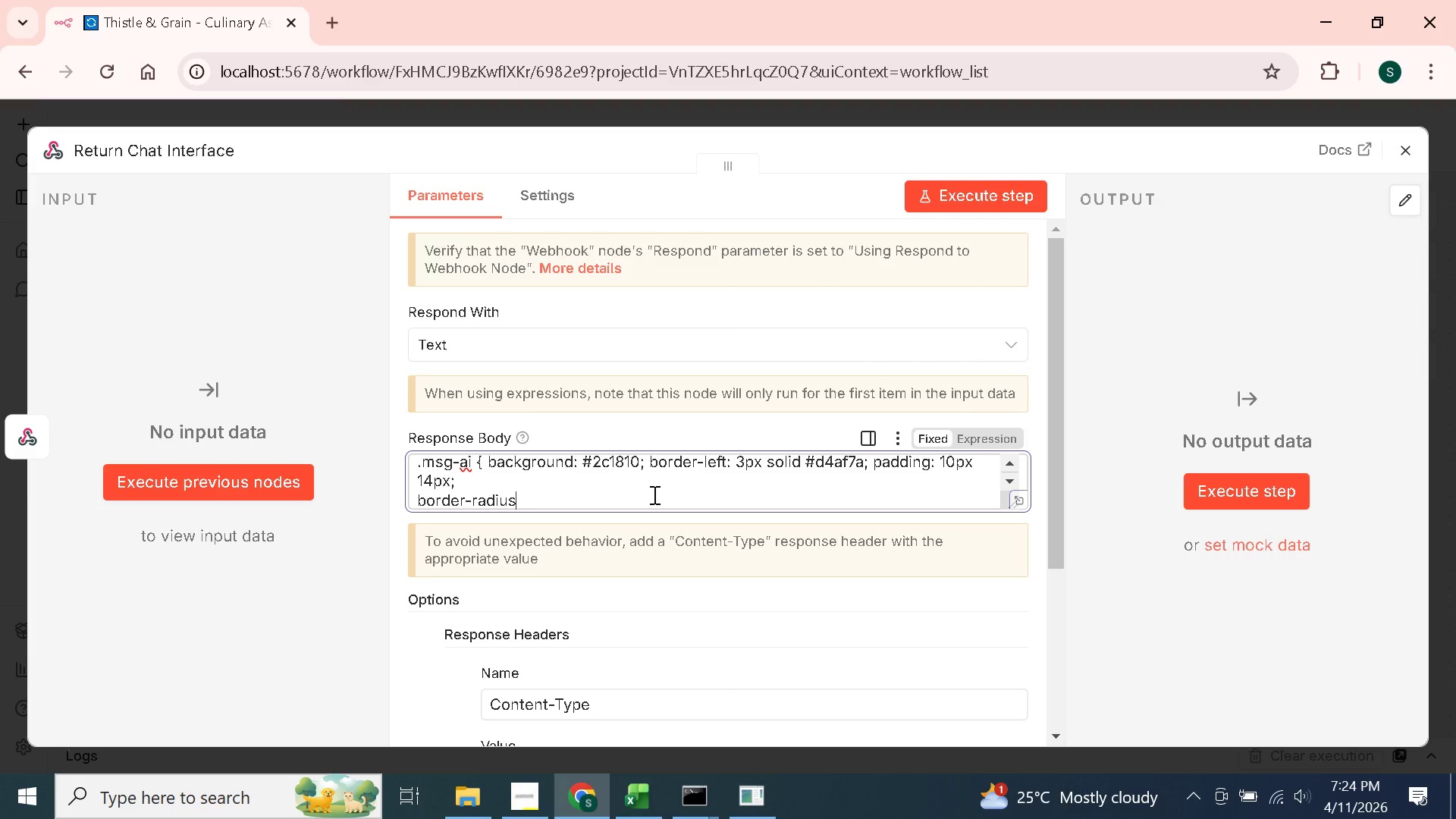 
type(: 4px)
 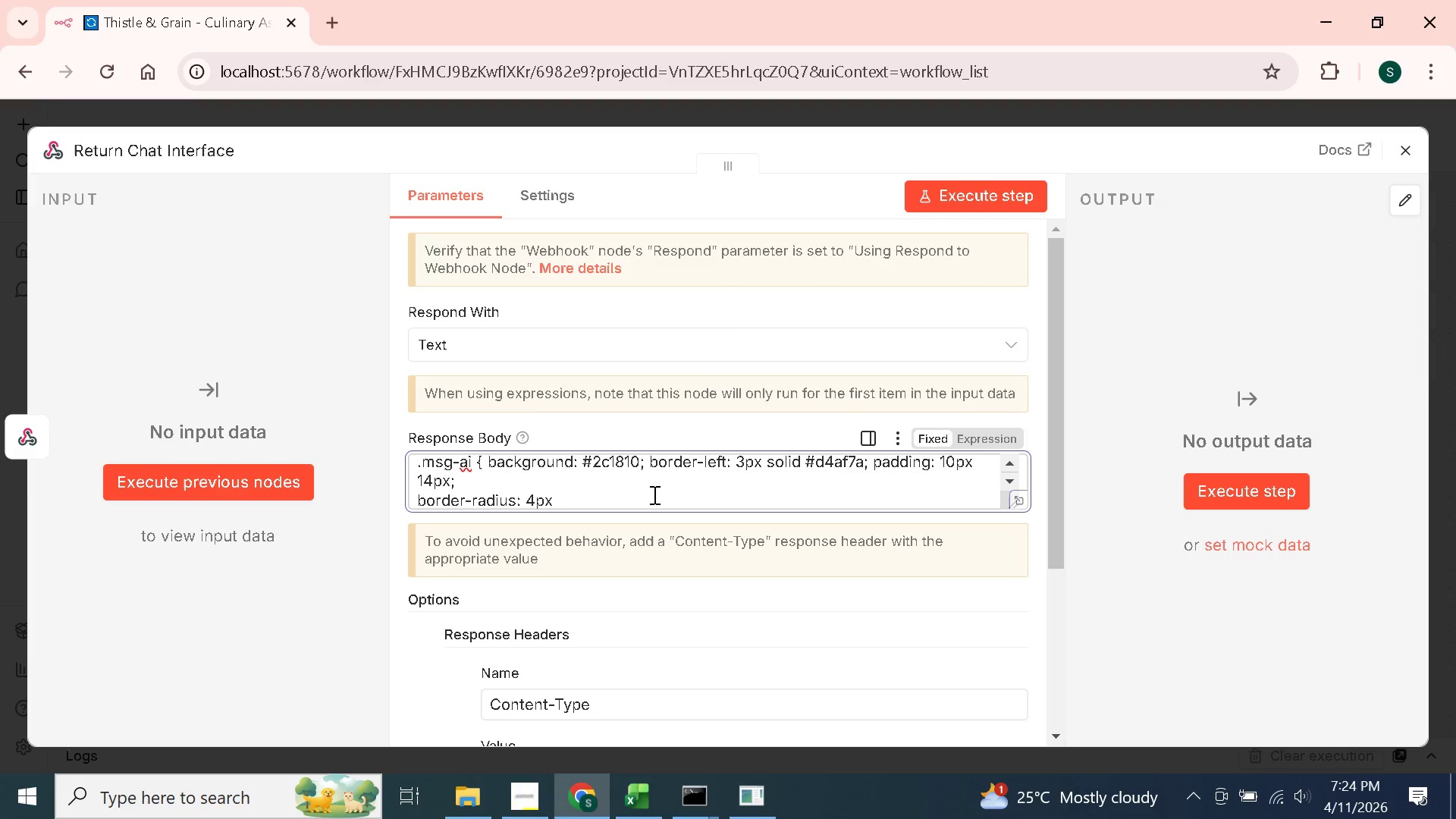 
wait(6.8)
 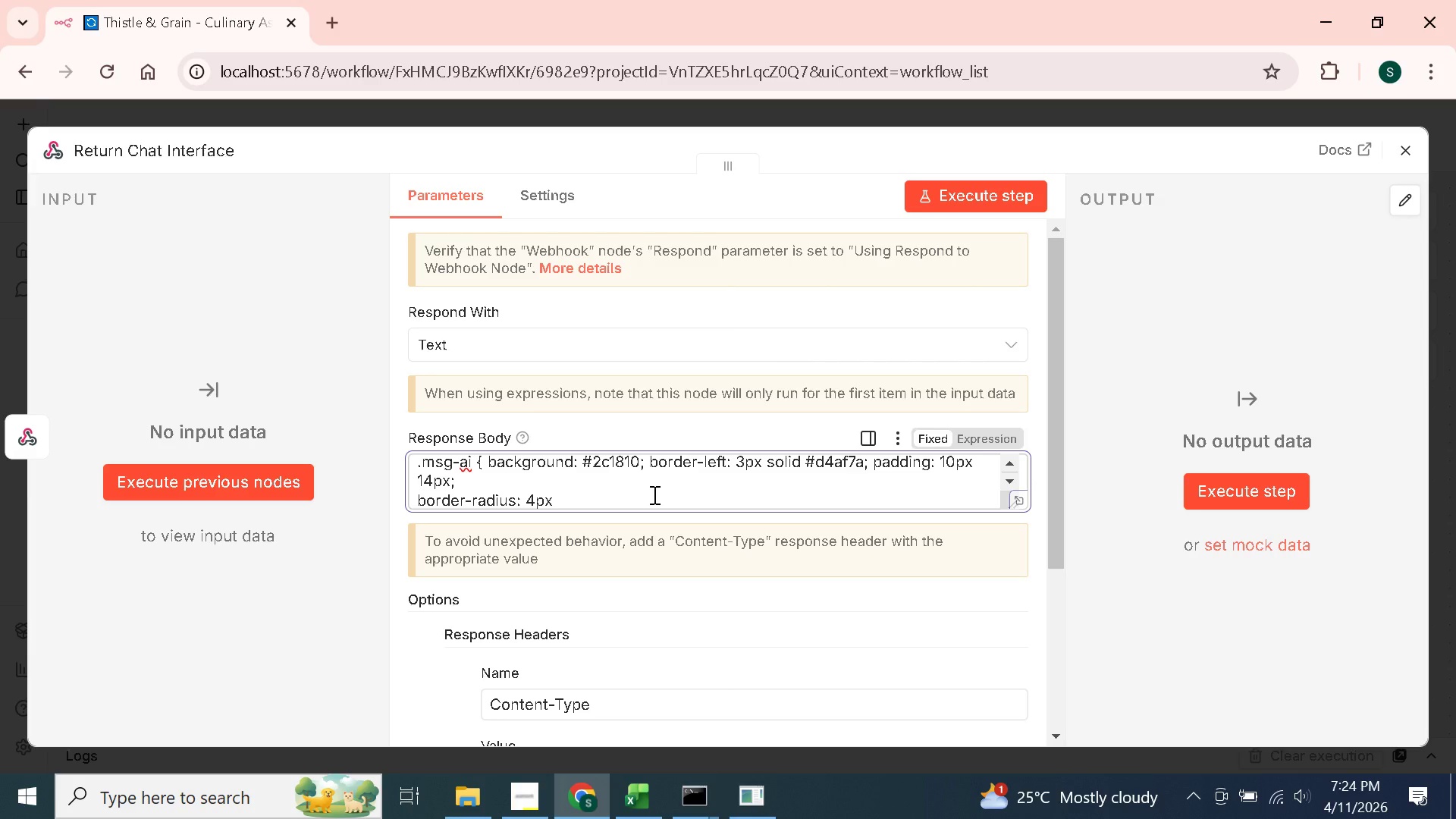 
type(; font-size: 14px; )
 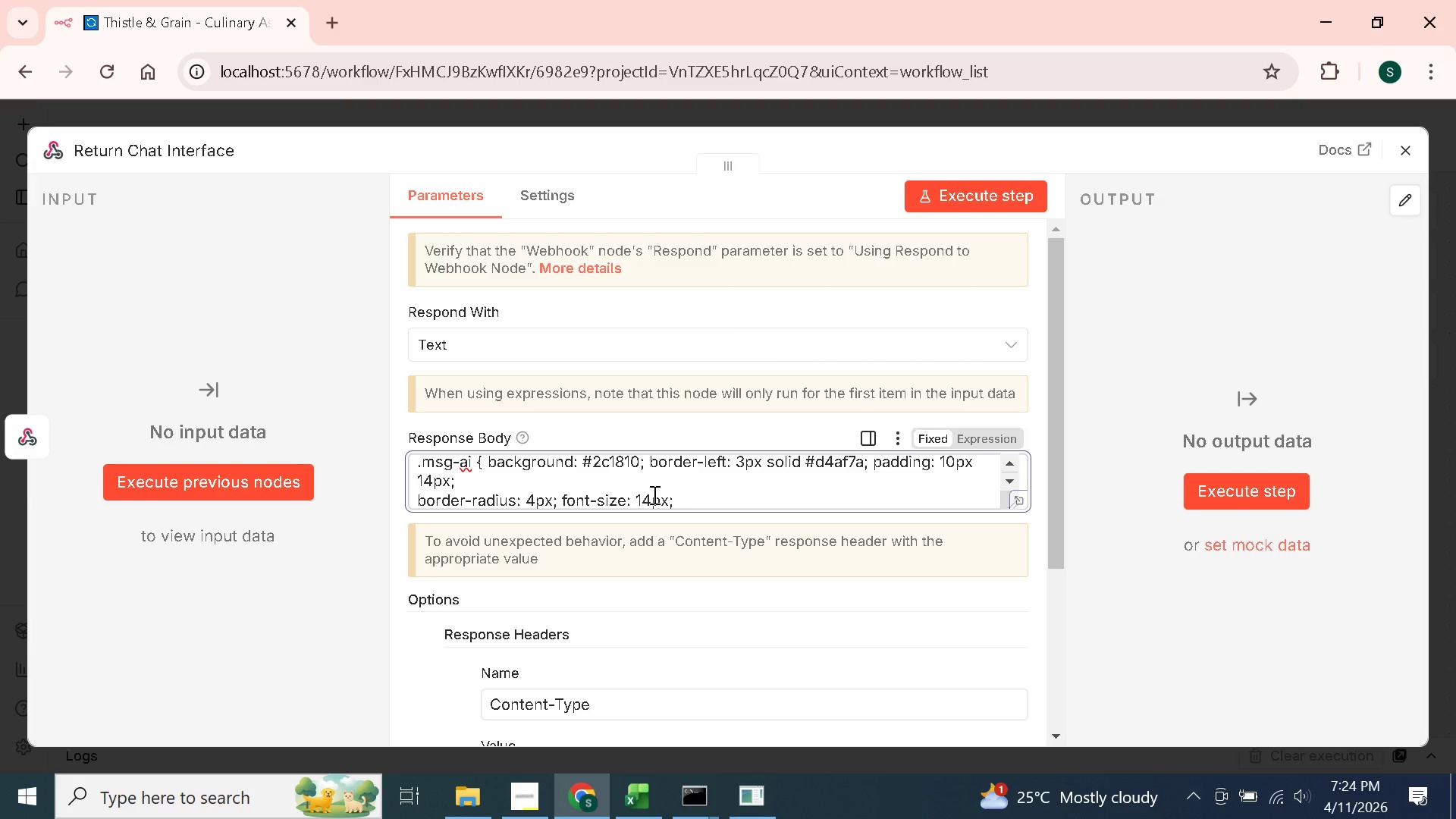 
type(line height)
key(Backspace)
key(Backspace)
key(Backspace)
key(Backspace)
key(Backspace)
key(Backspace)
key(Backspace)
type(-l)
key(Backspace)
type(height: 1.6; white-space: pre-wrap; })
 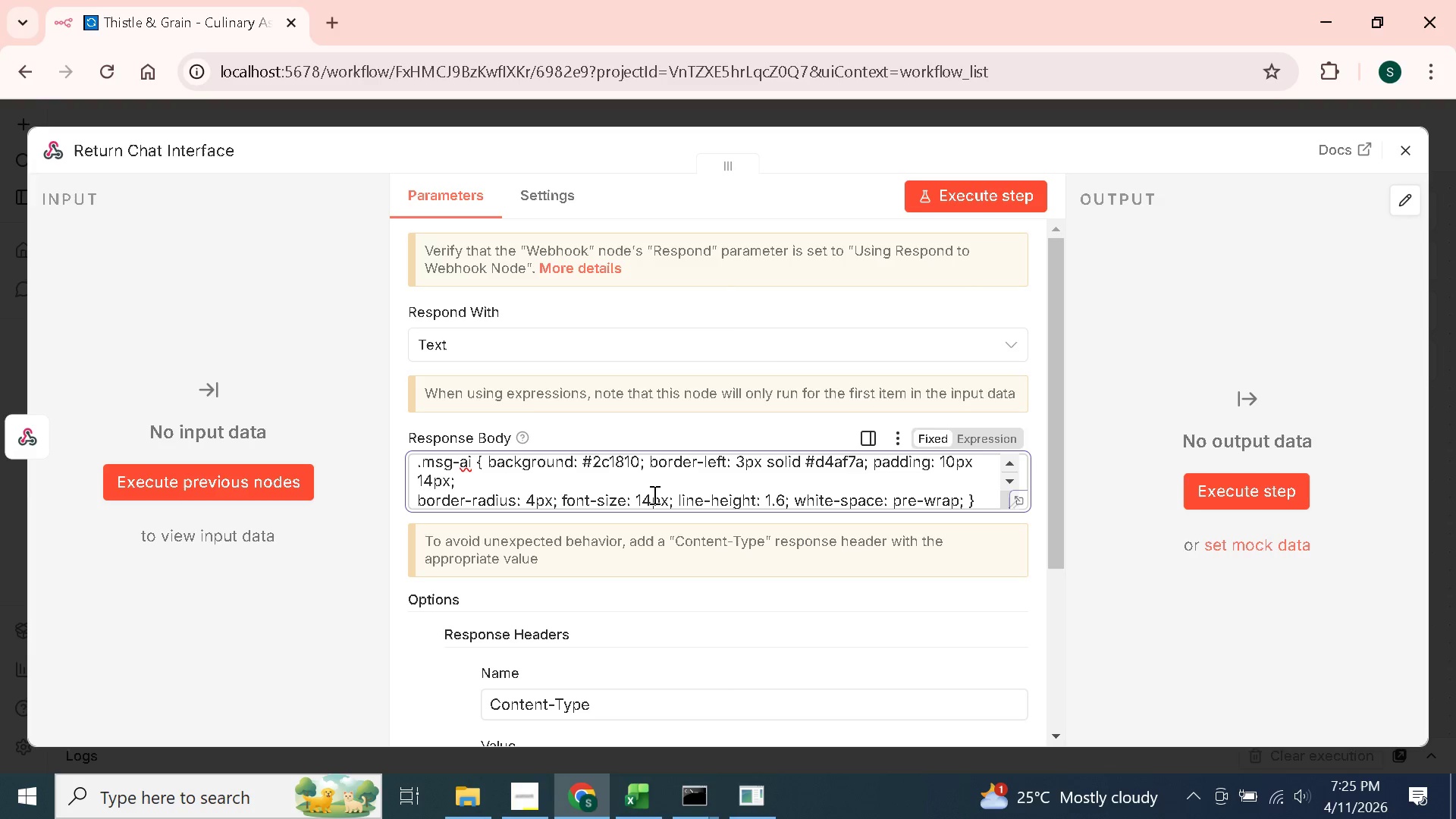 
wait(9.62)
 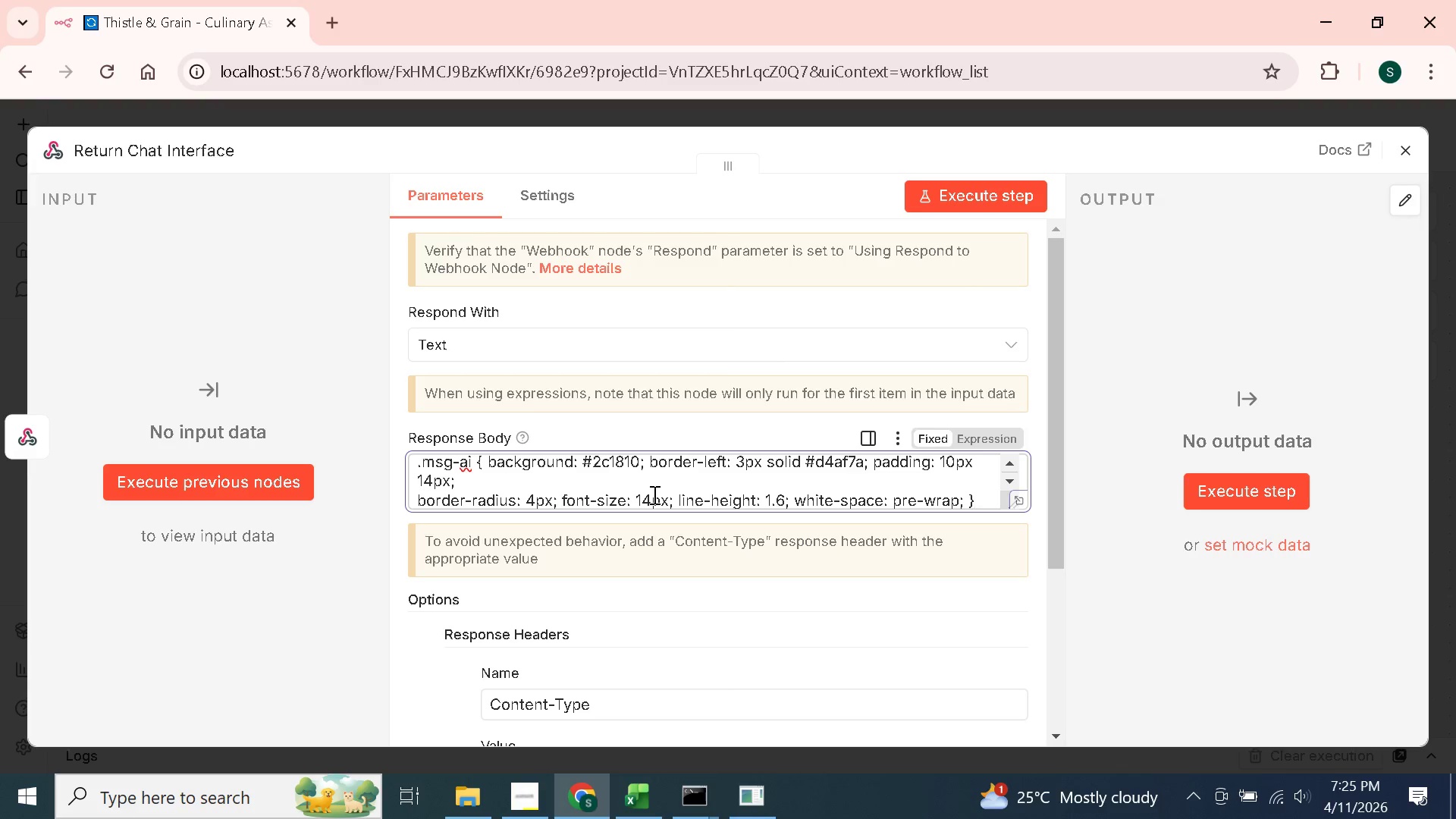 
key(Enter)
 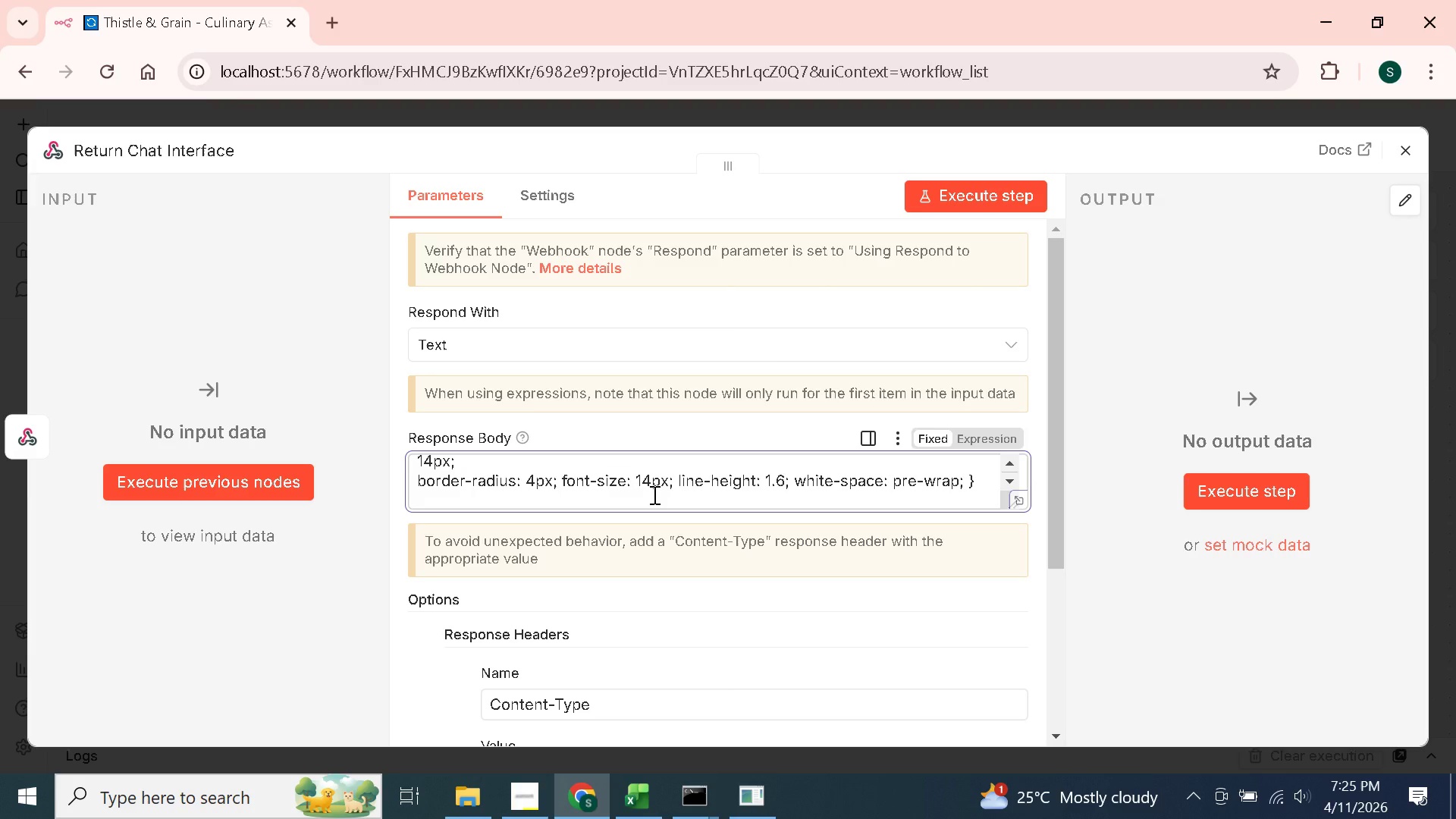 
type(msg-allergen { background)
 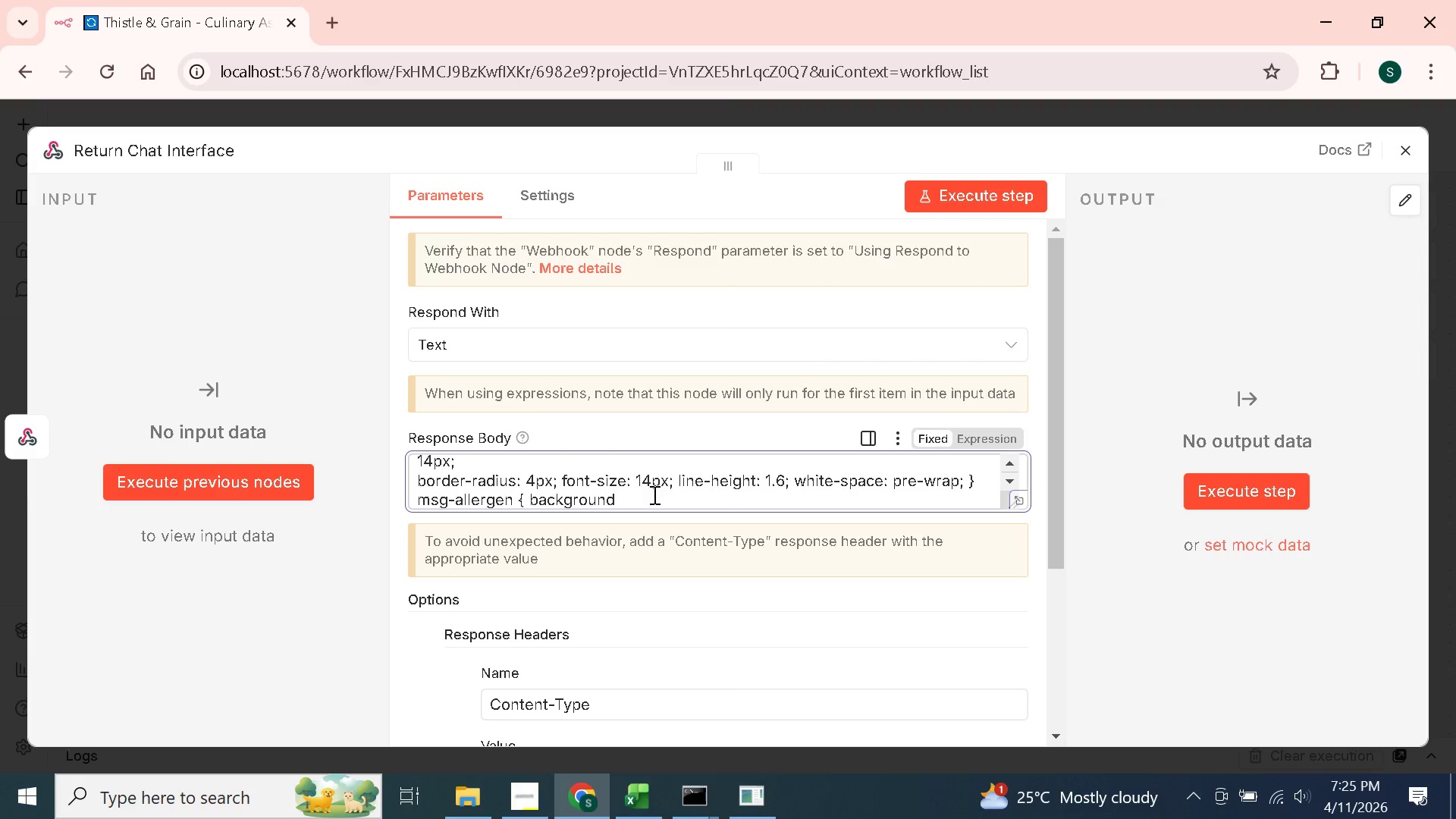 
type(: #3a0a0a; border-left: )
 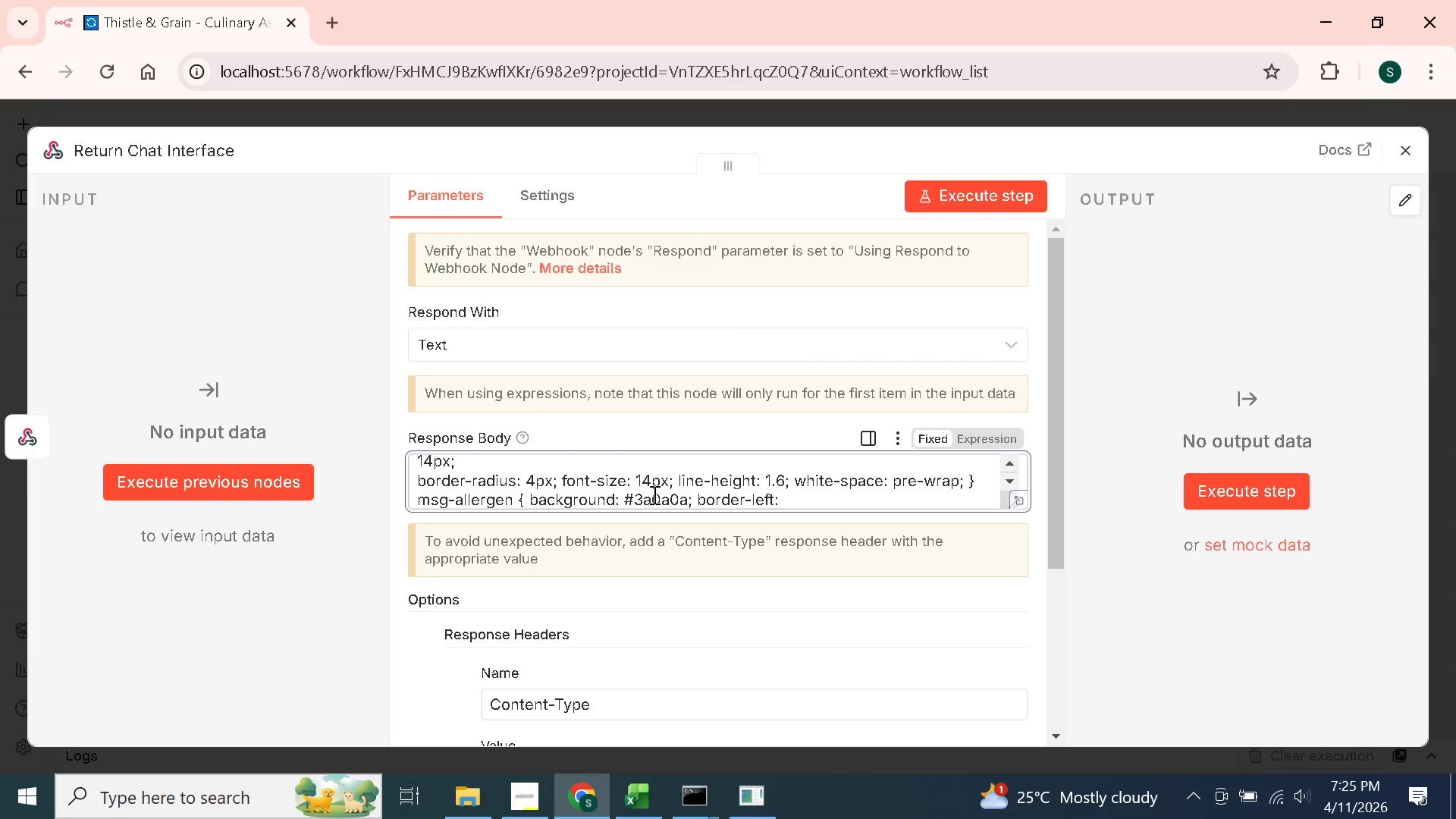 
wait(5.95)
 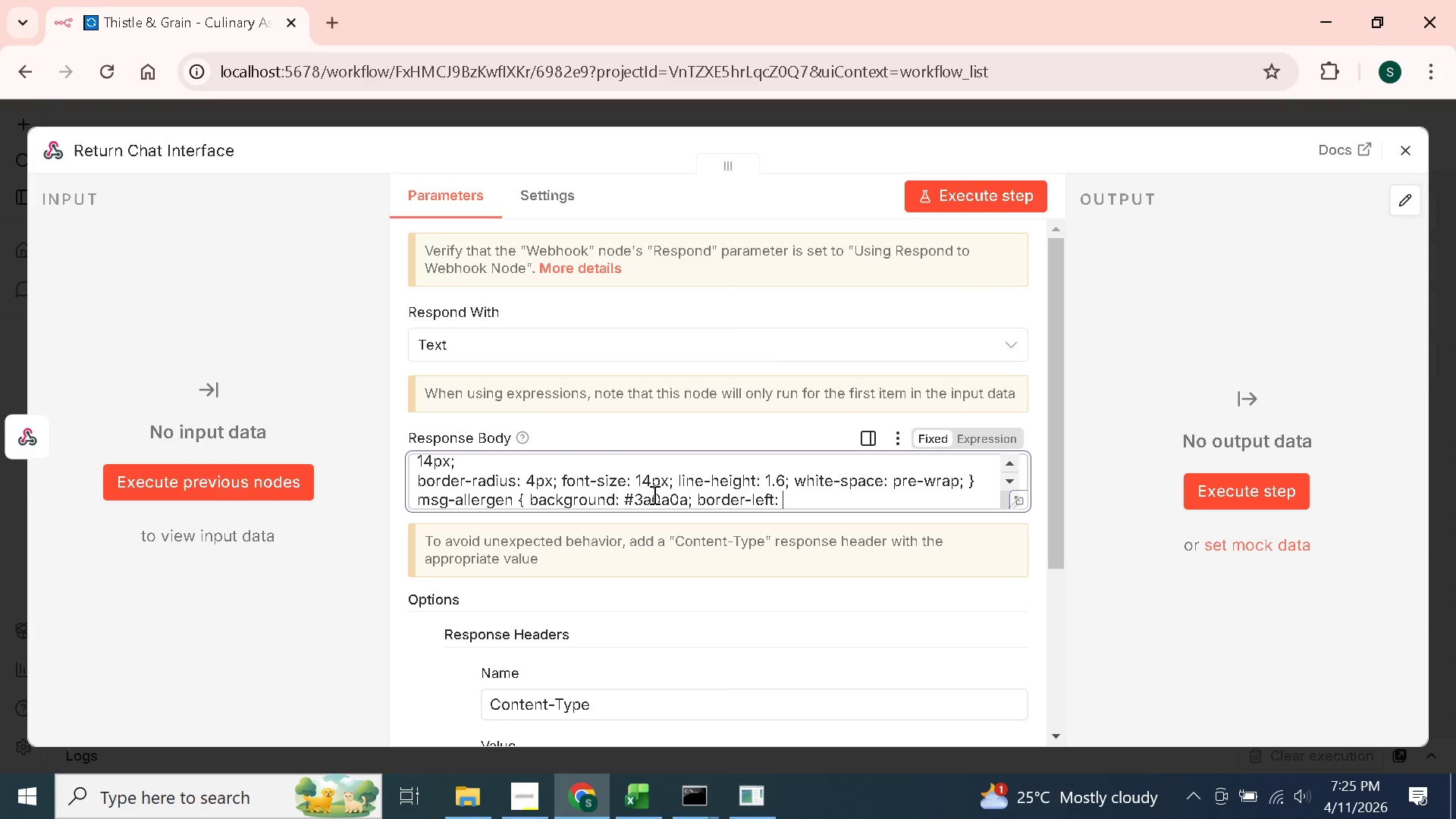 
type(3px solid #ff4444; color: #ffaaaa; })
 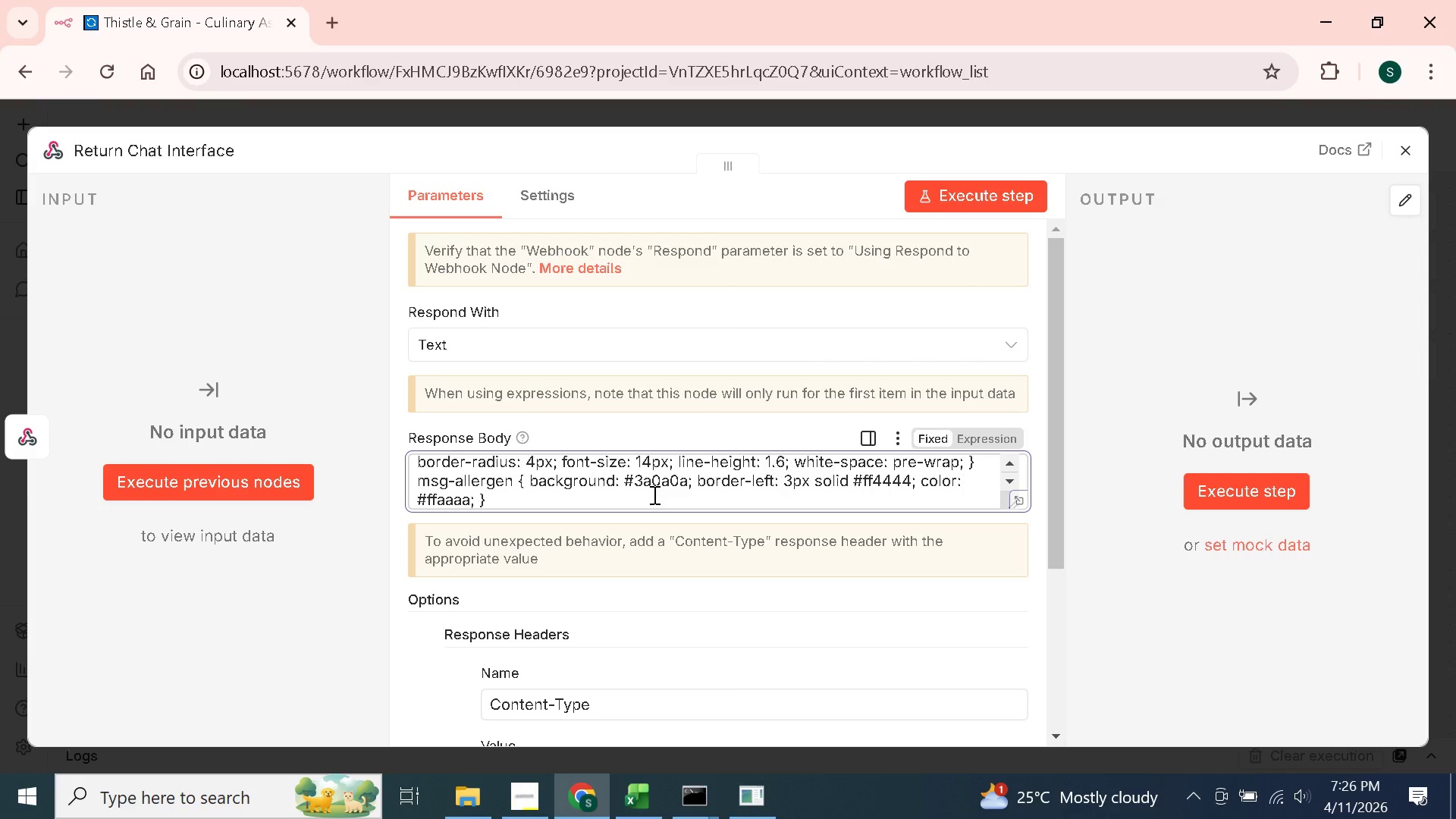 
key(Enter)
 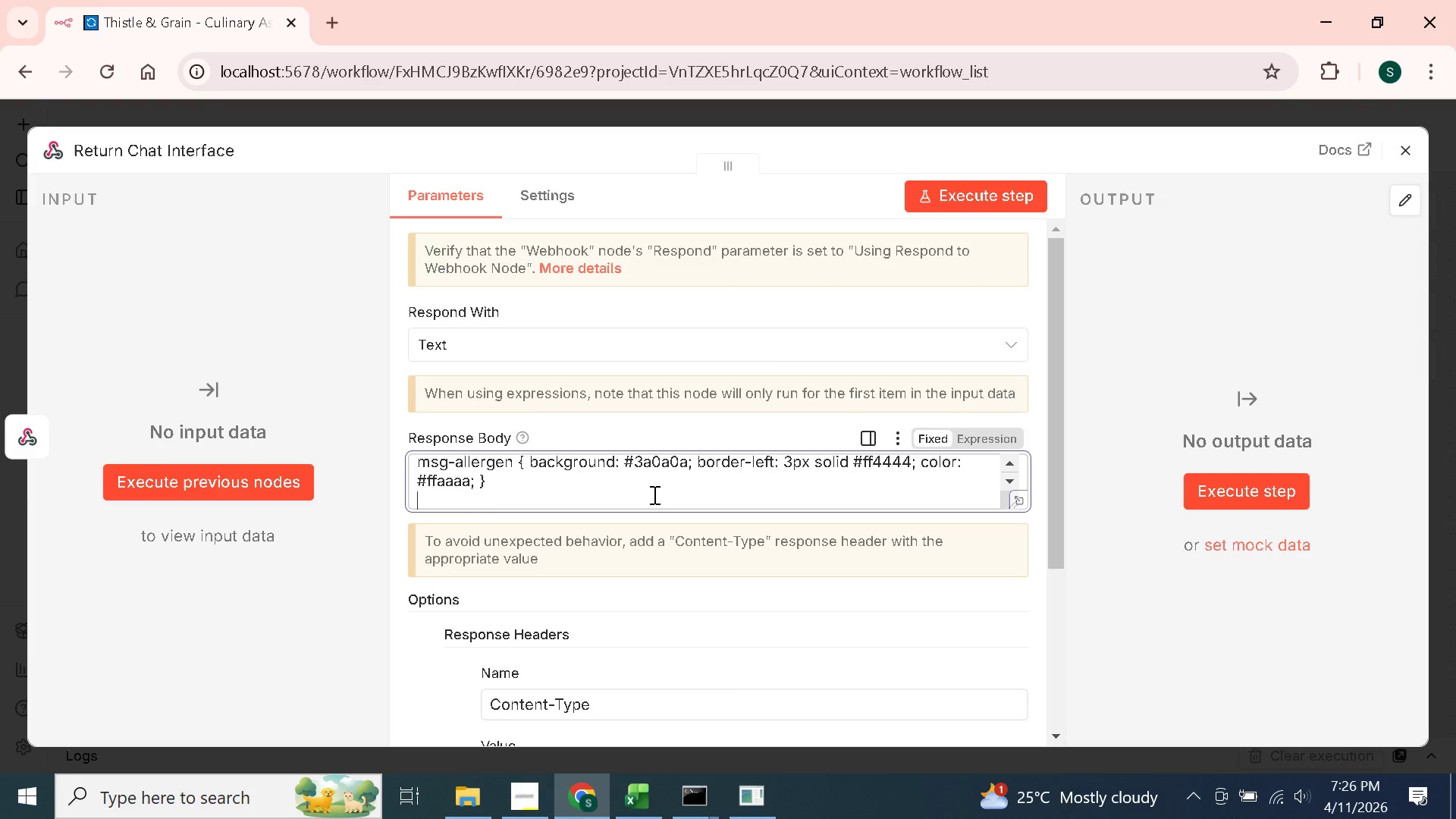 
type(ma)
key(Backspace)
type(sg)
key(Backspace)
key(Backspace)
key(Backspace)
type(.)
 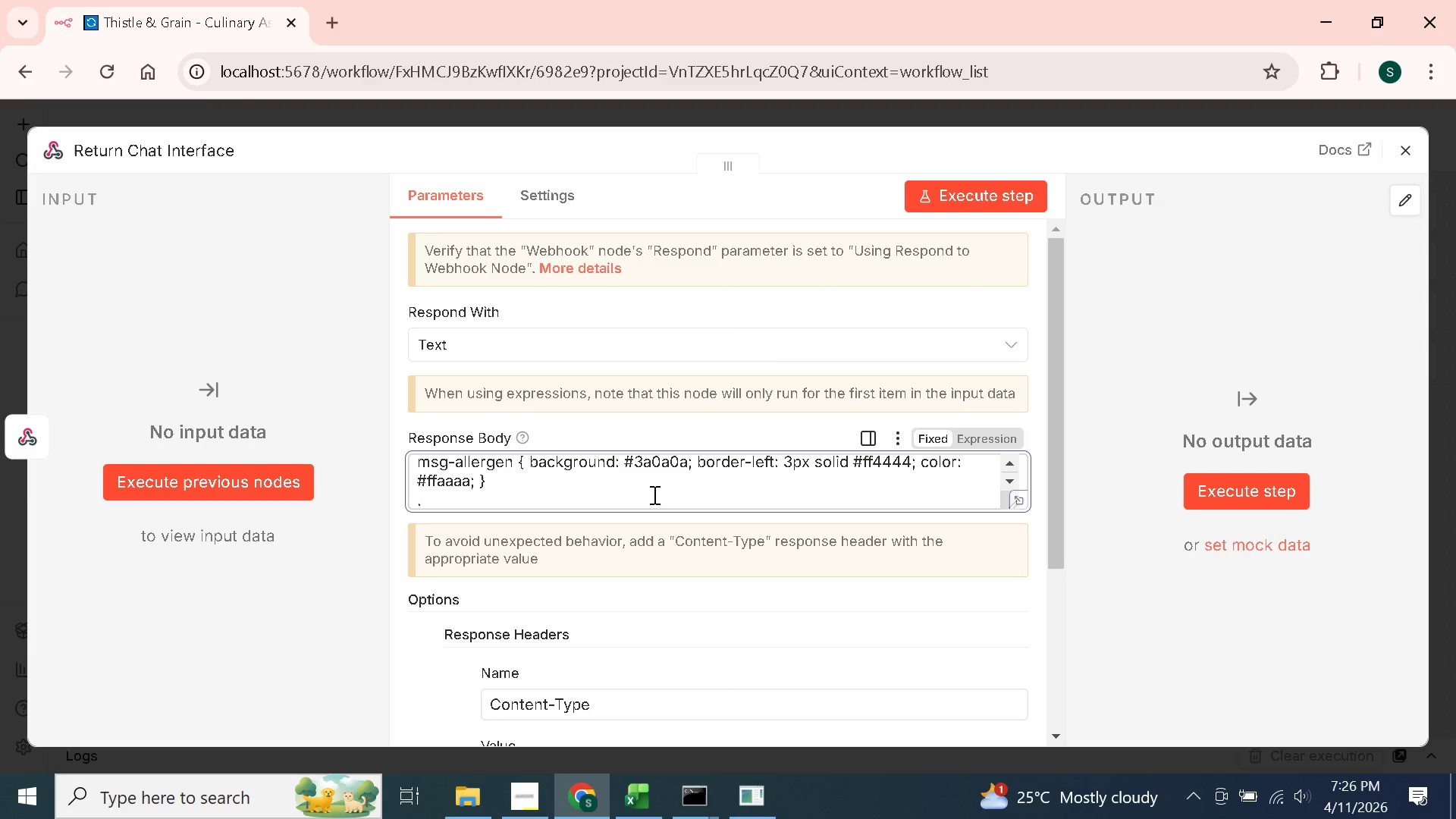 
key(ArrowUp)
 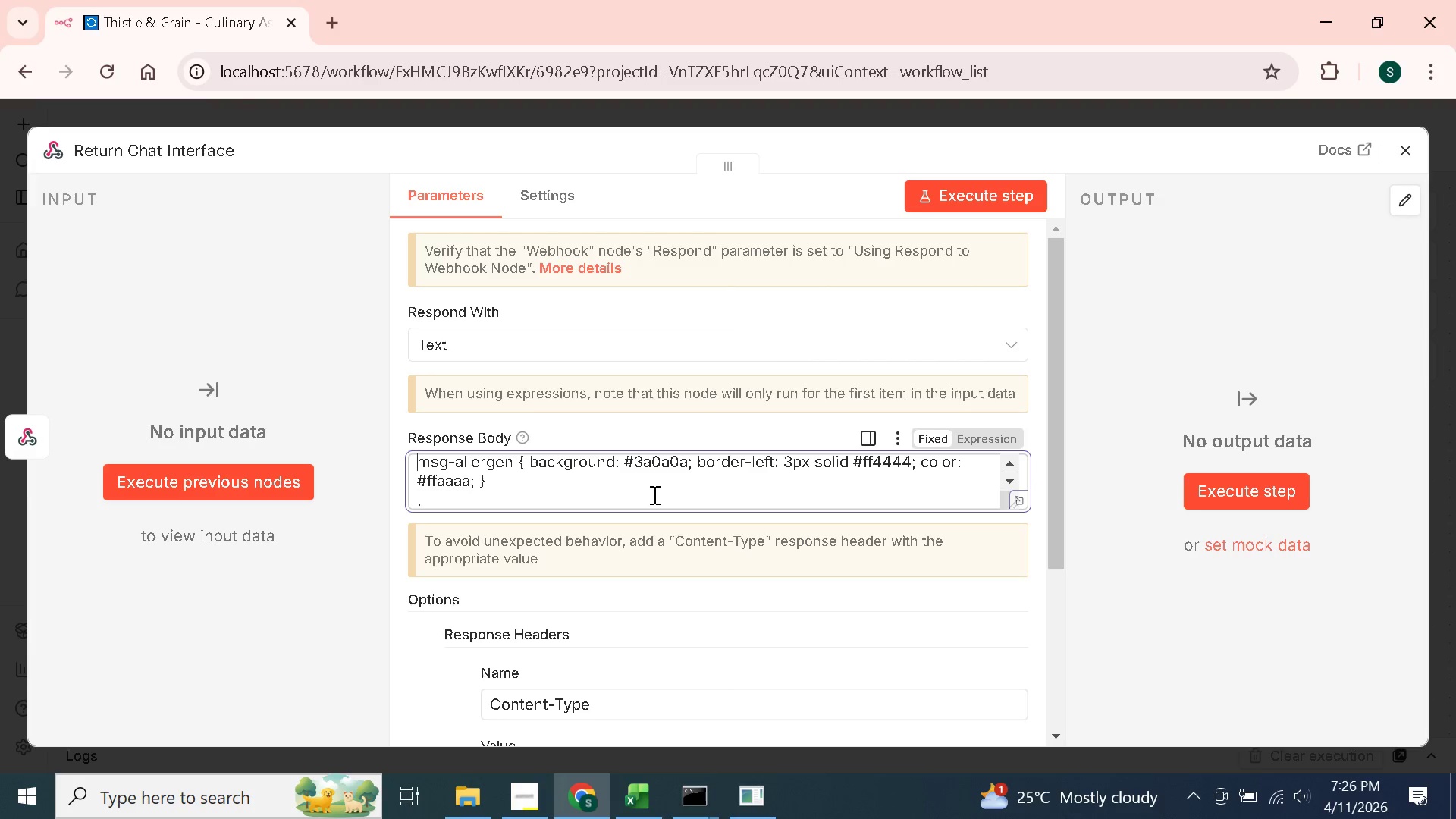 
key(ArrowUp)
 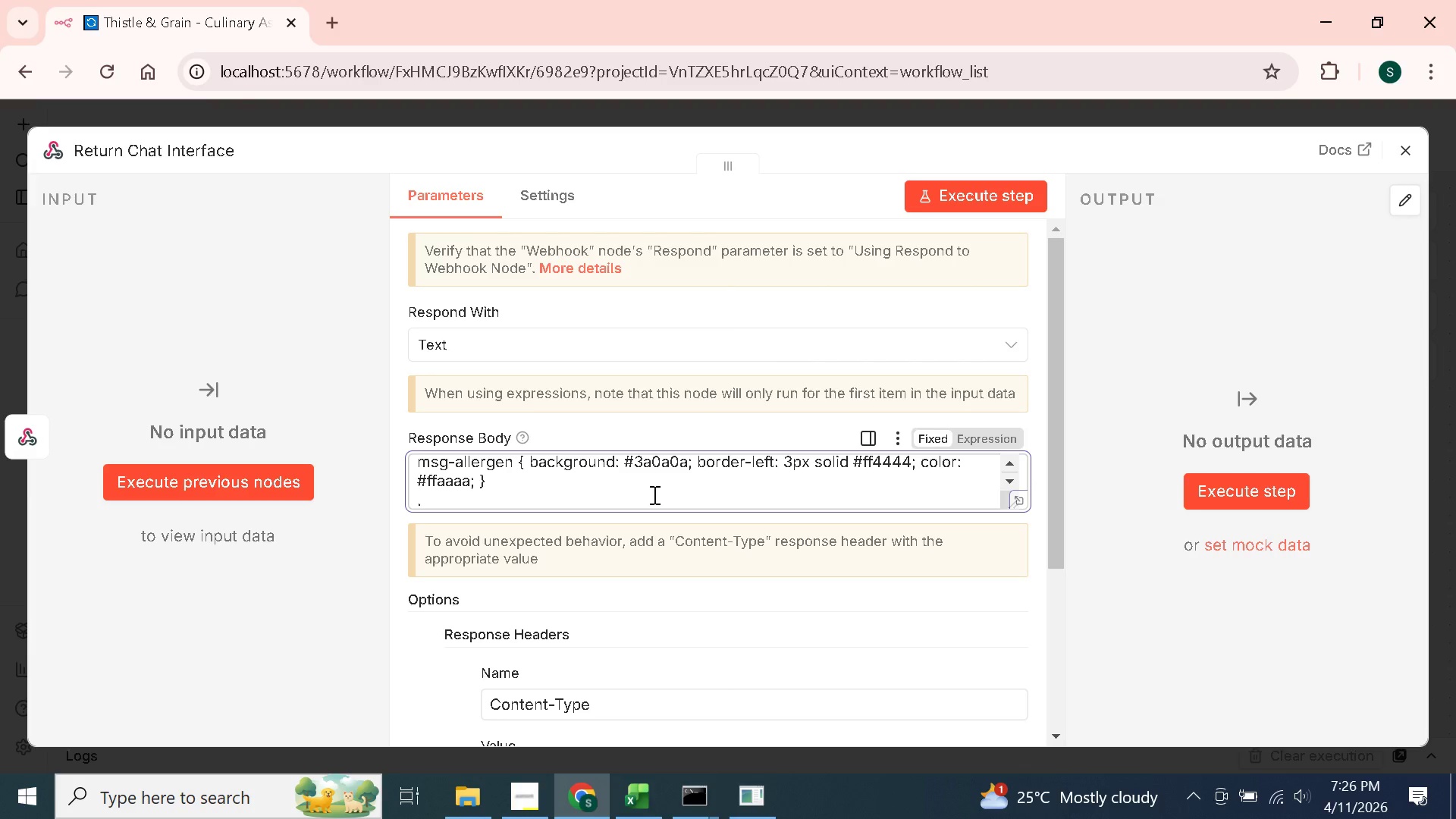 
key(Period)
 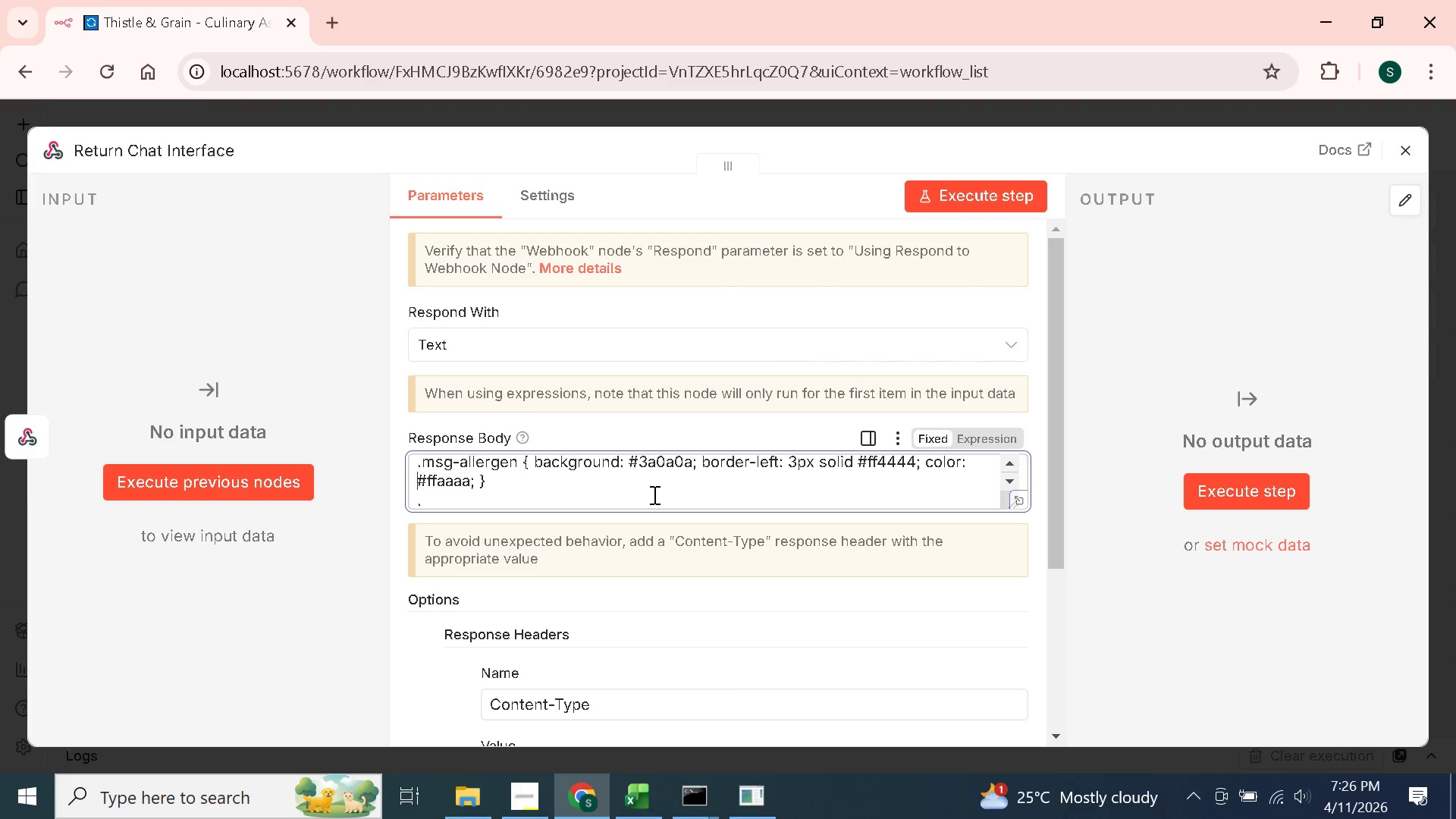 
key(ArrowDown)
 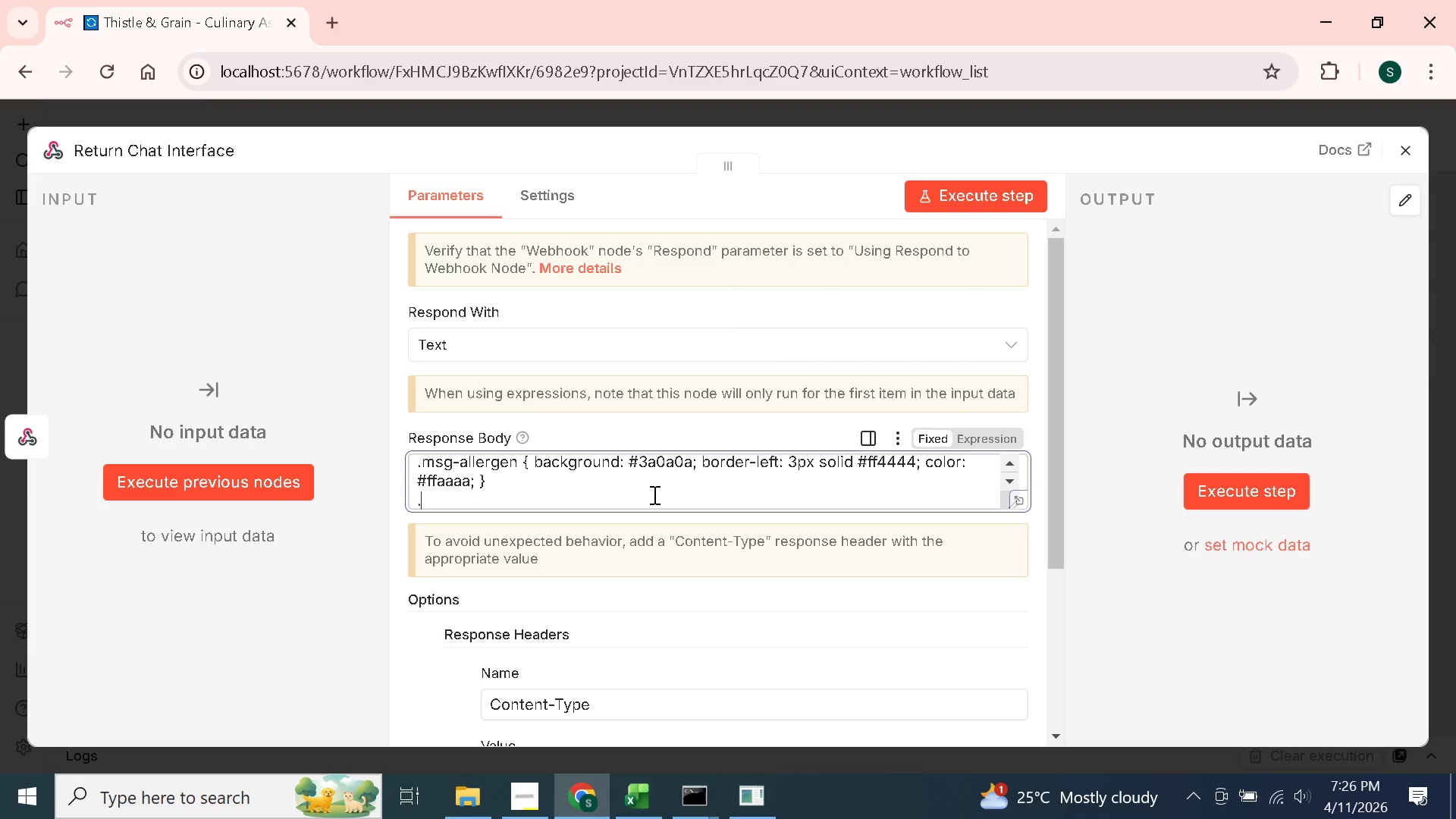 
key(ArrowDown)
 